 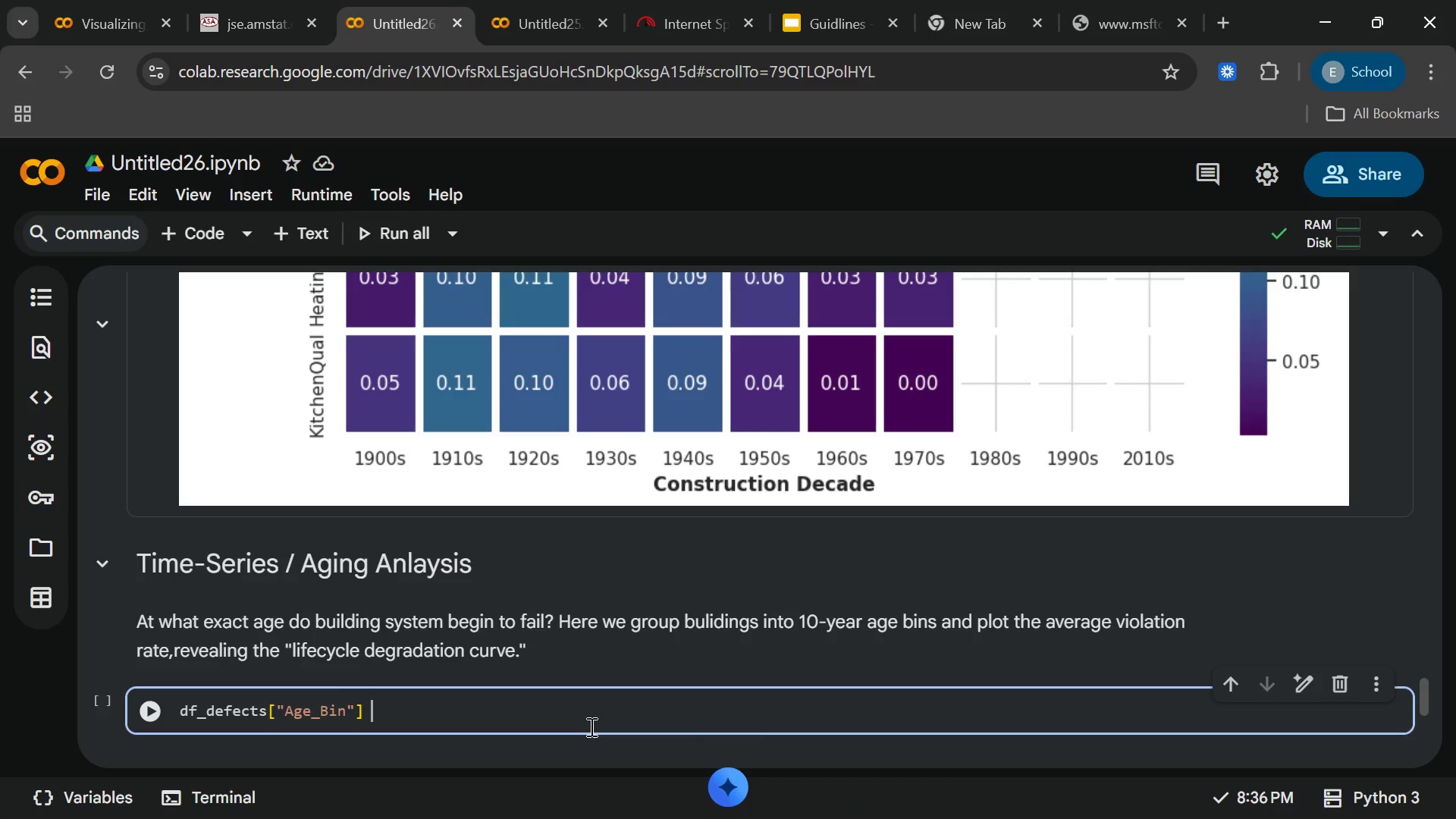 
key(Equal)
 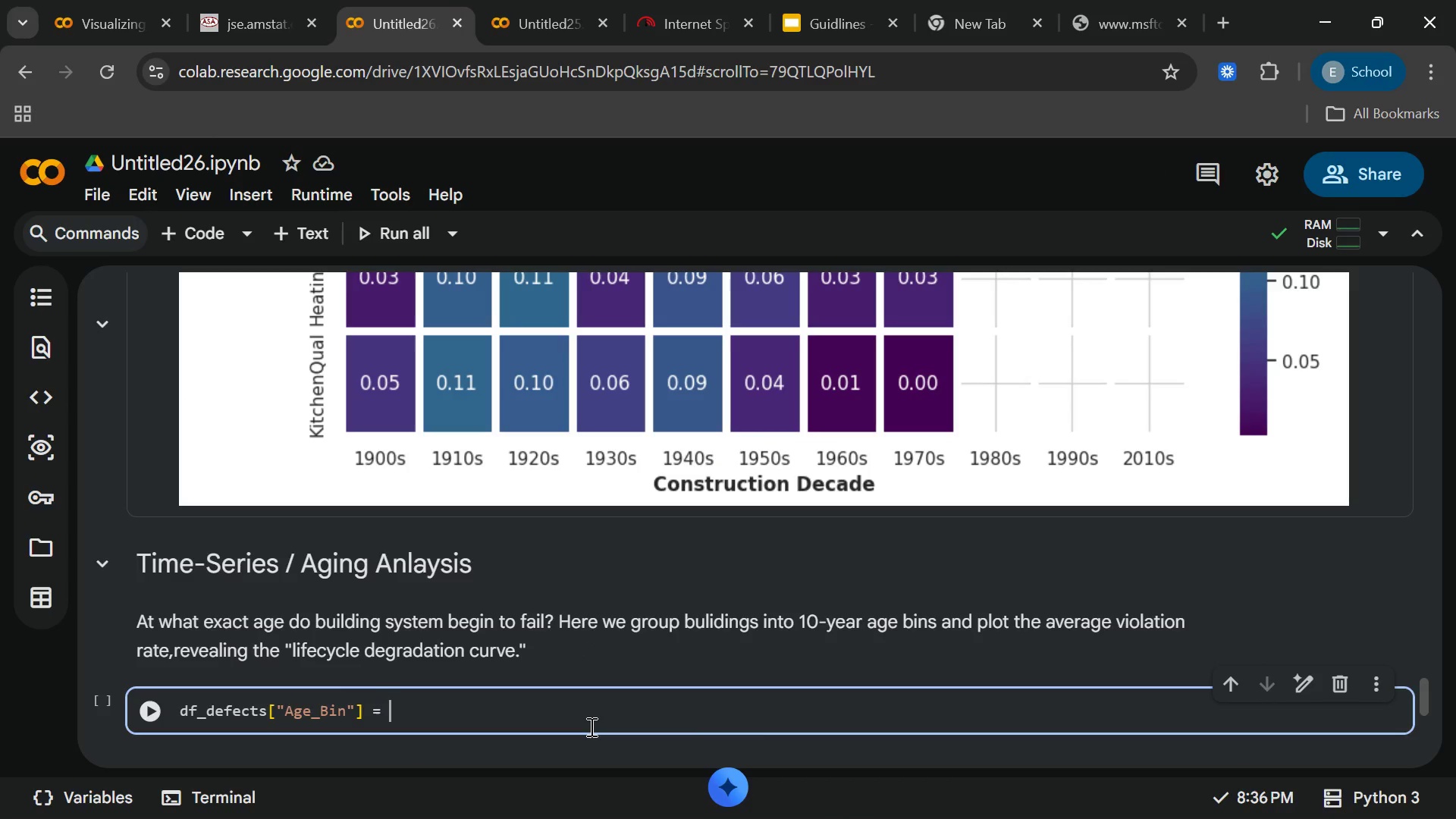 
key(Space)
 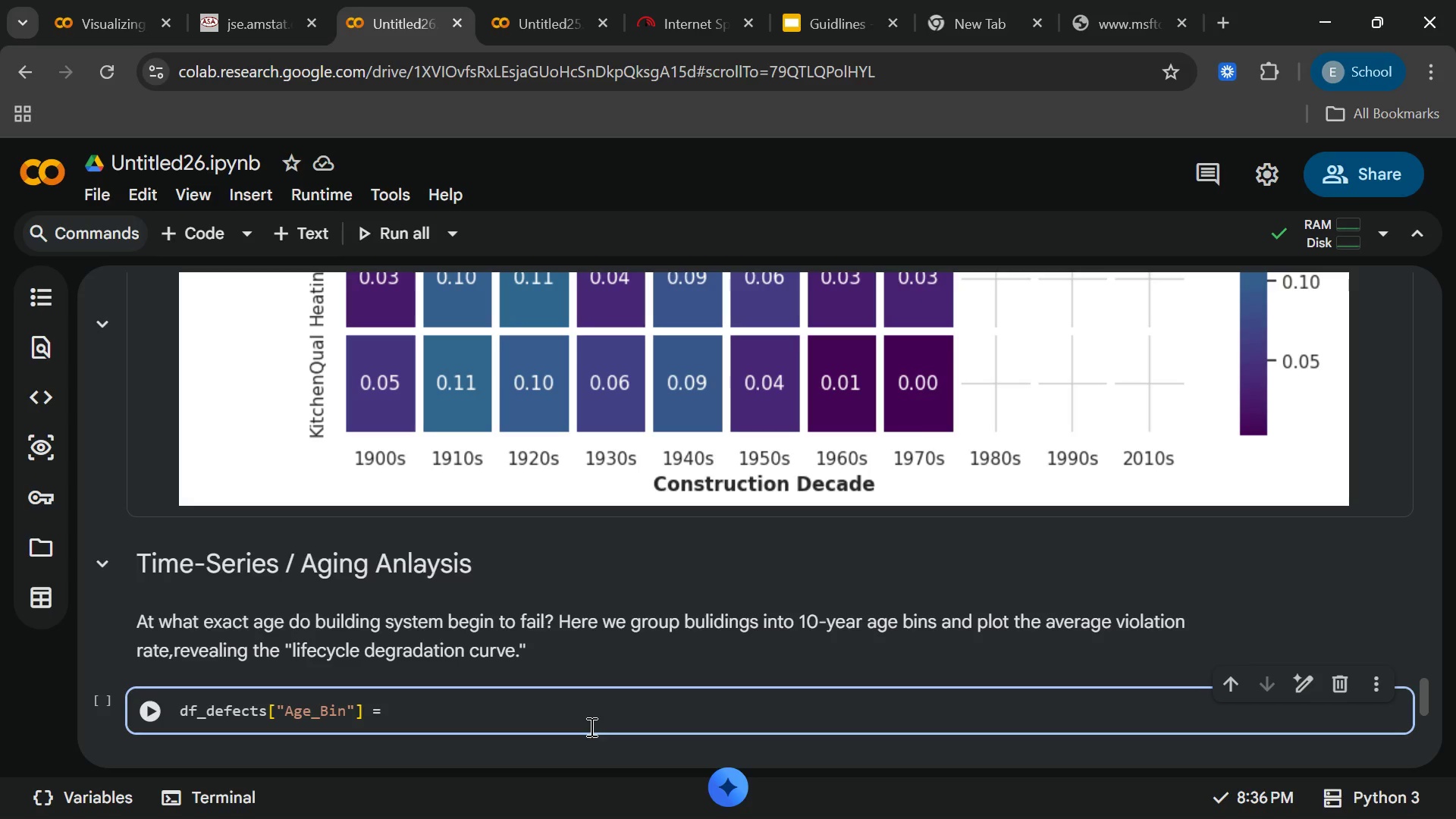 
wait(18.66)
 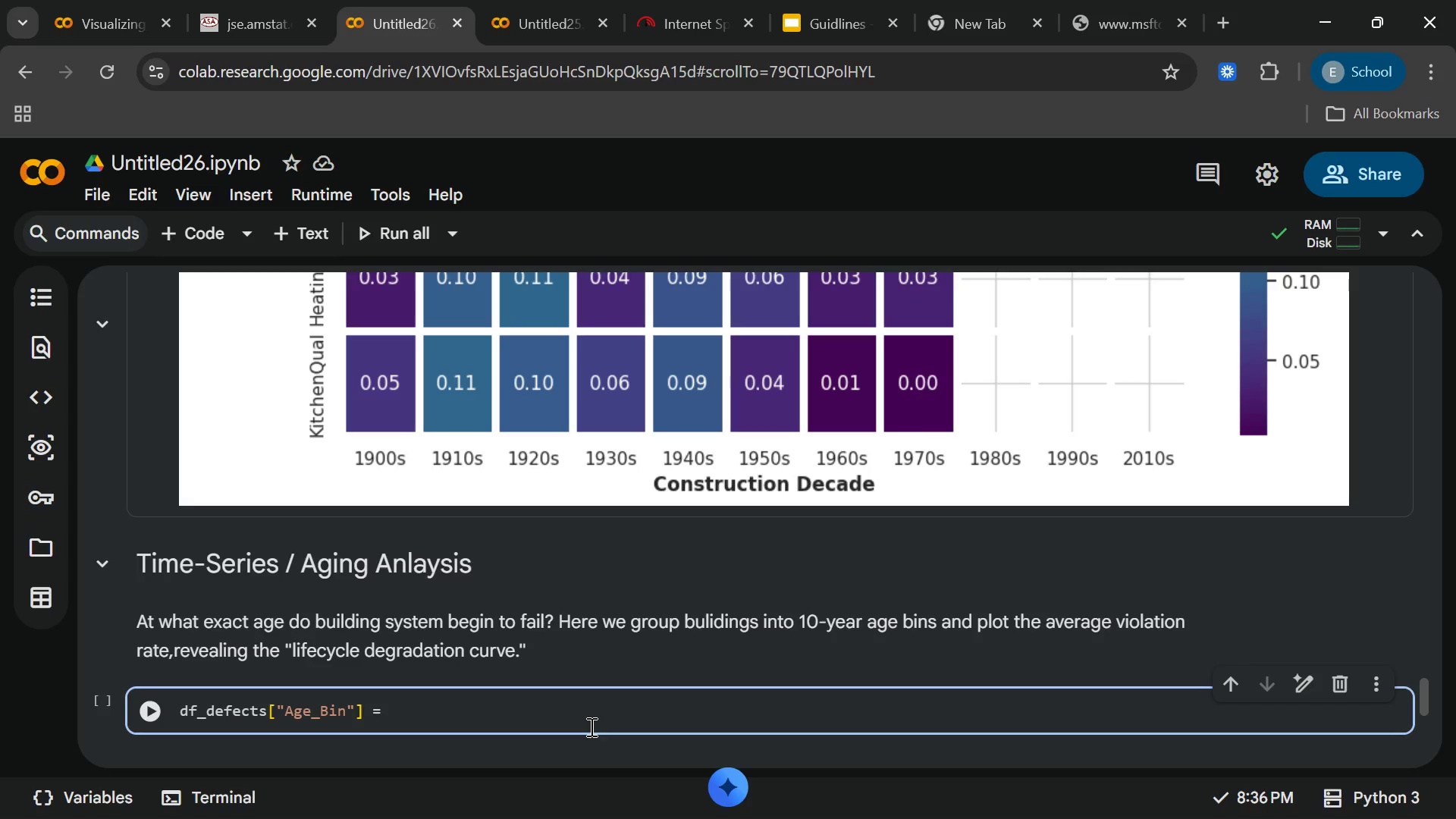 
type((df_d)
 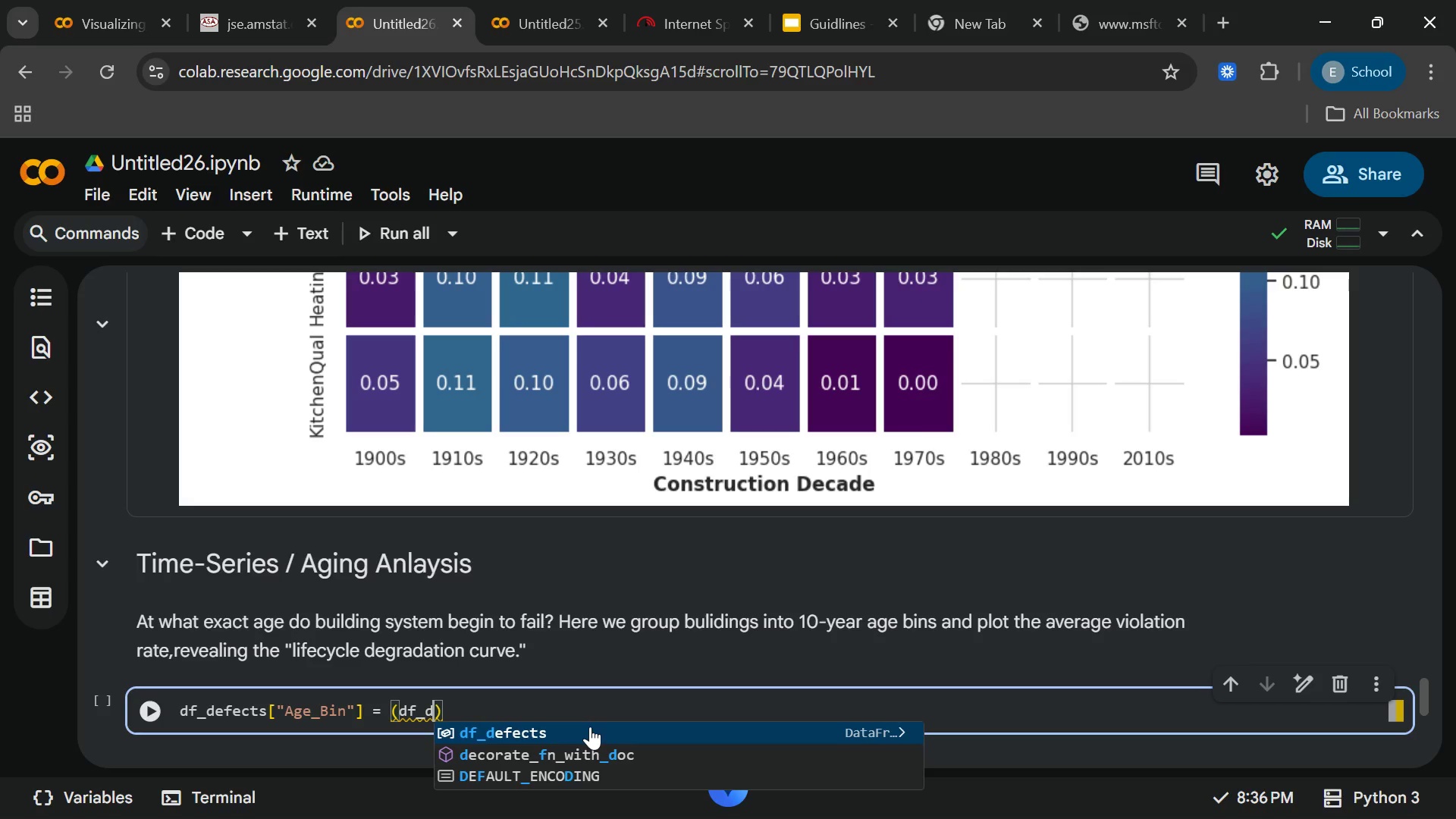 
key(Enter)
 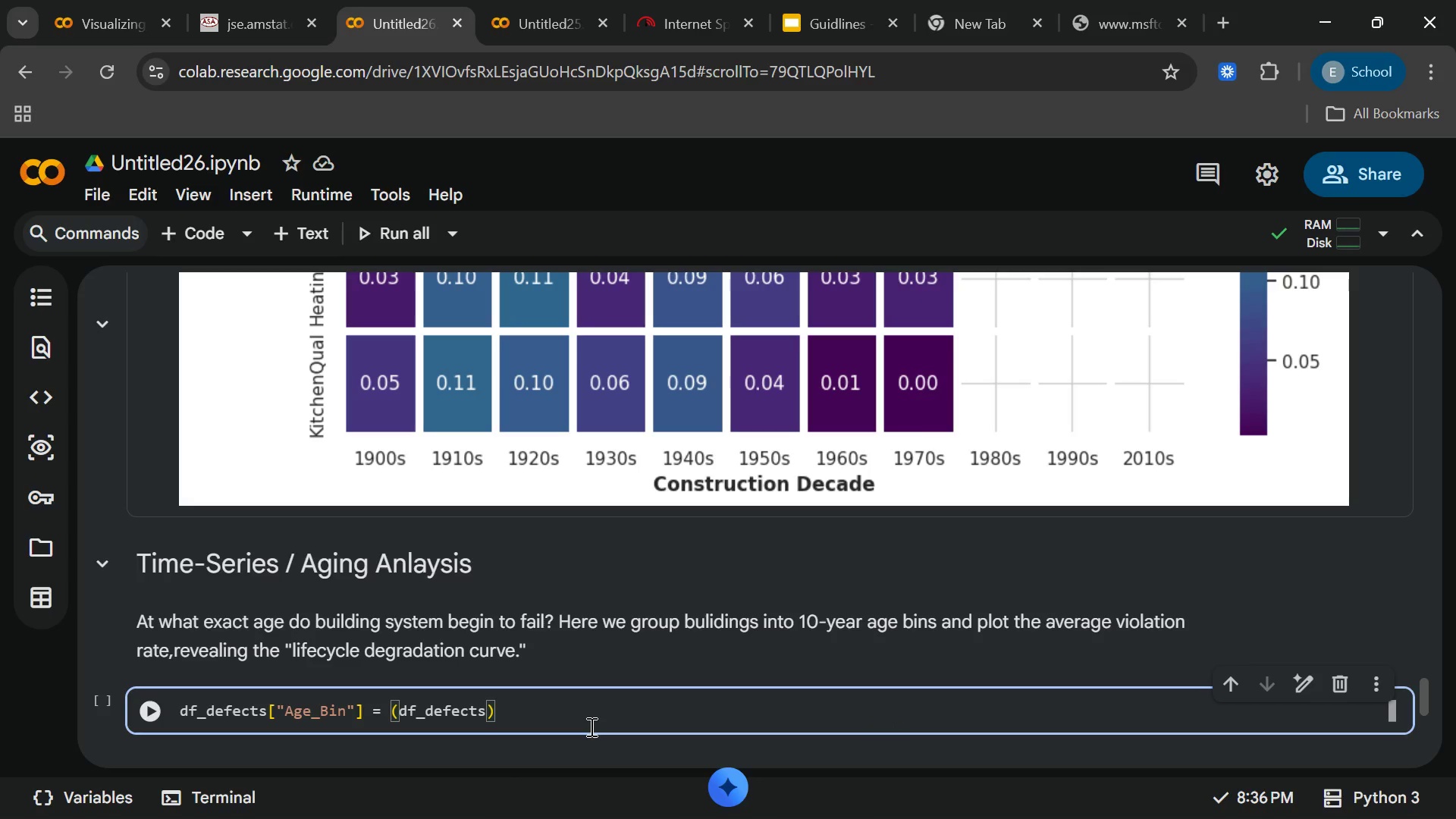 
key(BracketLeft)
 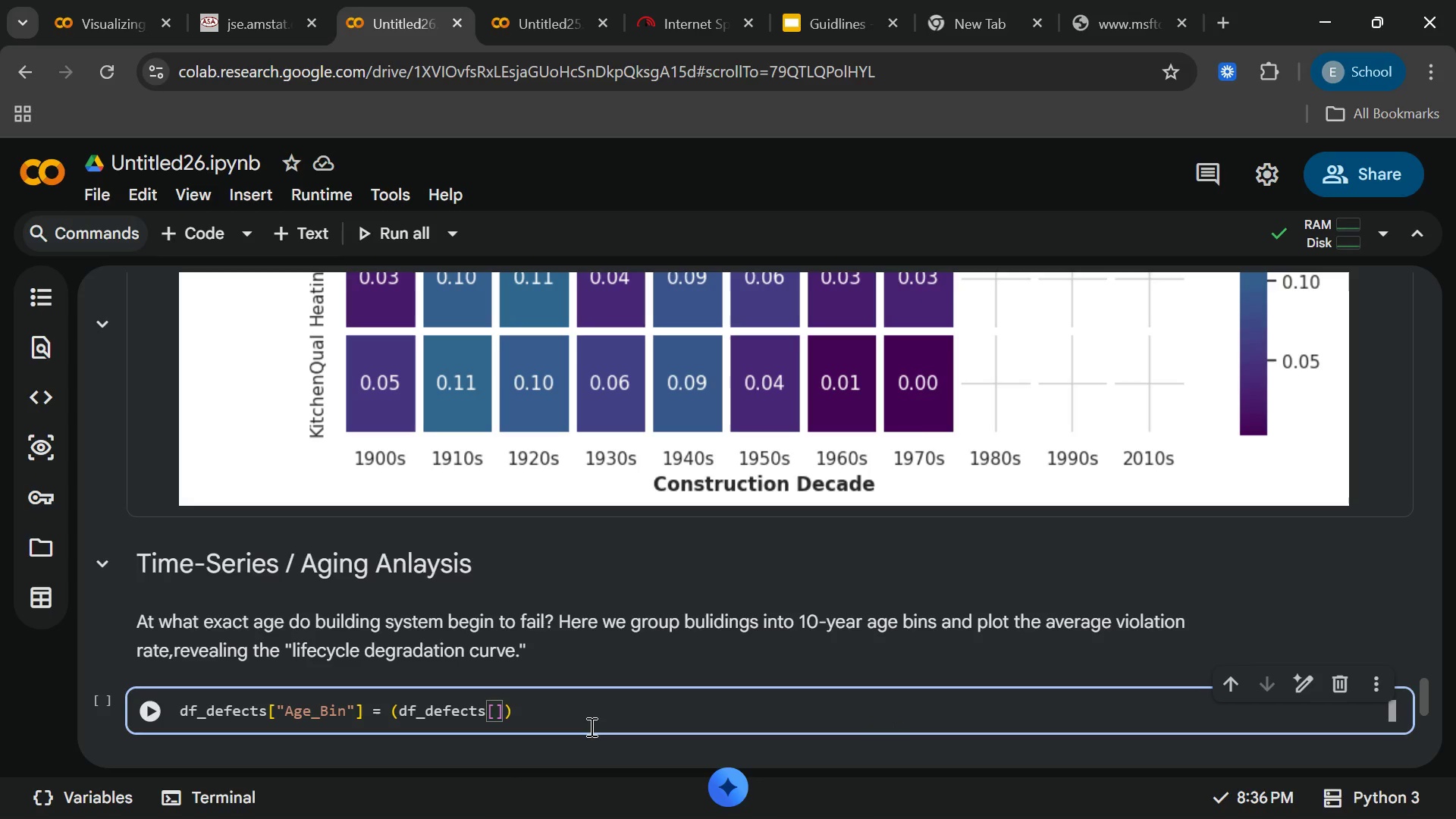 
key(Shift+Quote)
 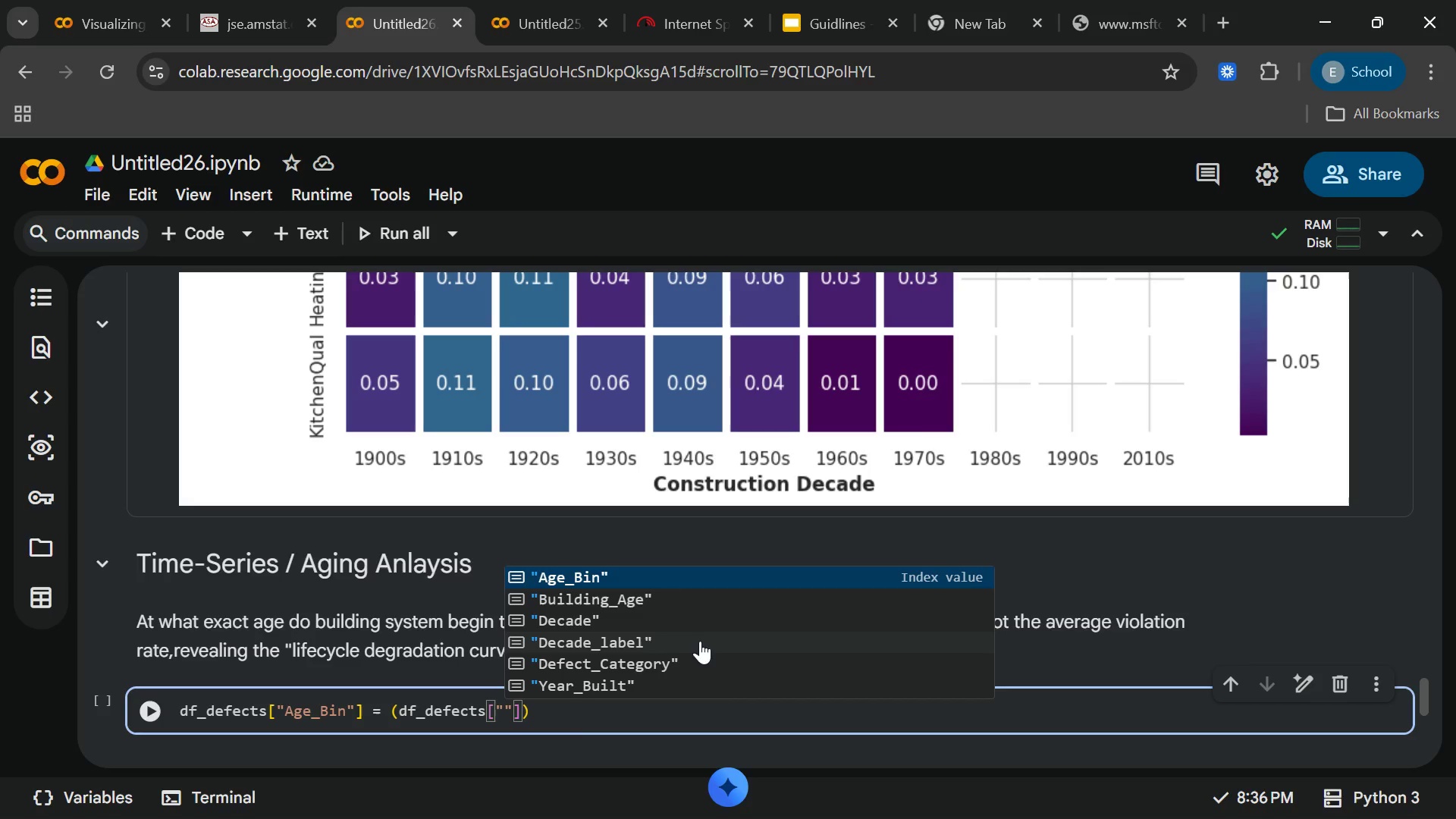 
left_click([599, 601])
 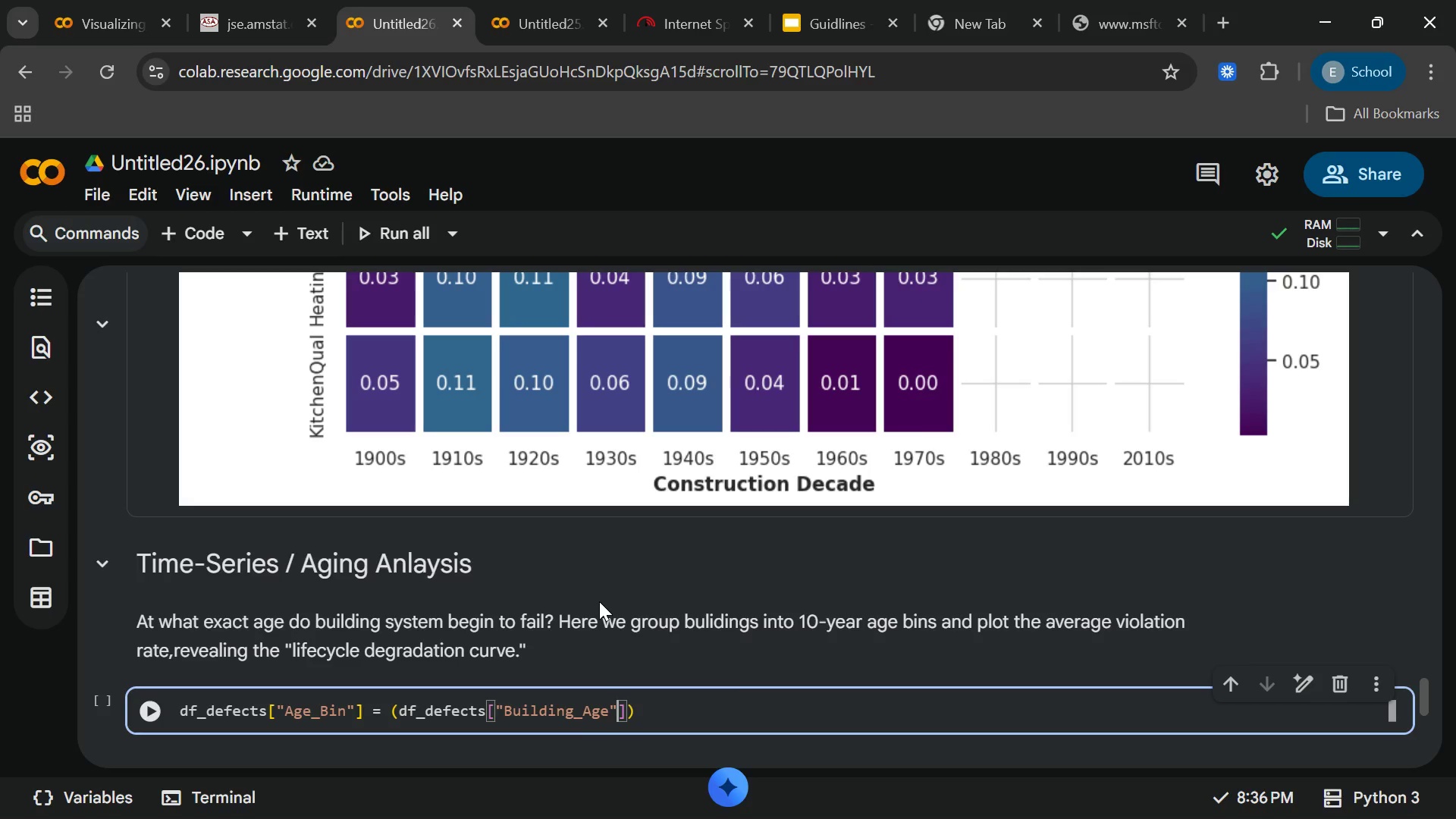 
wait(6.58)
 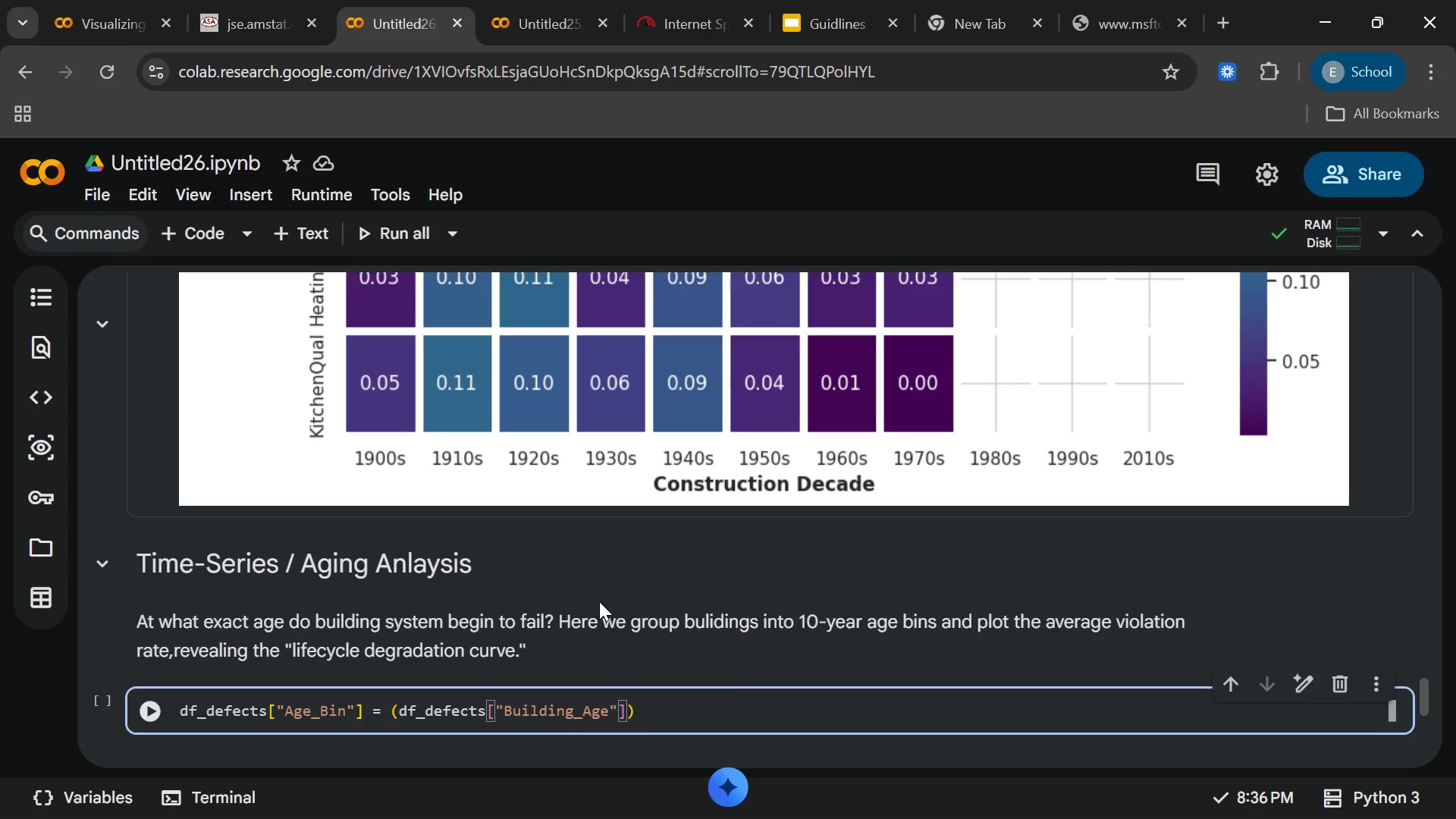 
key(ArrowRight)
 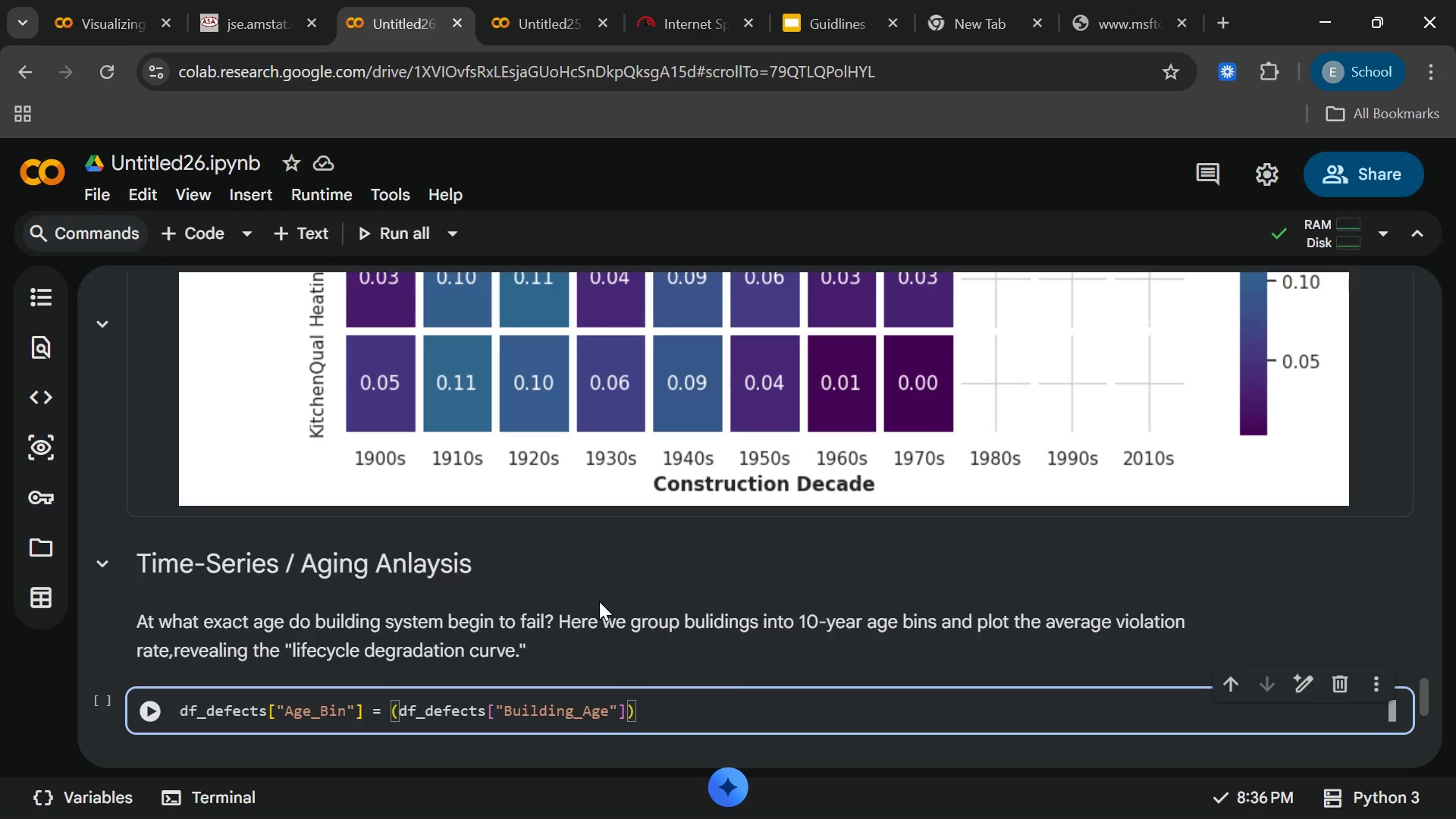 
type(//10)
 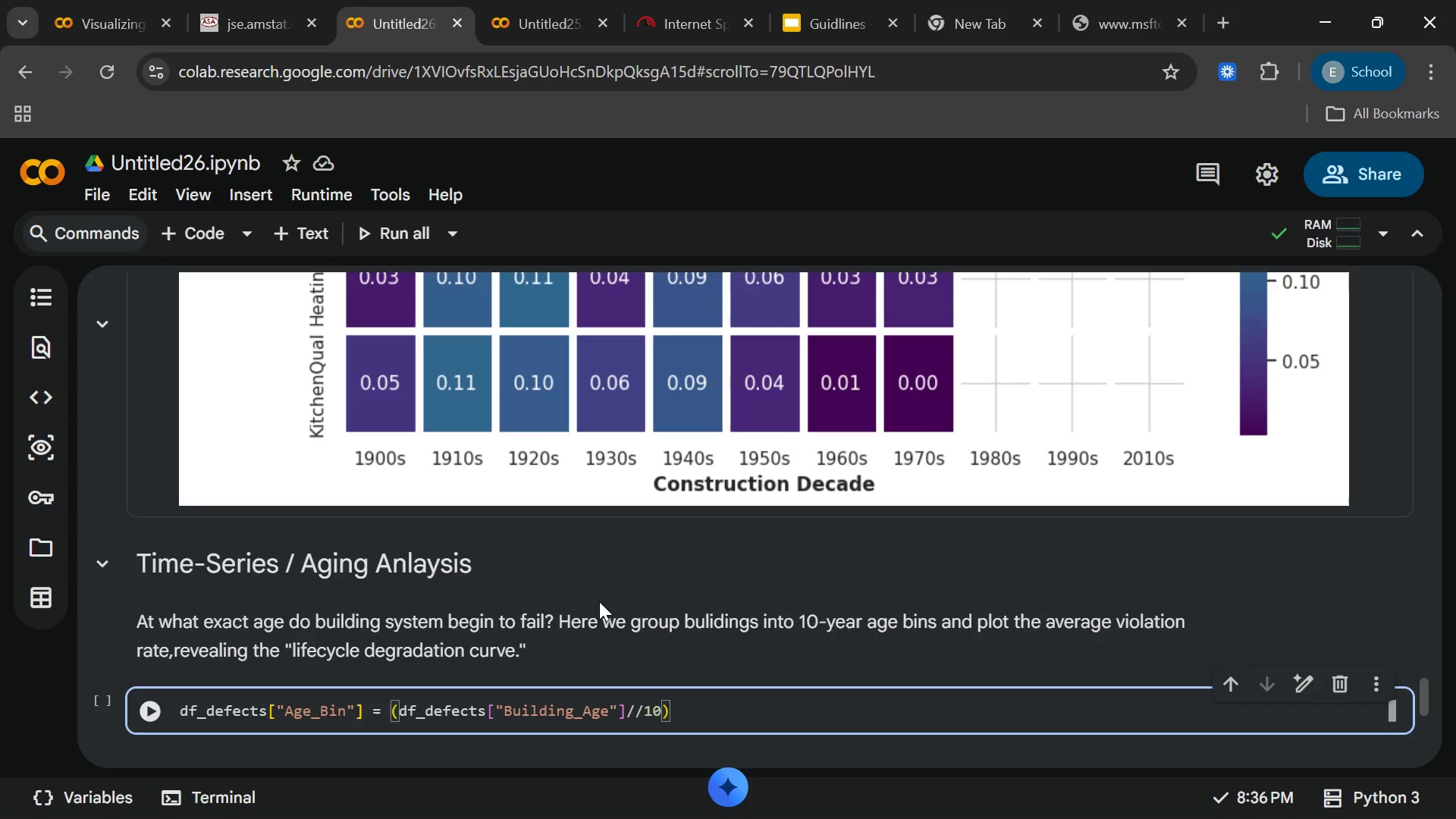 
key(ArrowRight)
 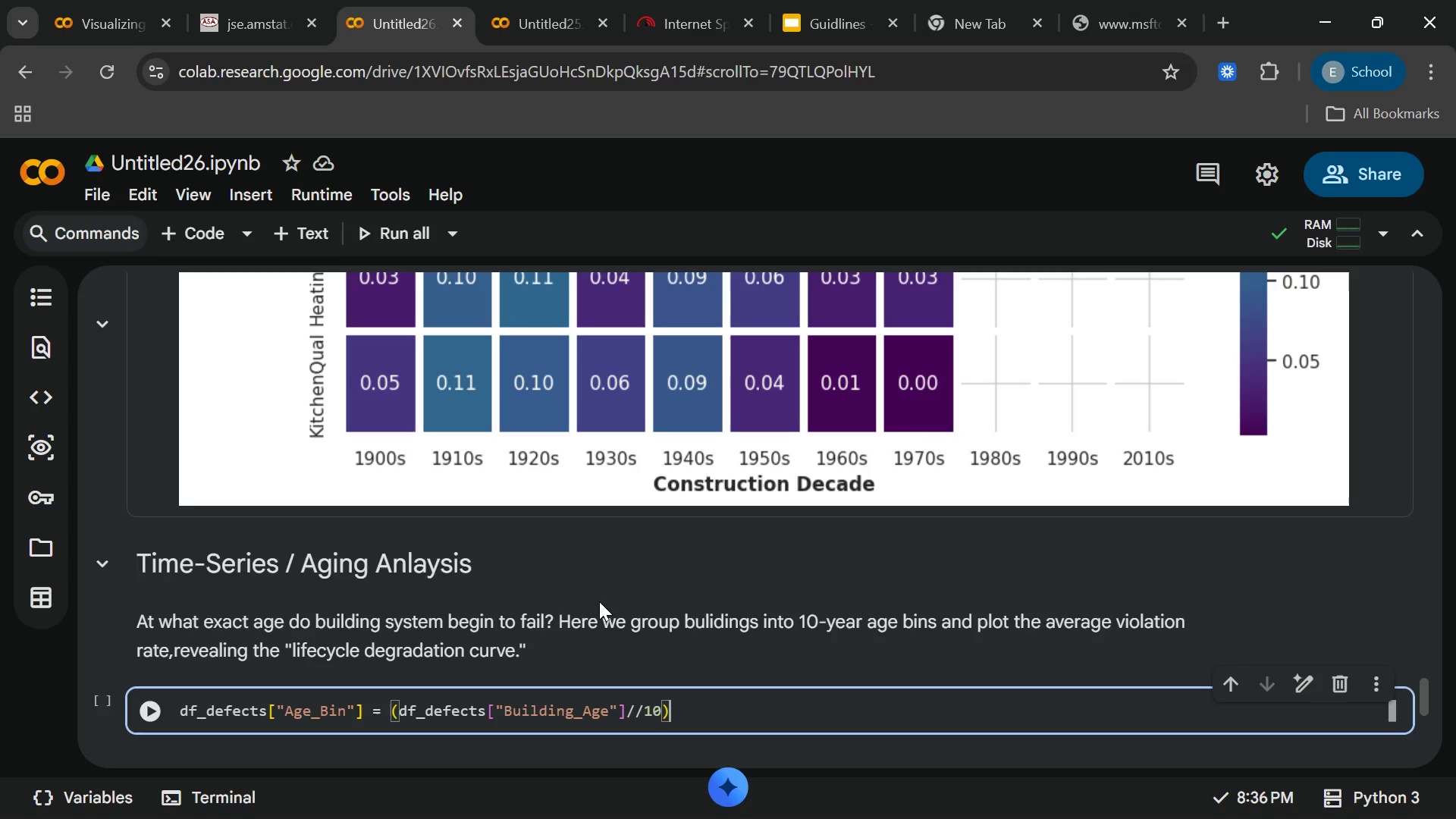 
type(*10)
 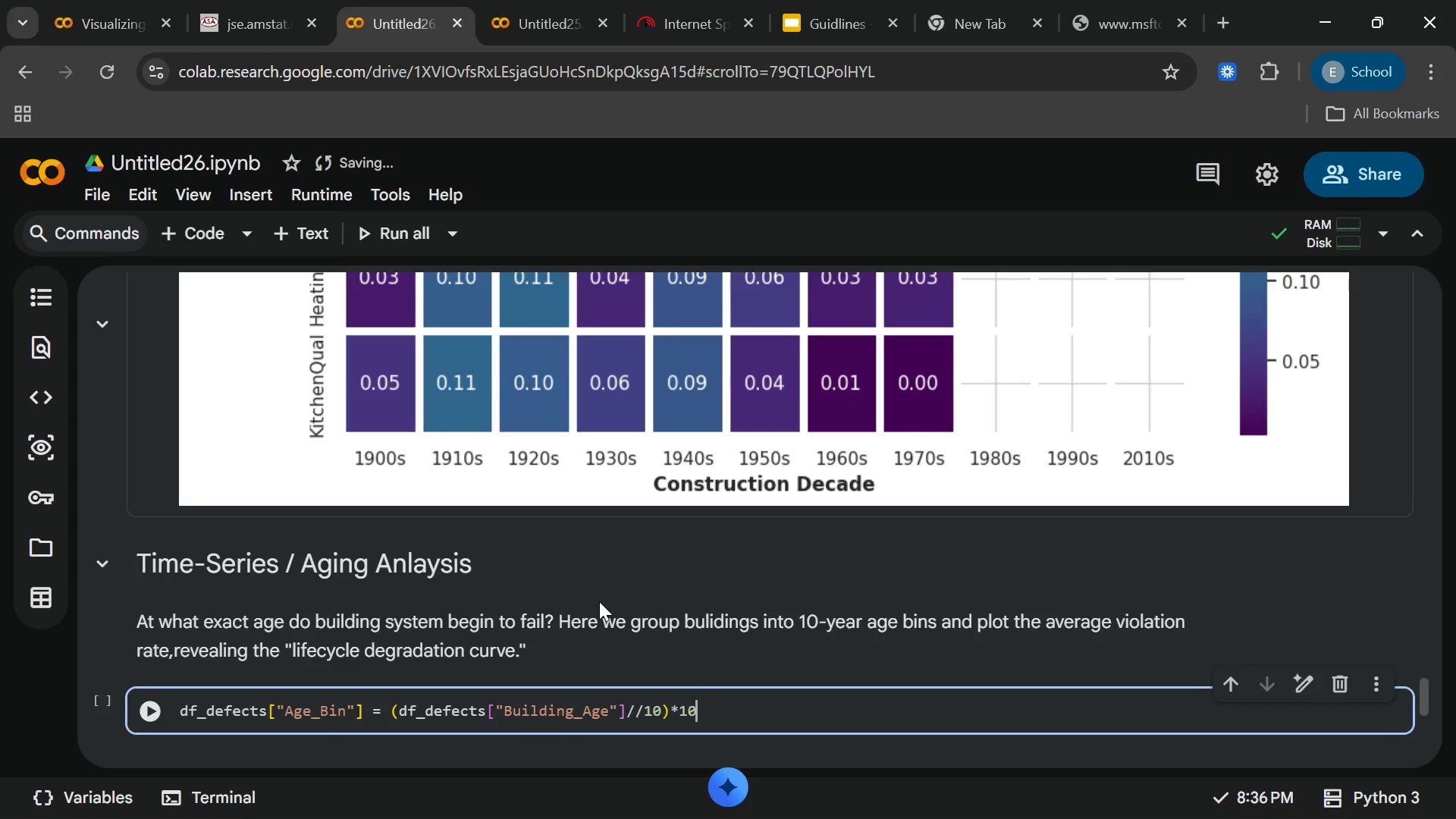 
key(Enter)
 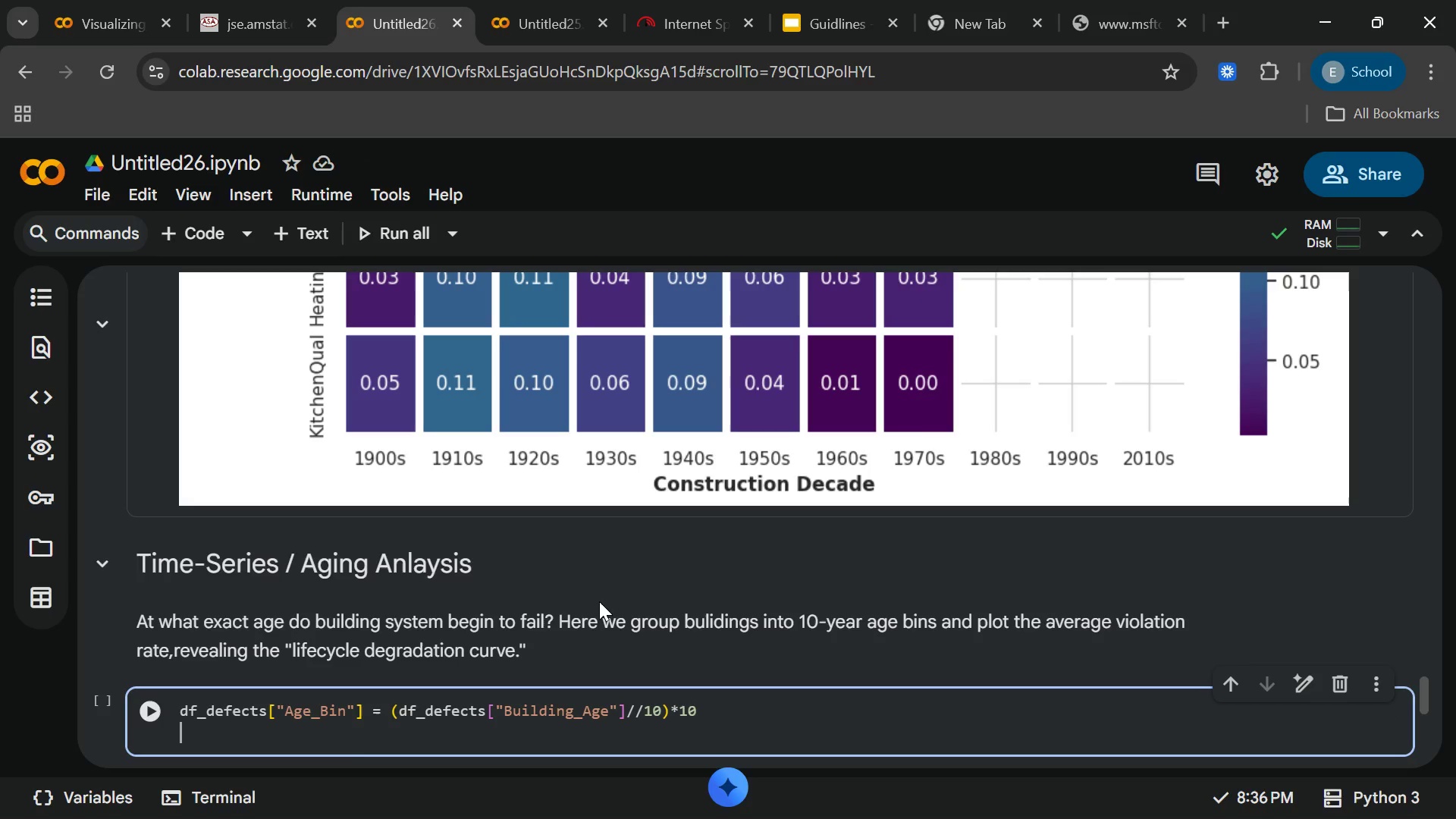 
type(df[")
 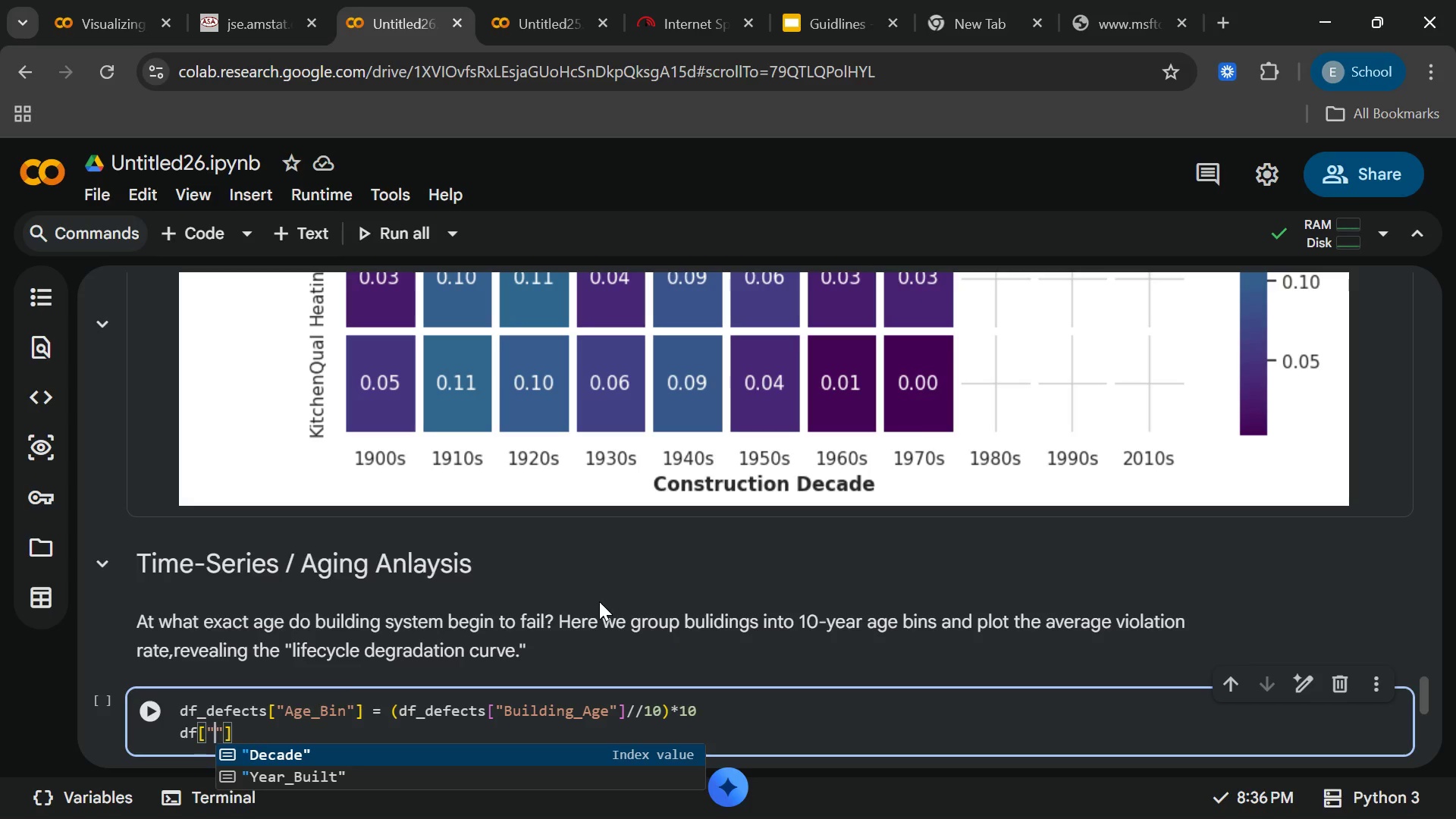 
wait(9.25)
 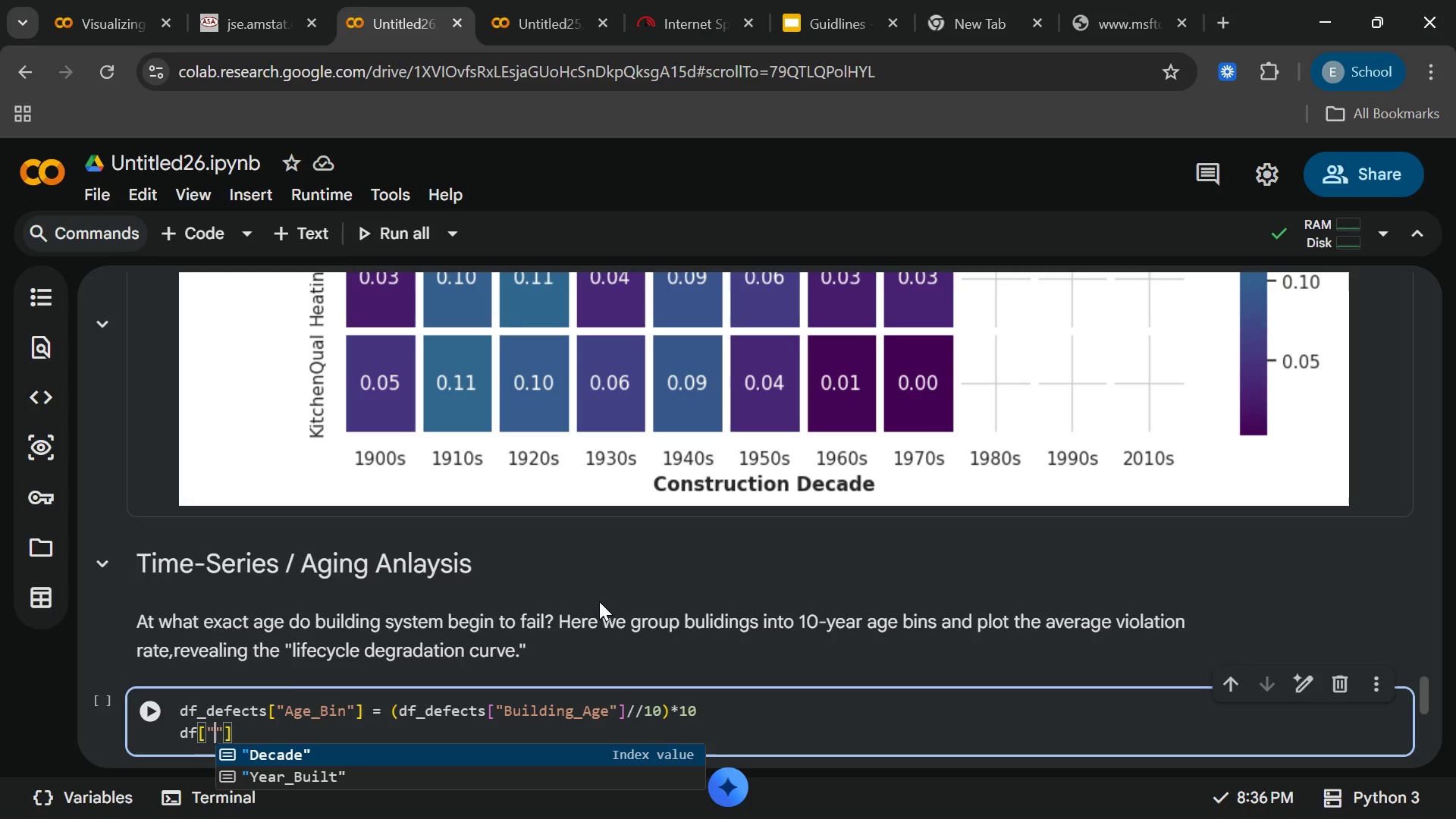 
type(Age)
 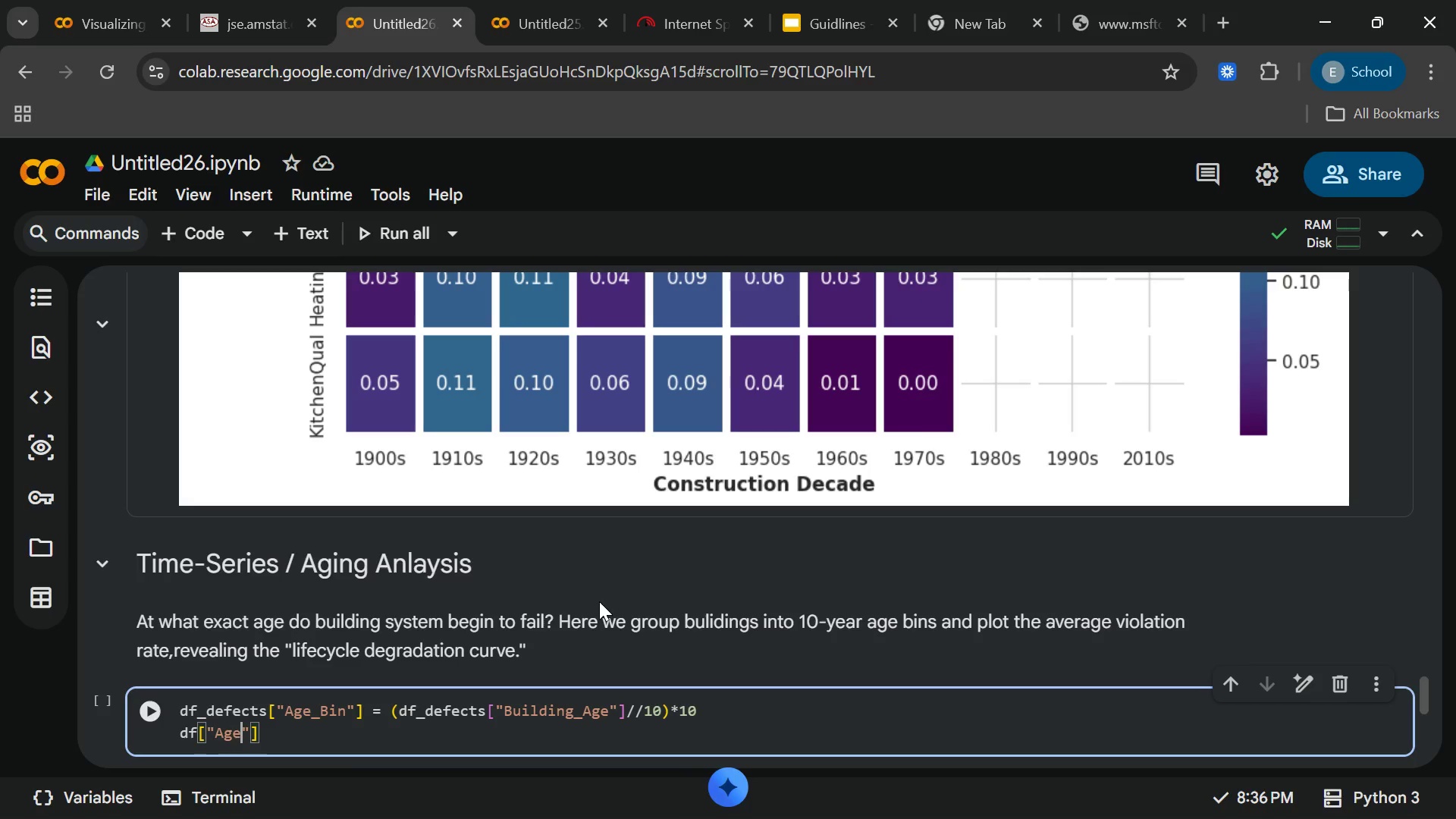 
key(Shift+Minus)
 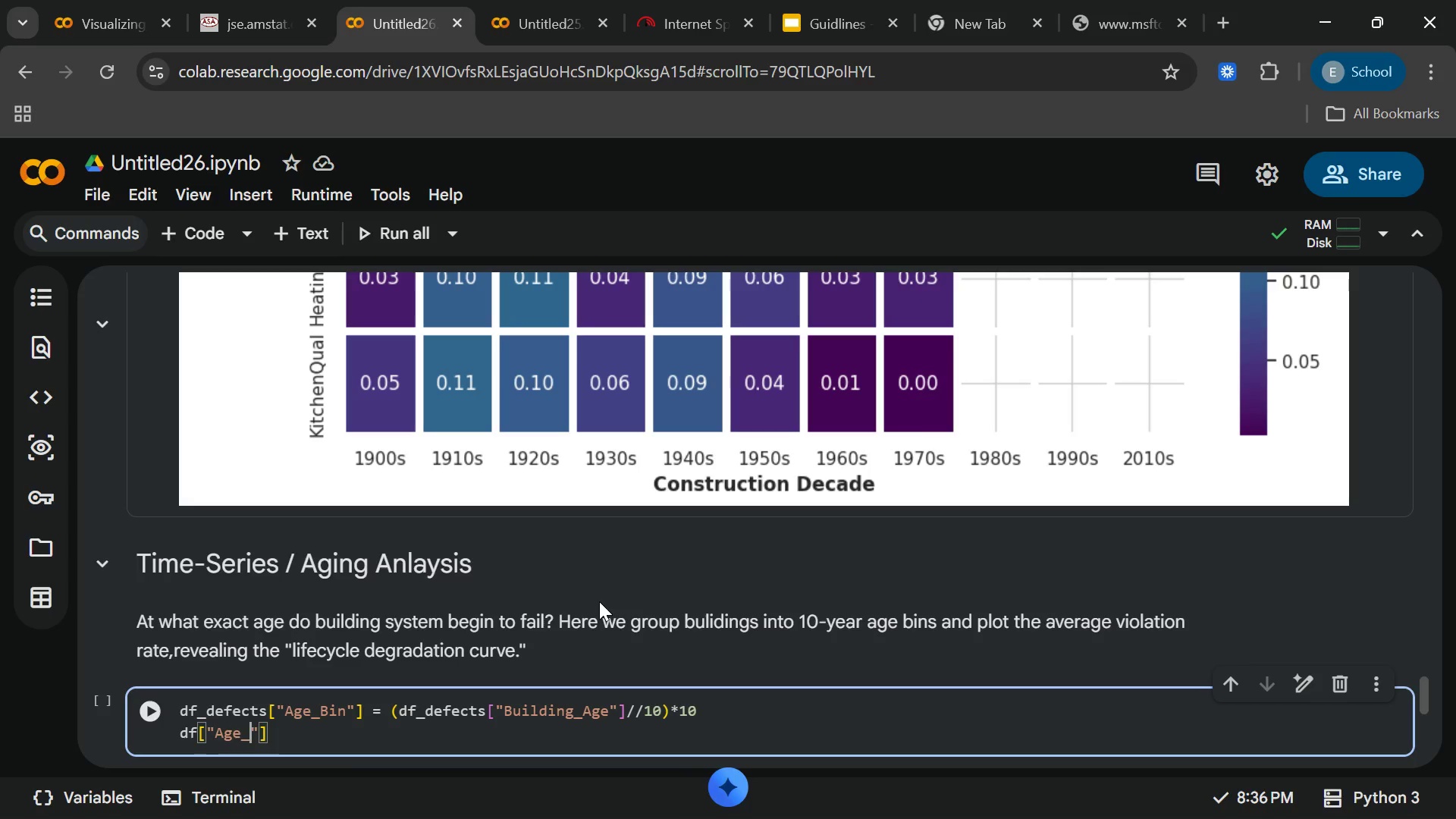 
key(Shift+ShiftLeft)
 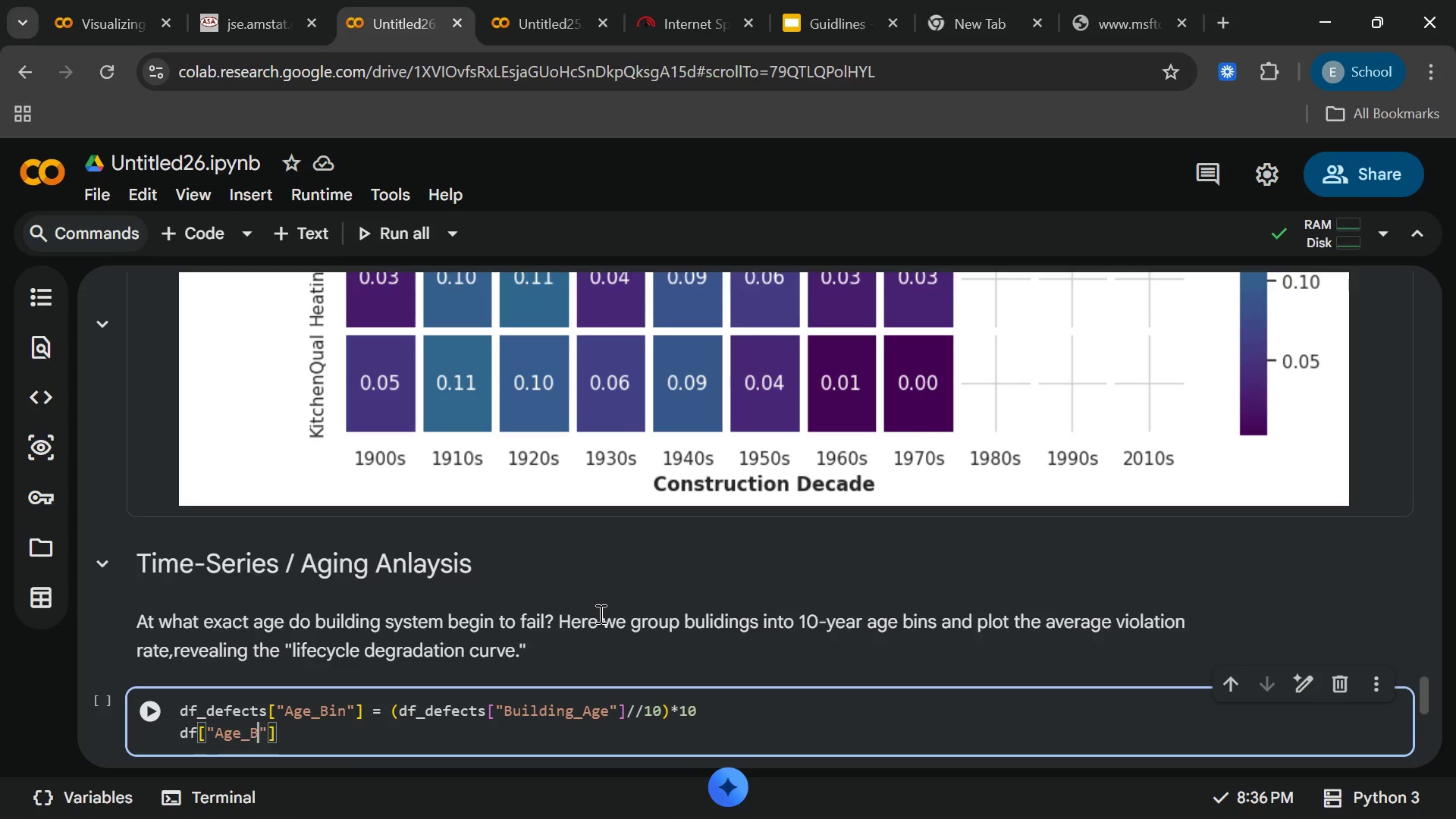 
key(Shift+B)
 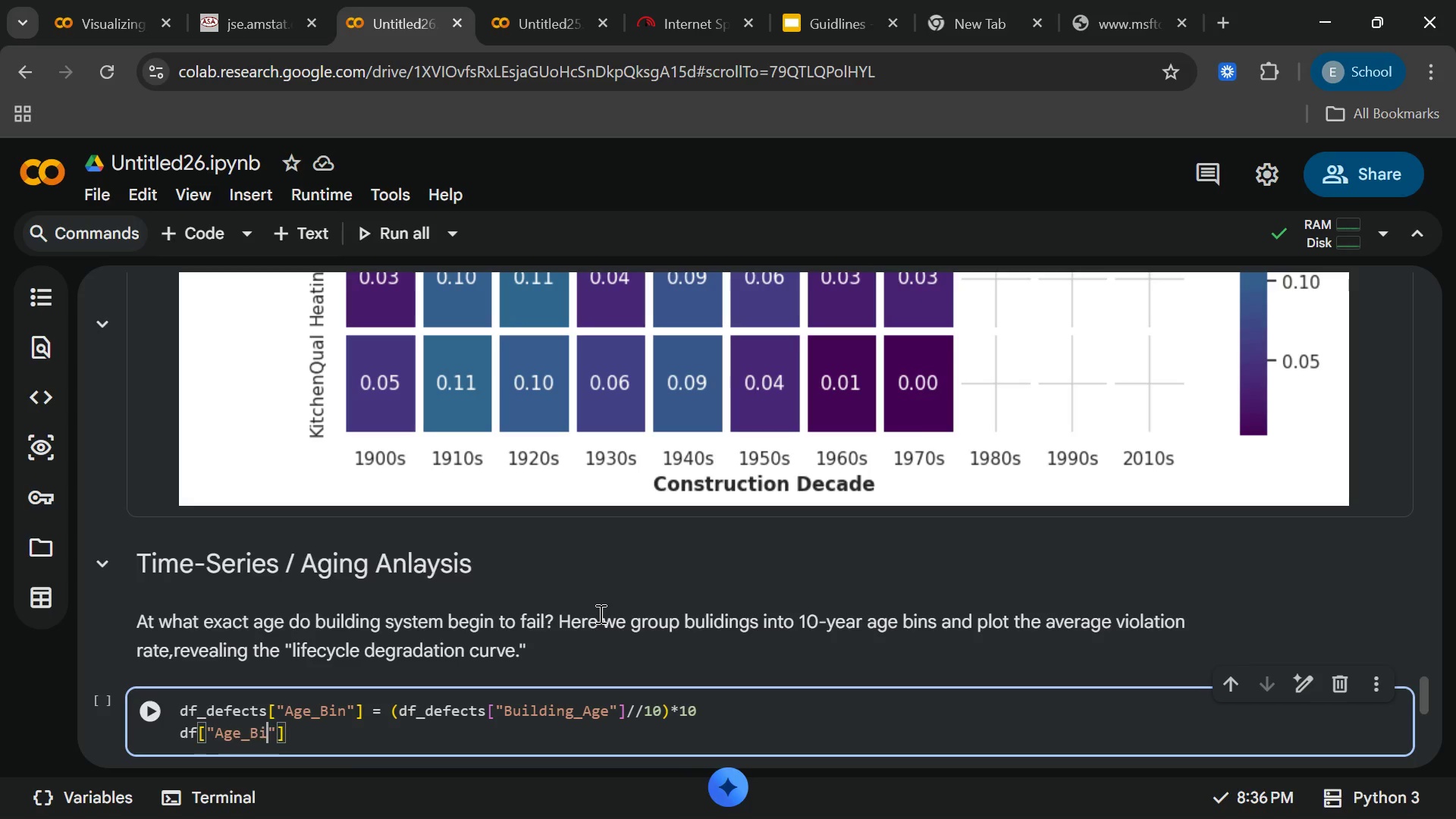 
type(in)
 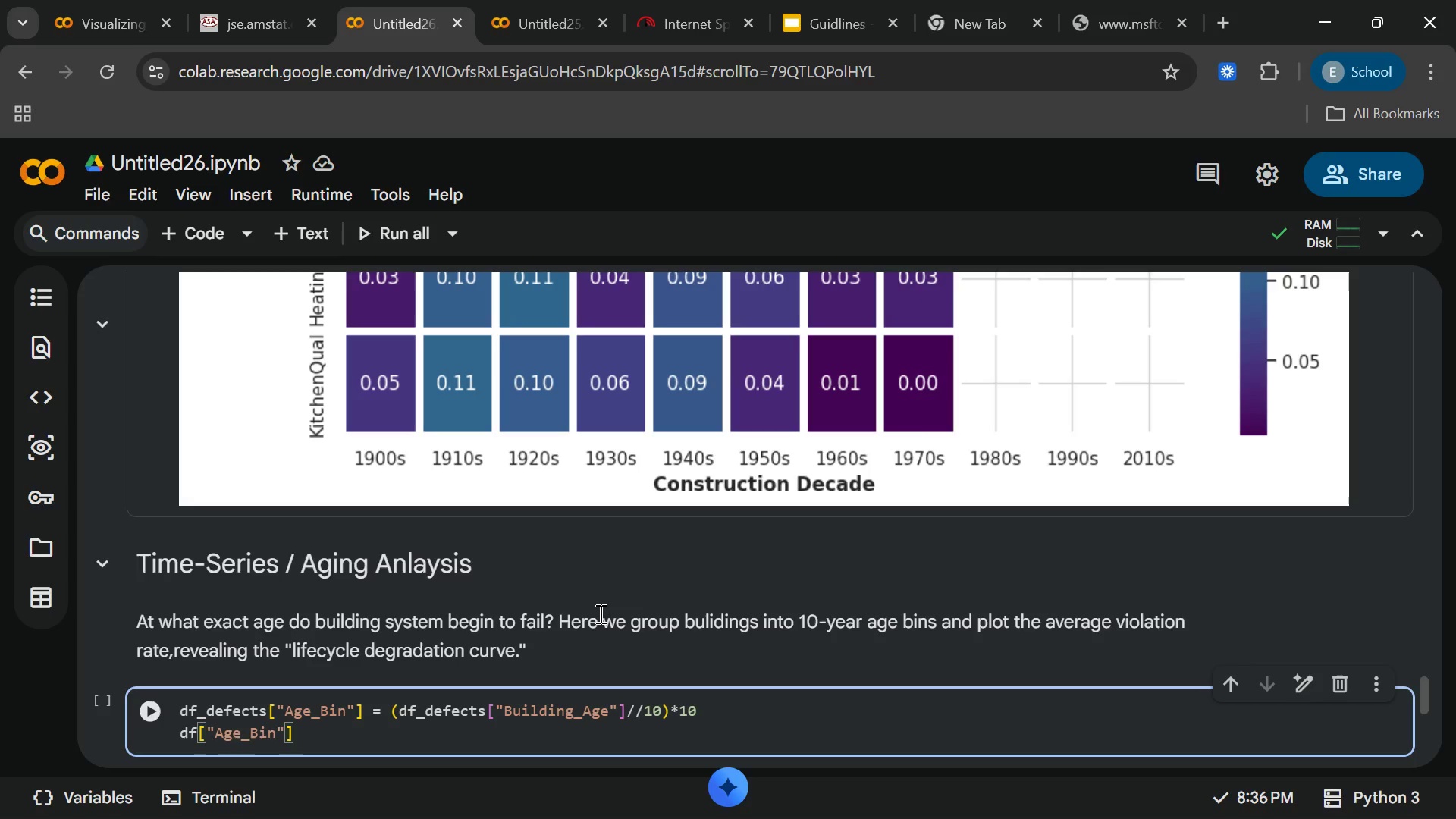 
wait(7.5)
 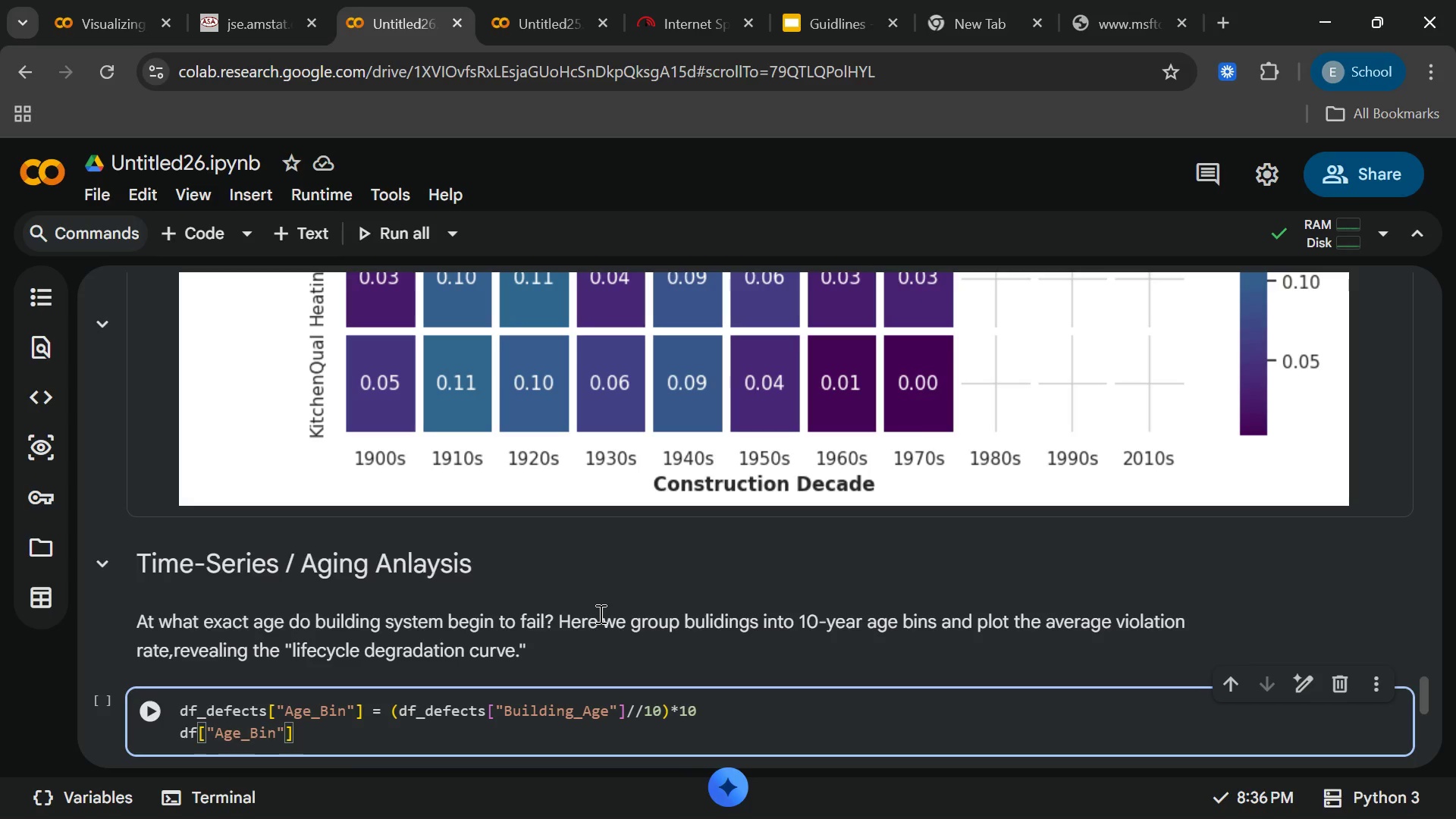 
key(ArrowRight)
 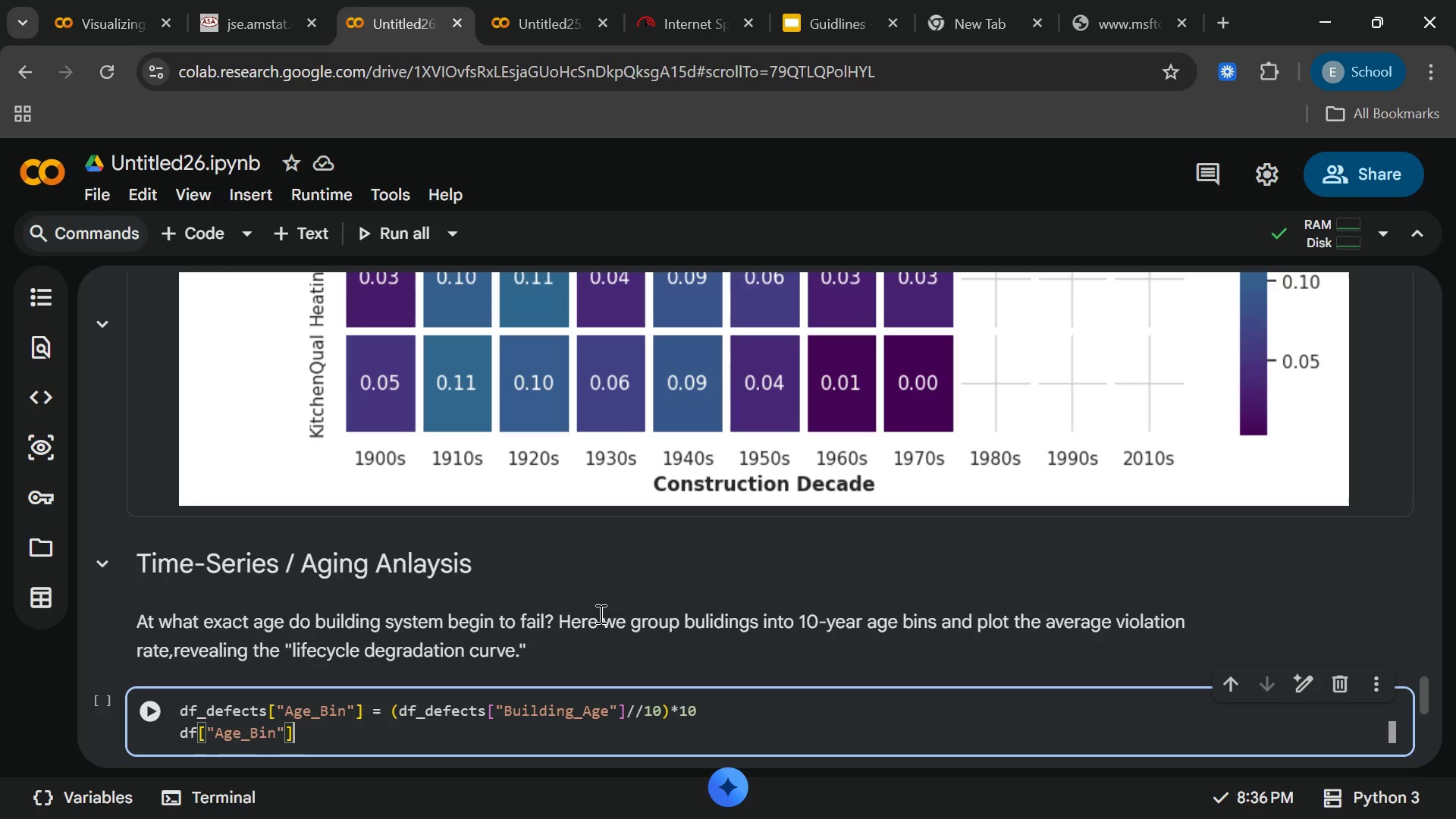 
key(ArrowRight)
 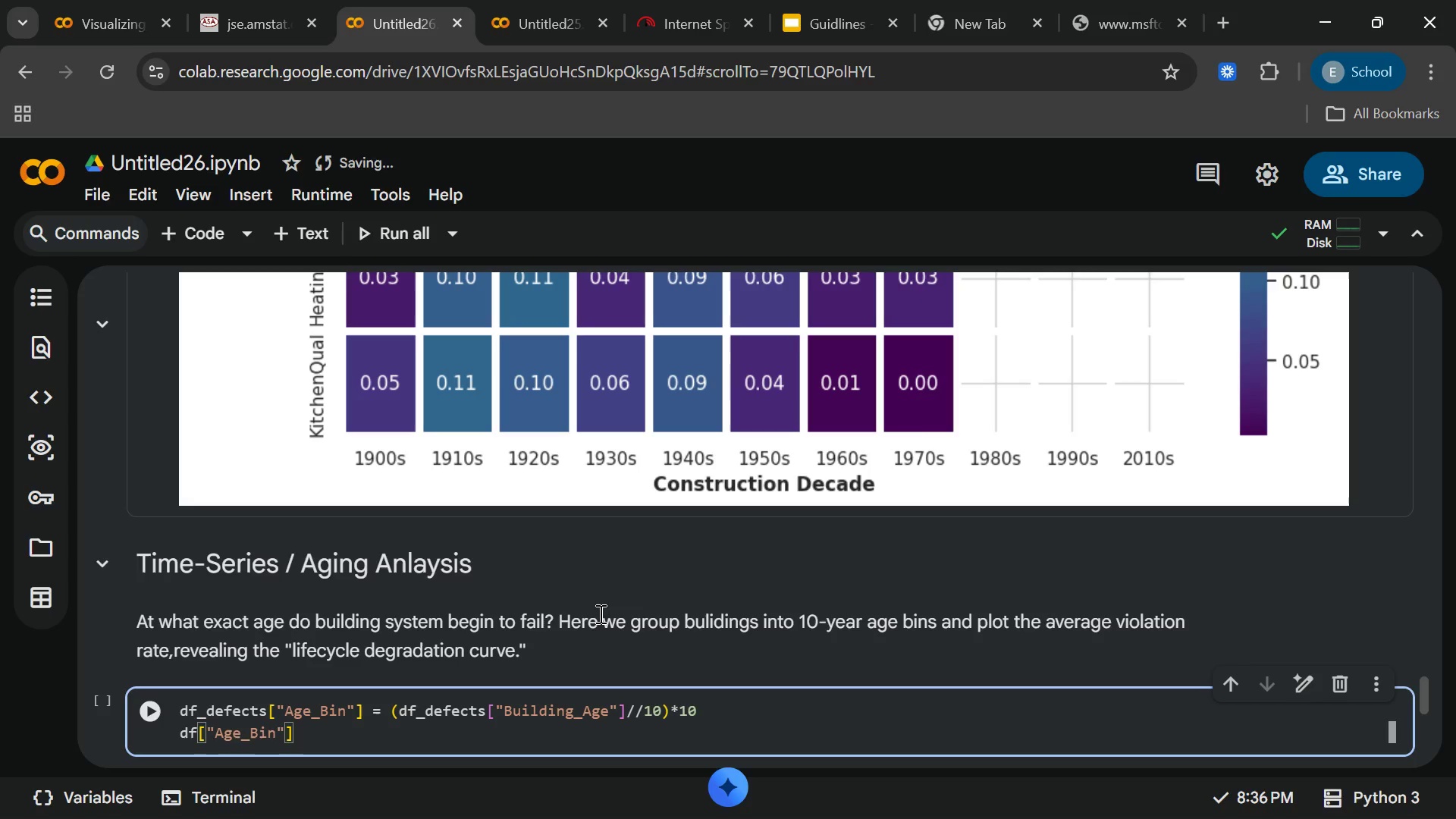 
key(Space)
 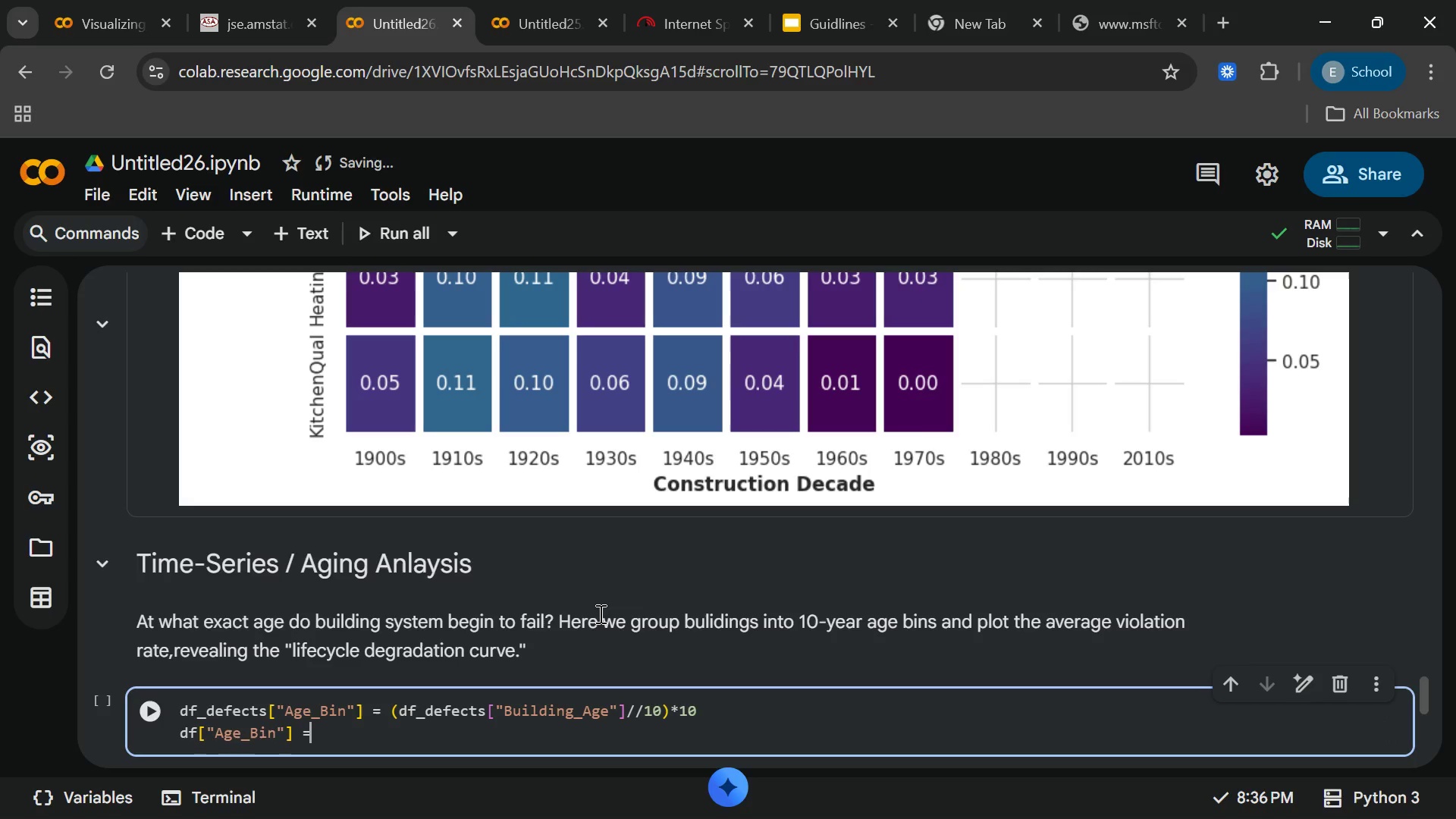 
key(Equal)
 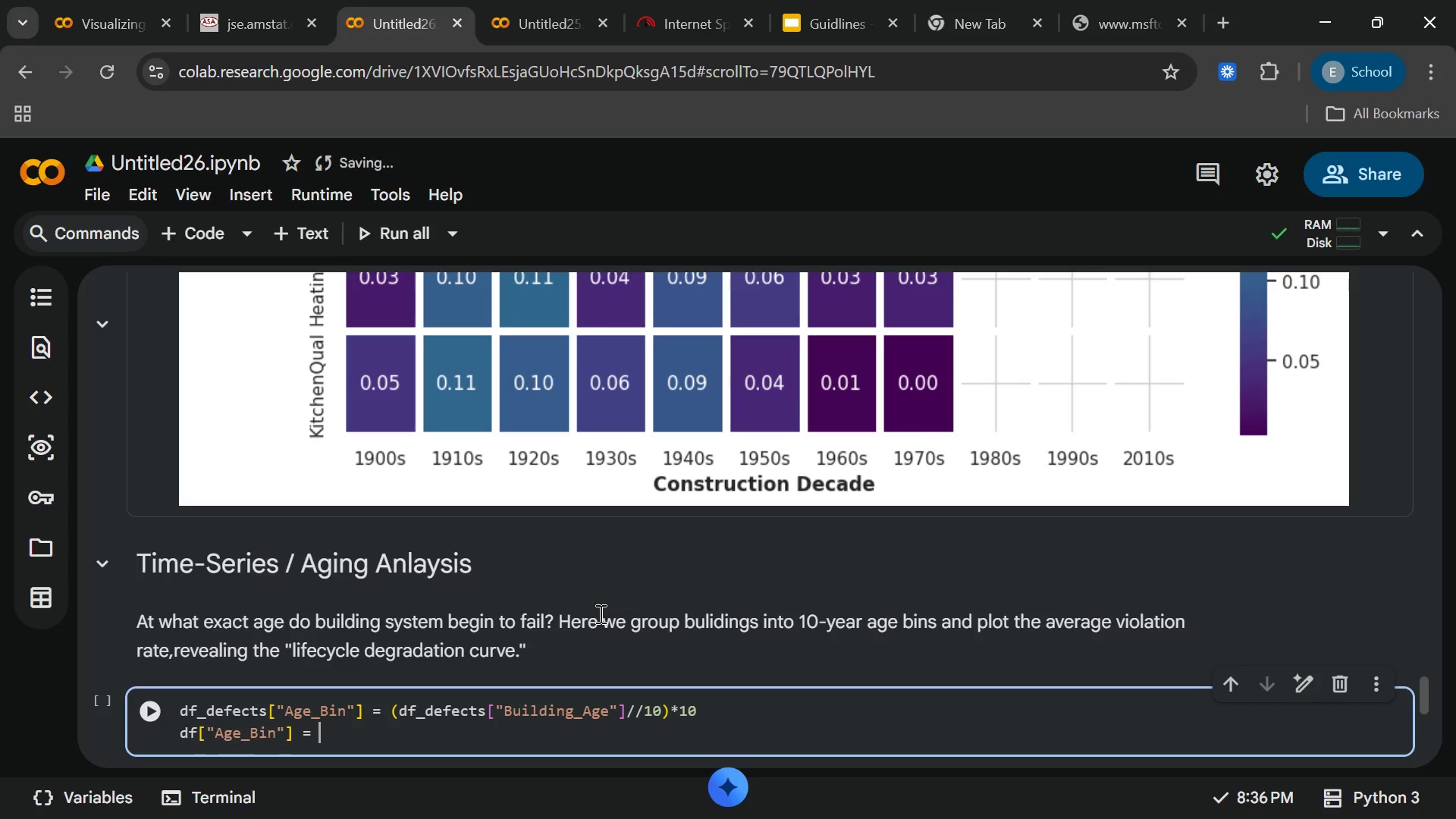 
key(Space)
 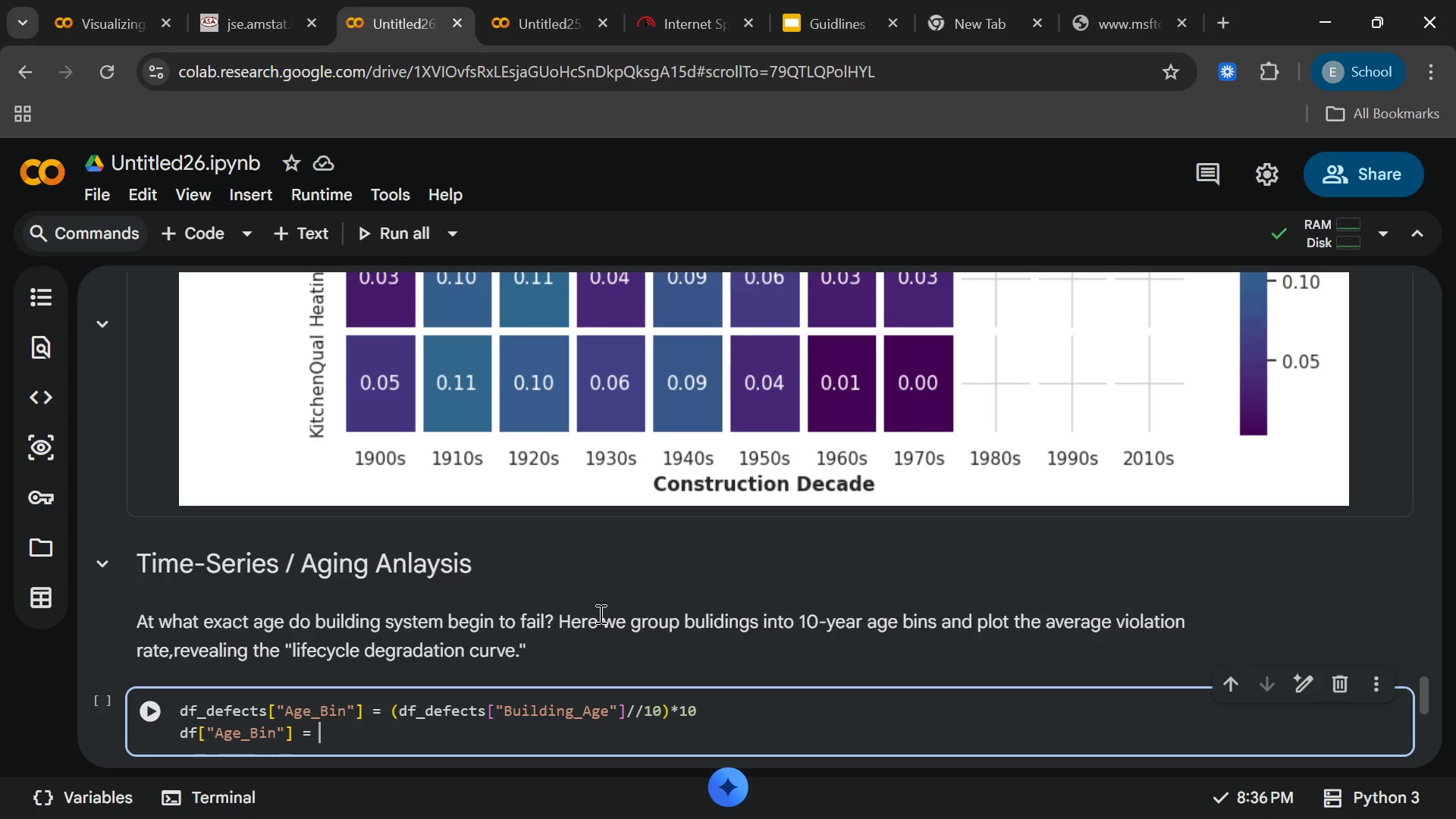 
wait(8.69)
 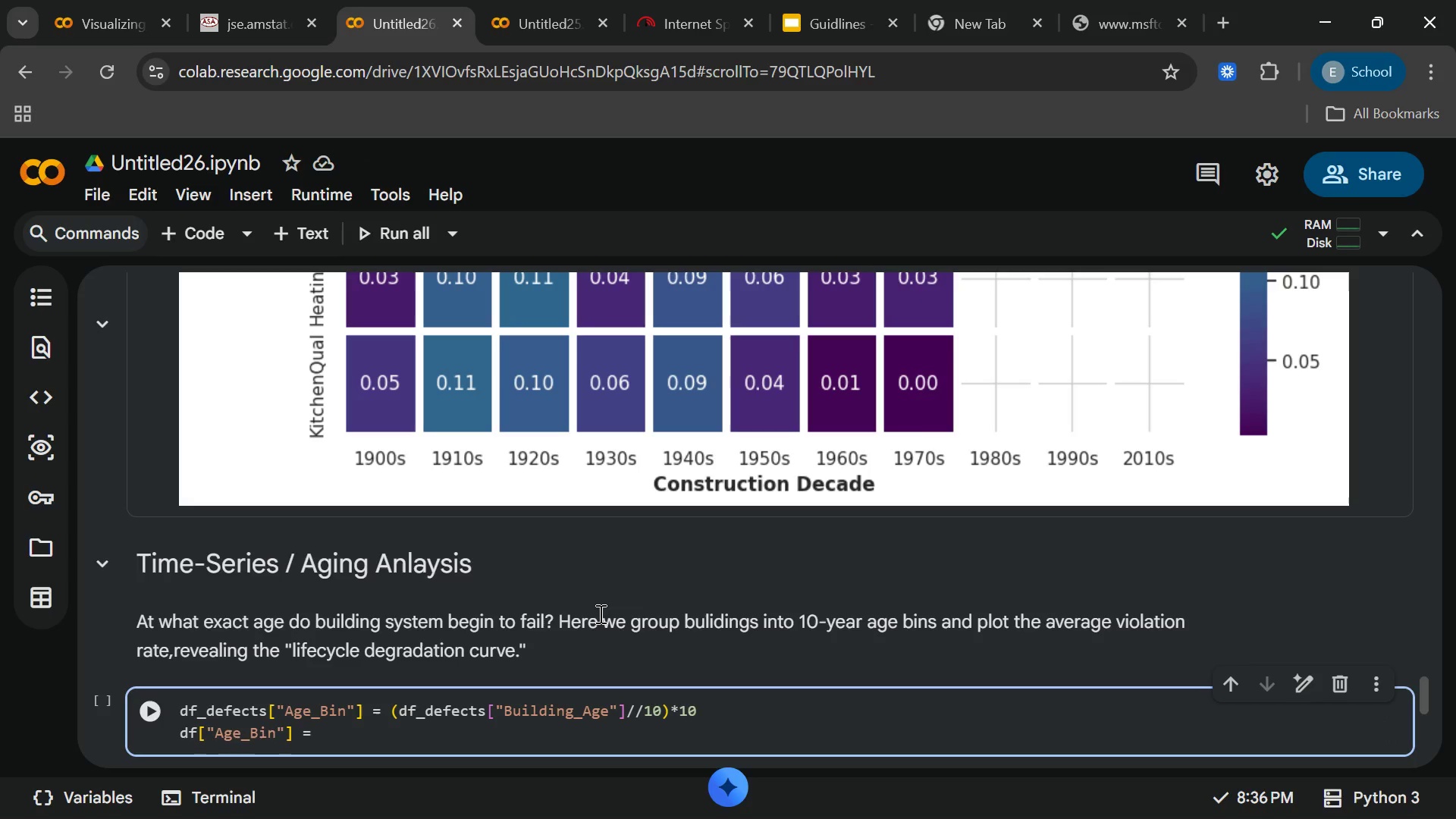 
type(((current))
key(Backspace)
type(_)))
 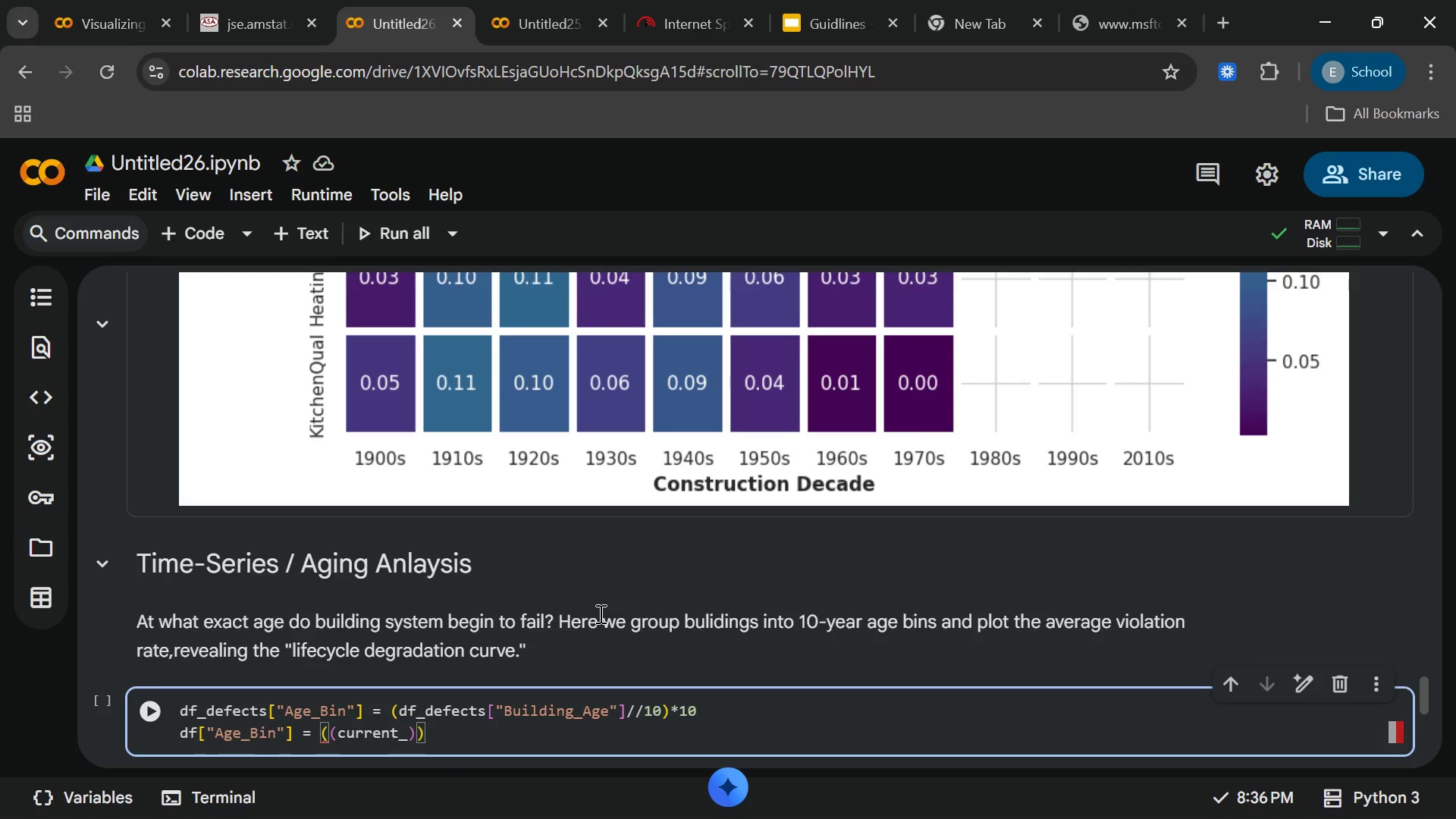 
key(ArrowLeft)
 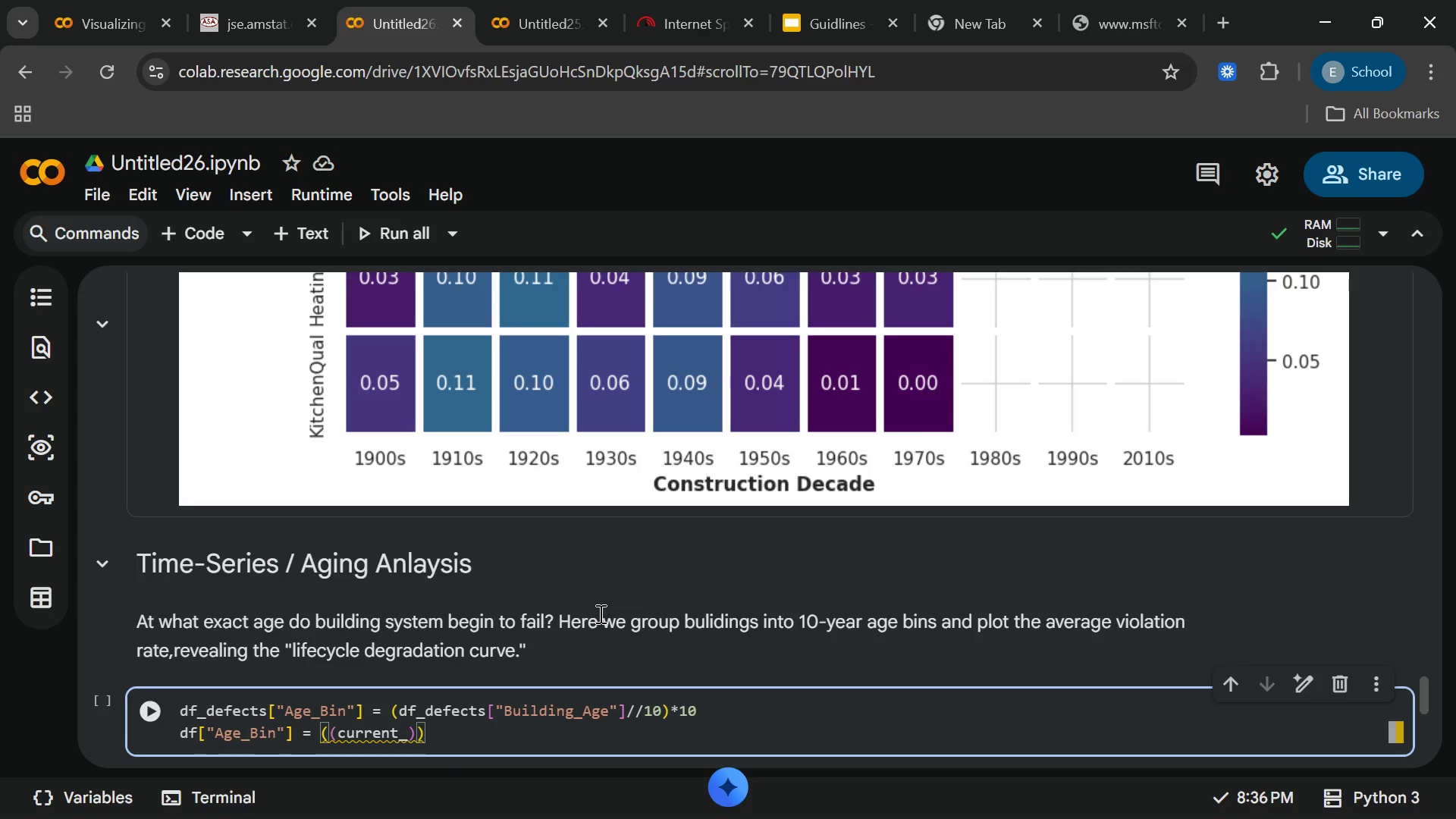 
key(ArrowLeft)
 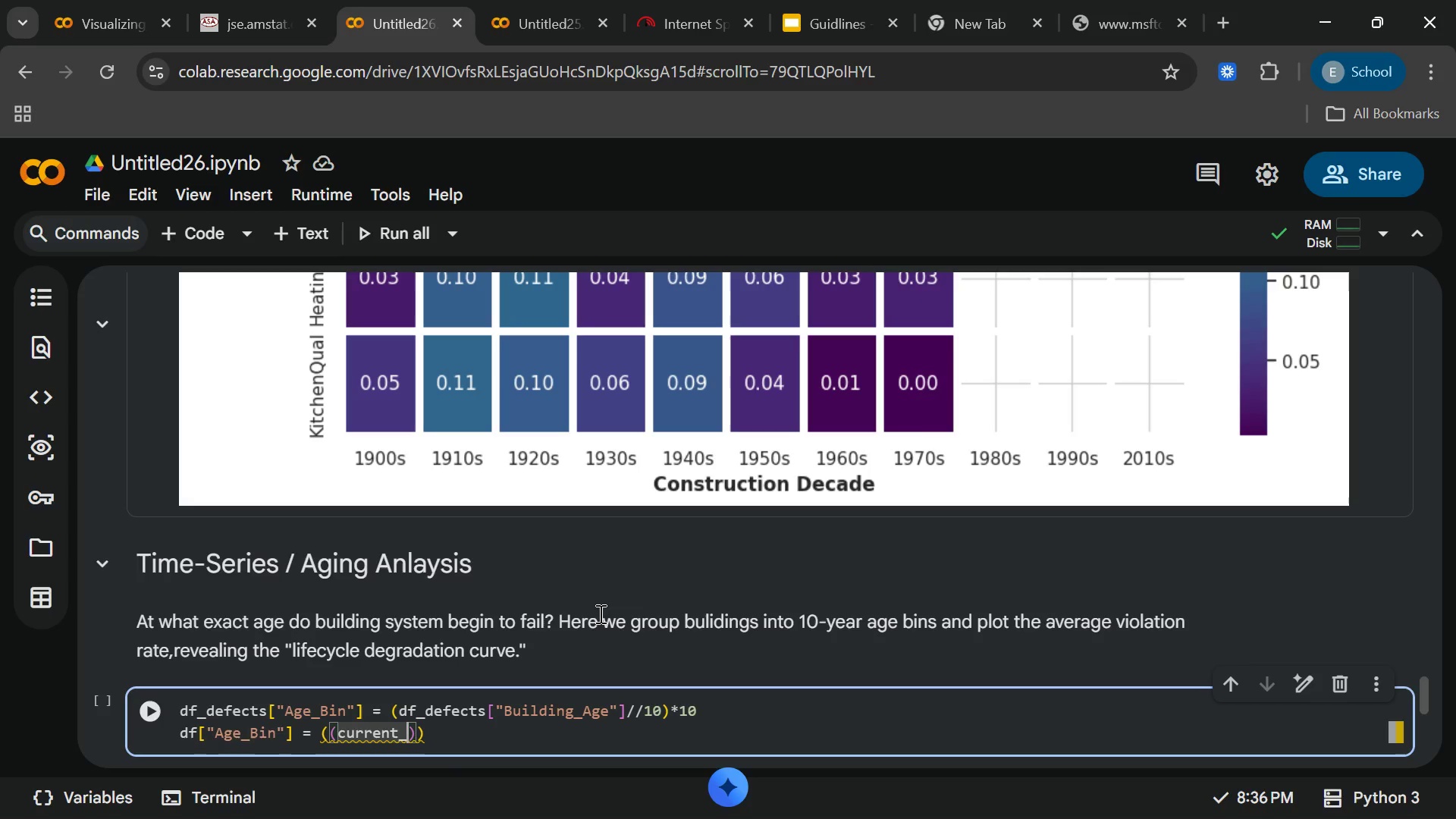 
type(year)
 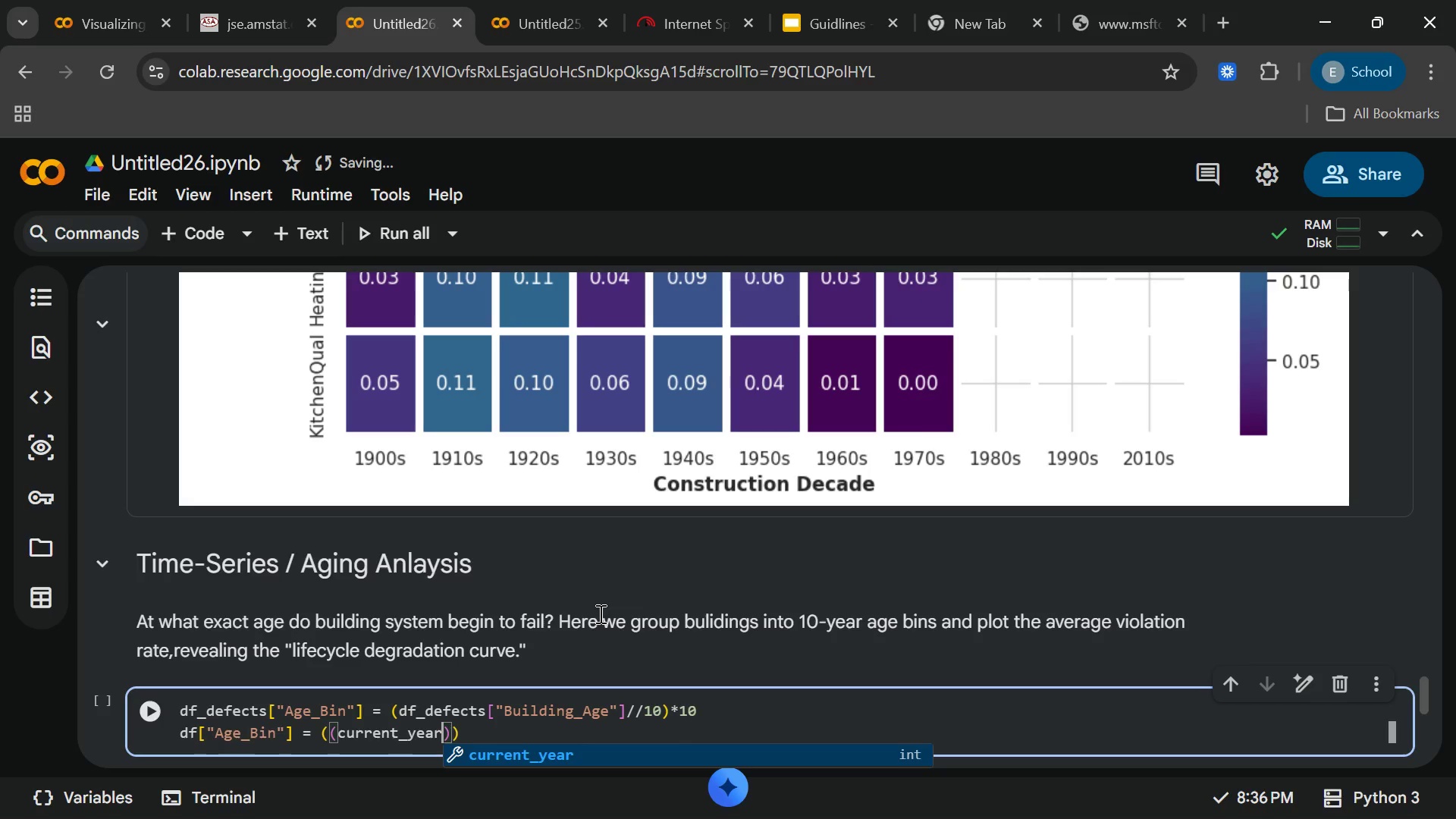 
wait(11.27)
 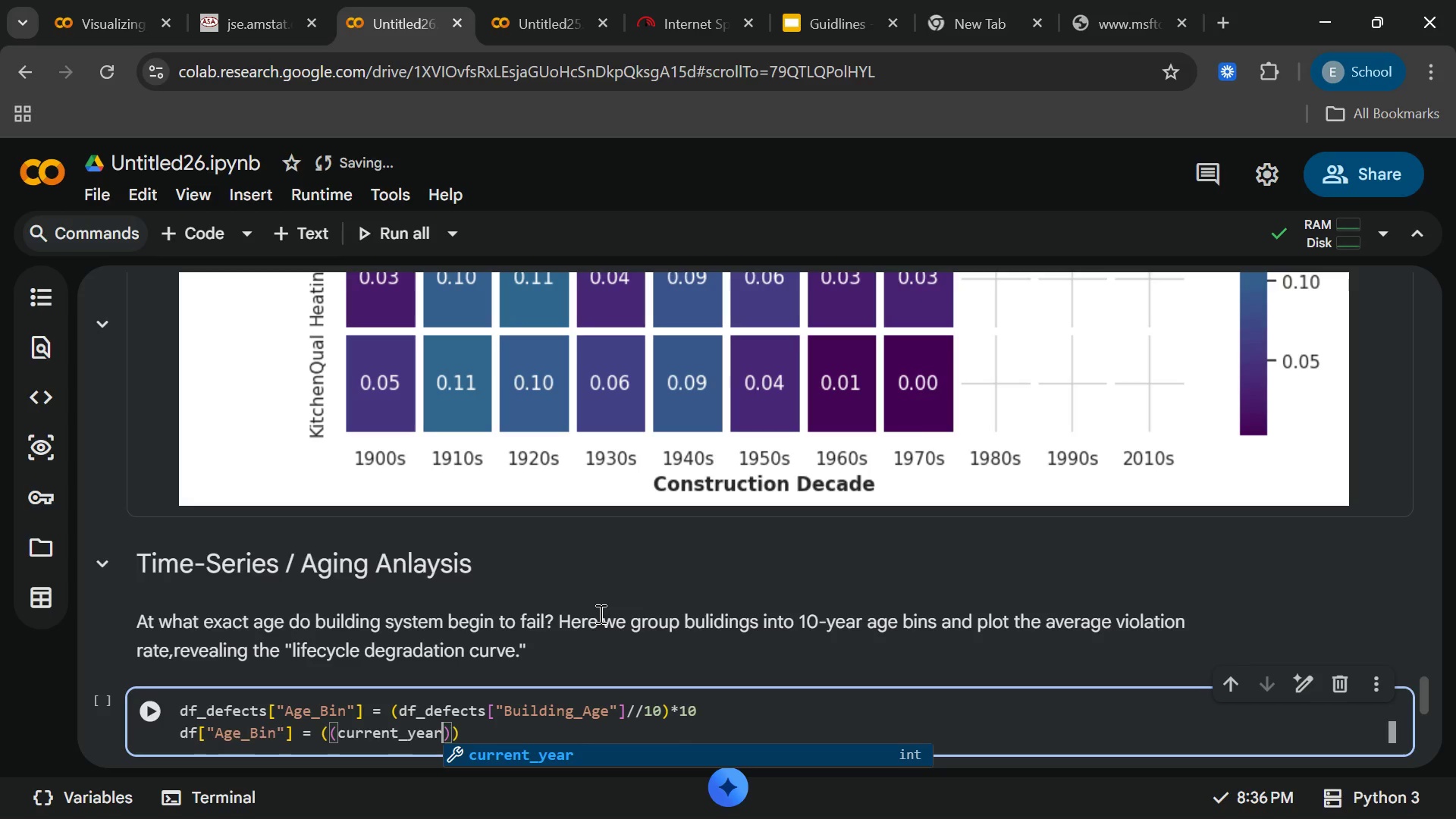 
type(-df[)
 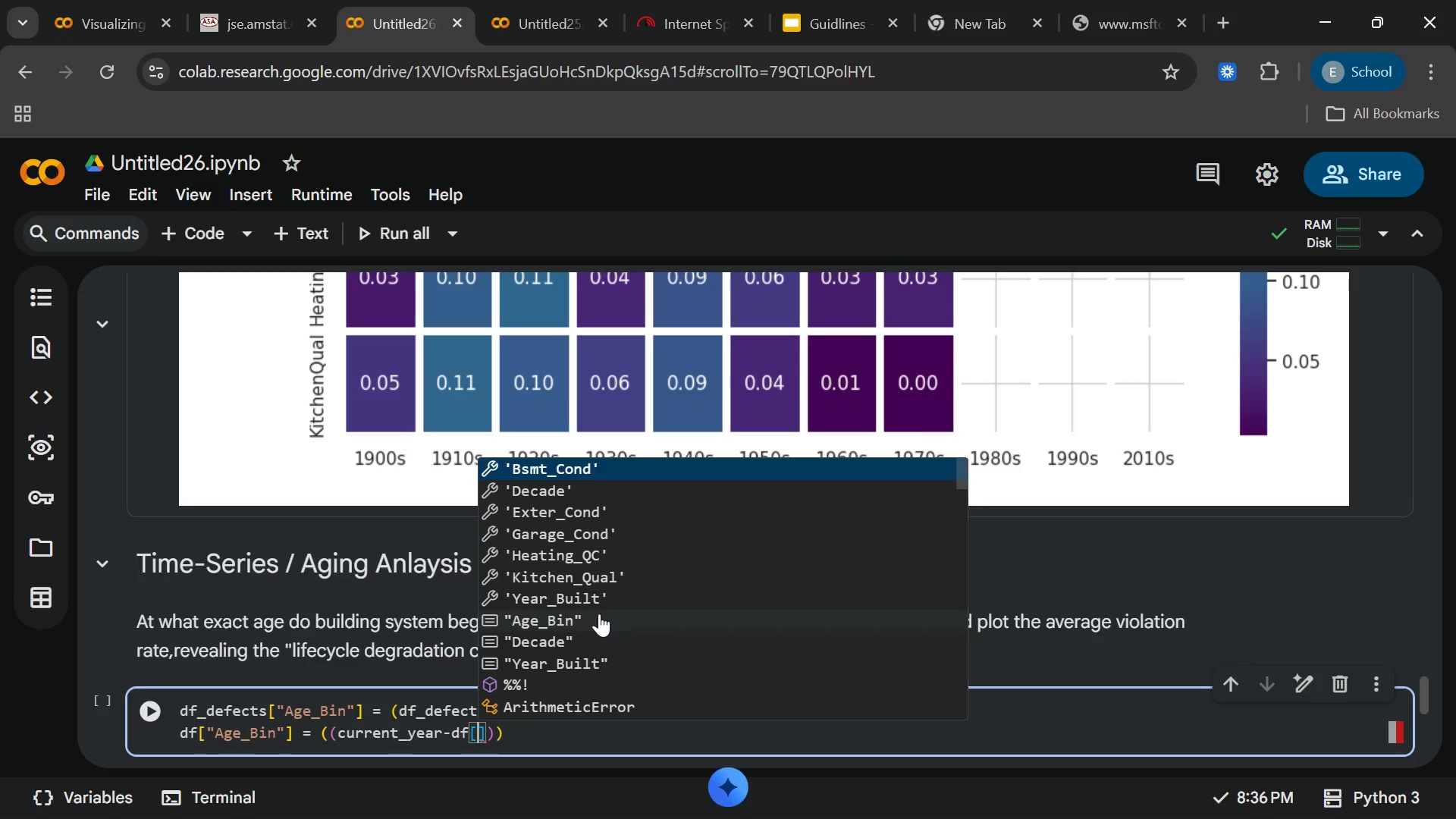 
type("yeat)
 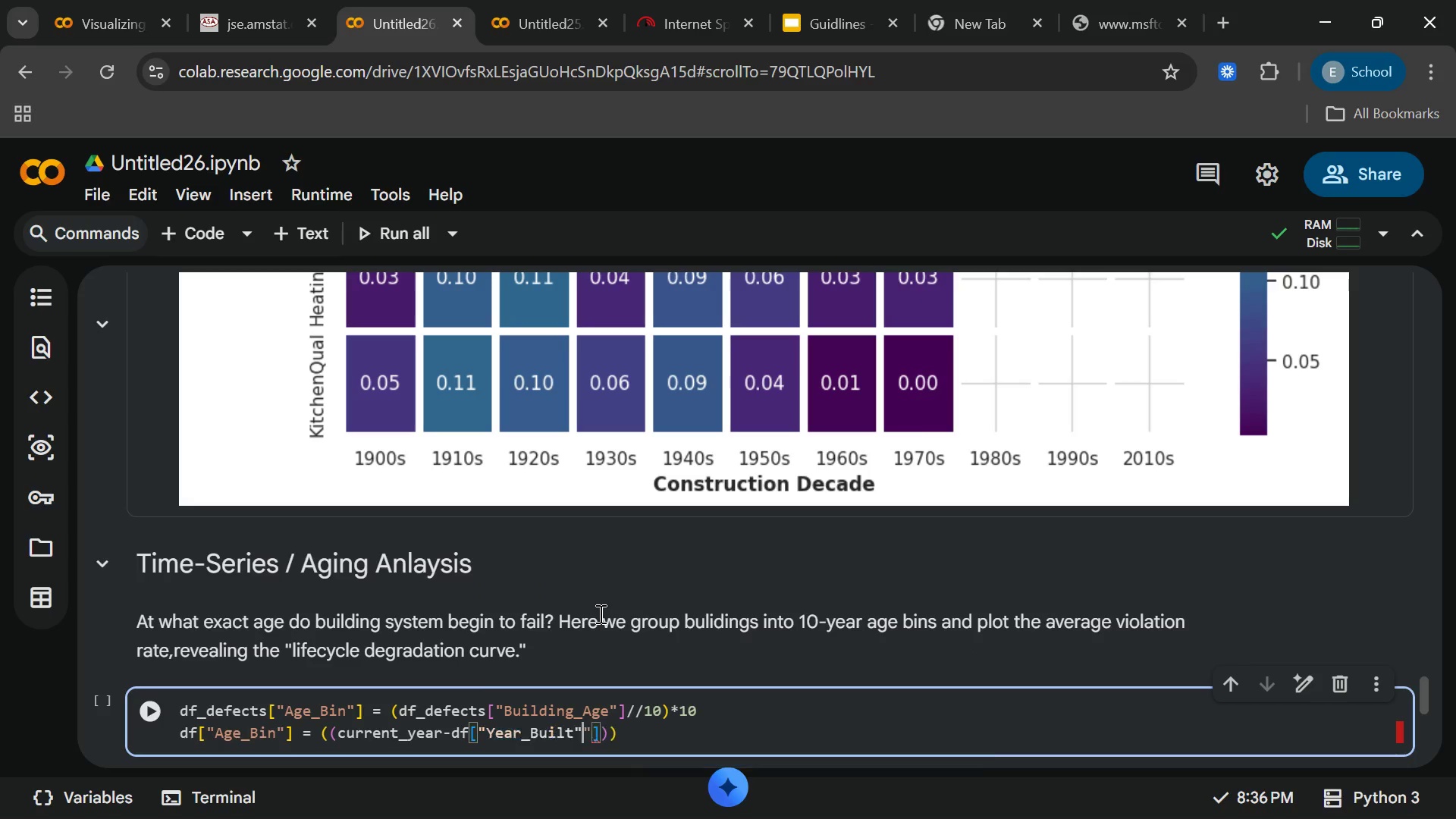 
key(Enter)
 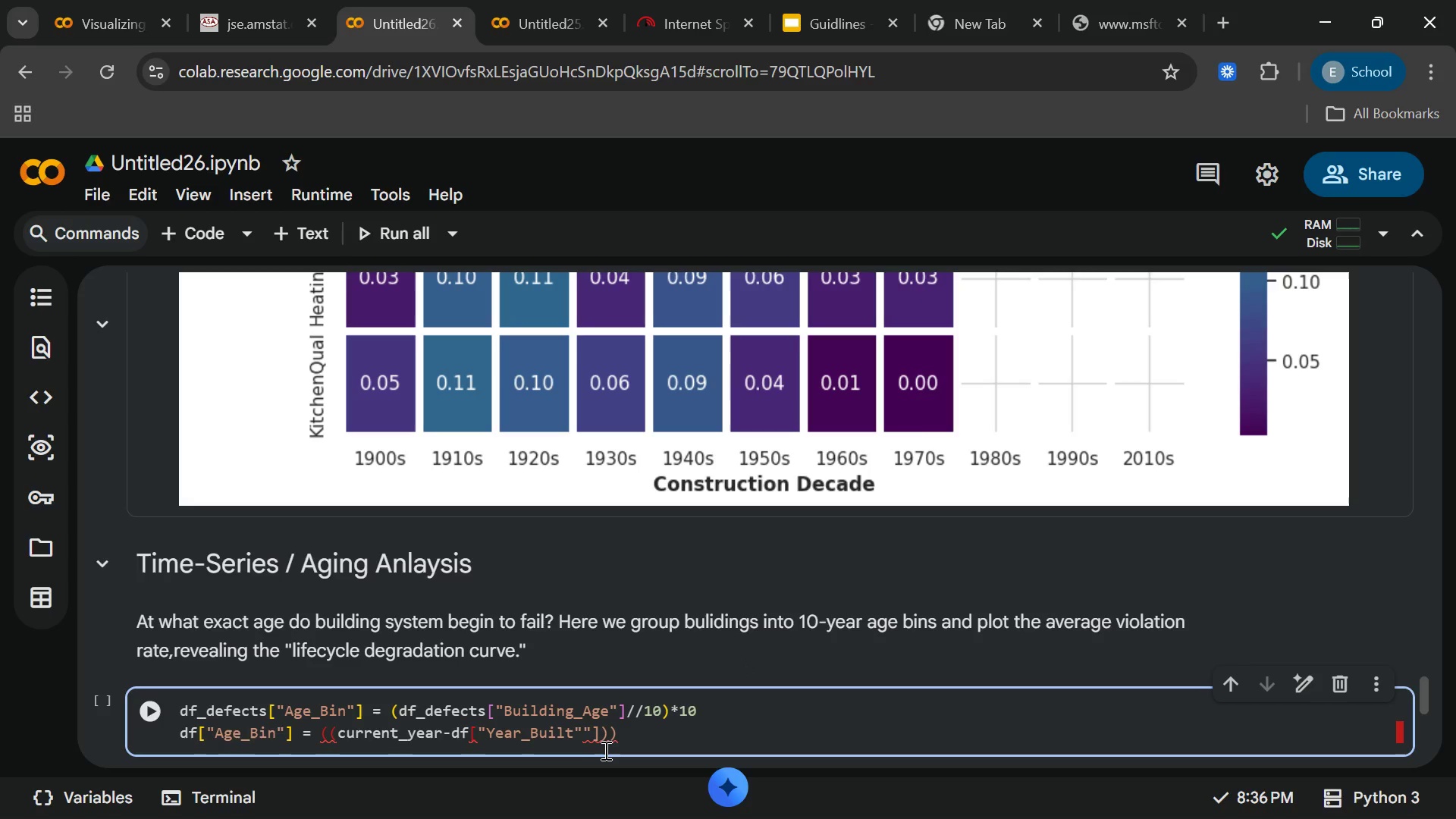 
left_click([620, 731])
 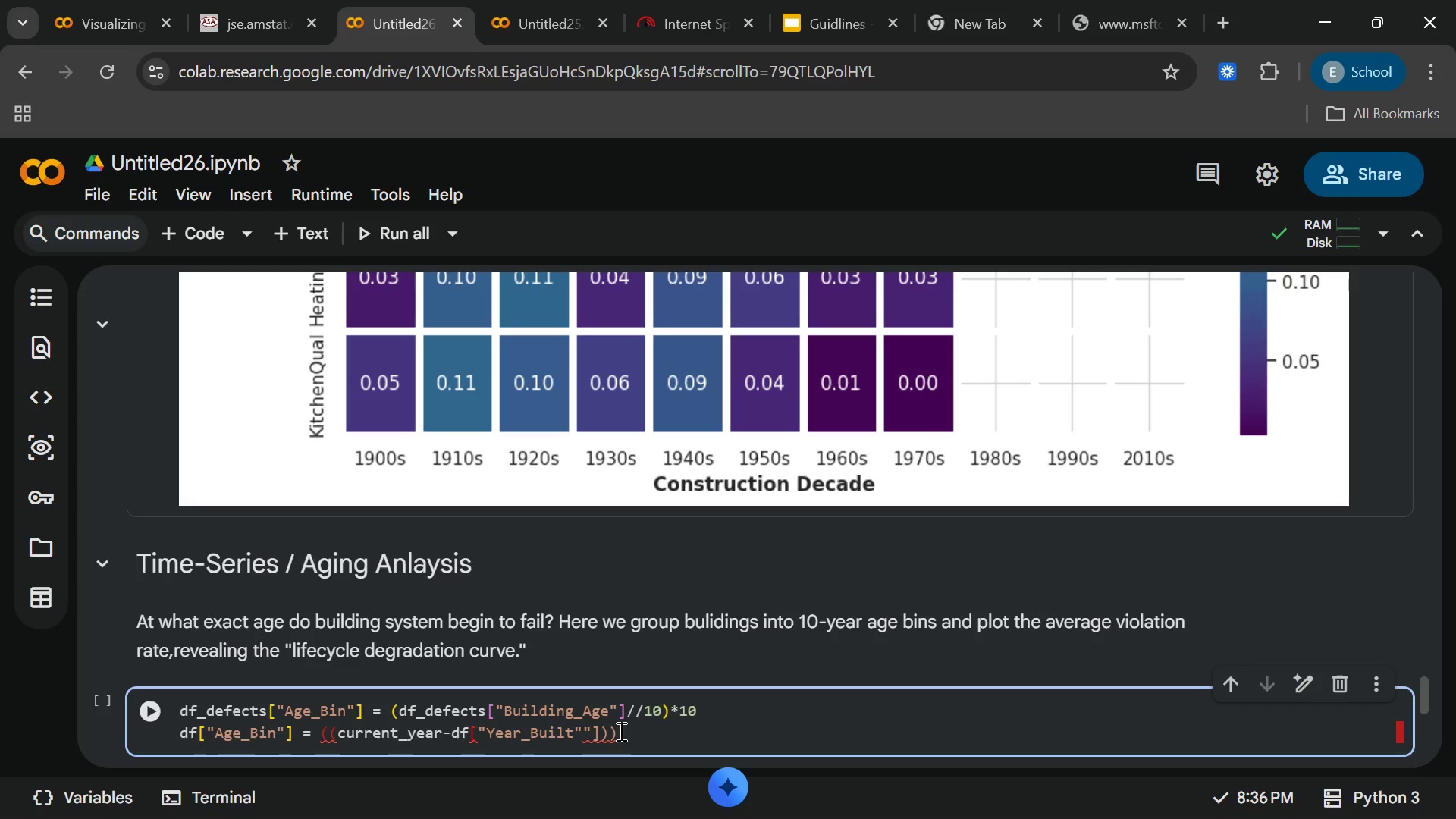 
key(Backspace)
 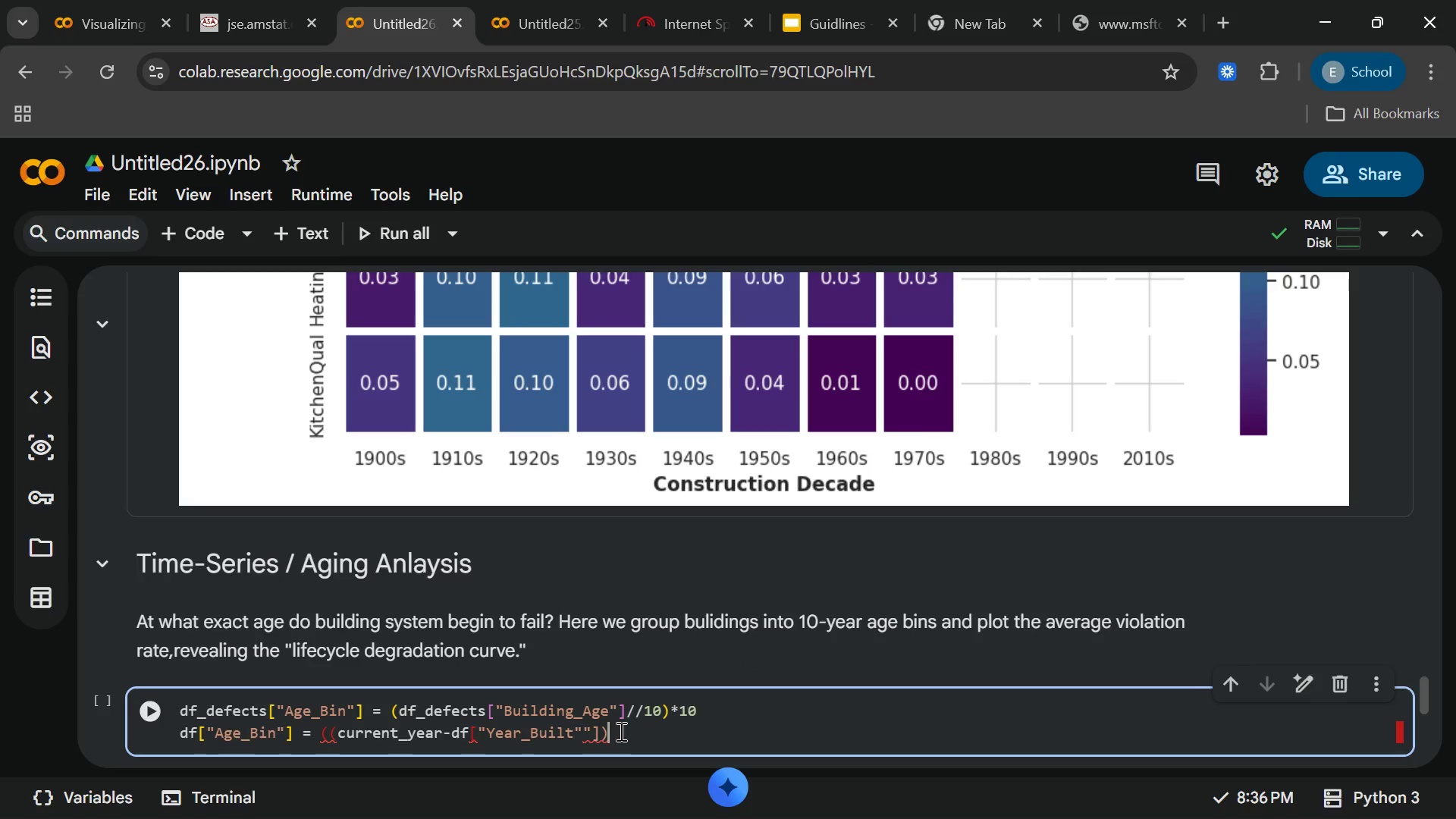 
key(Shift+0)
 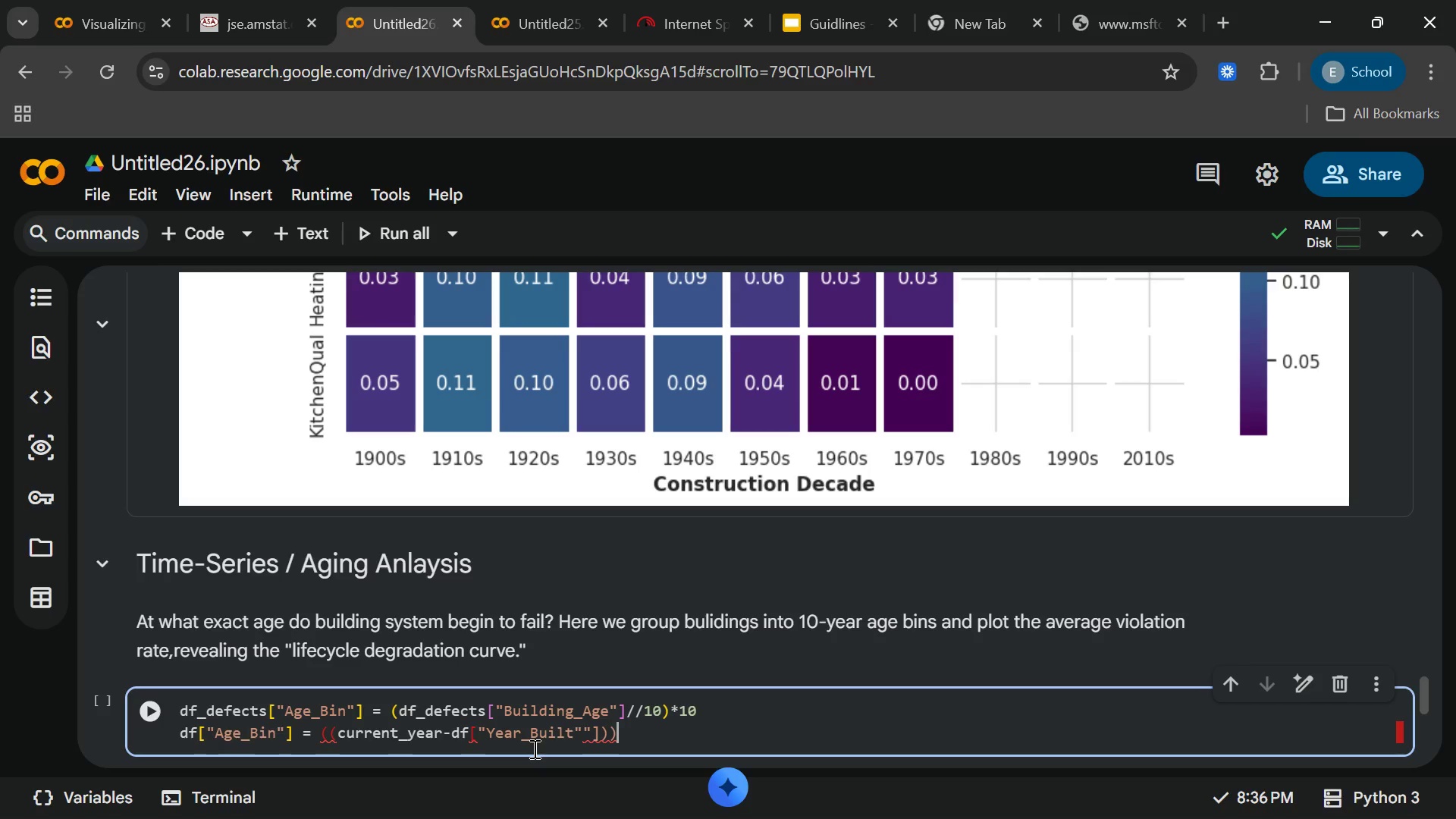 
wait(8.19)
 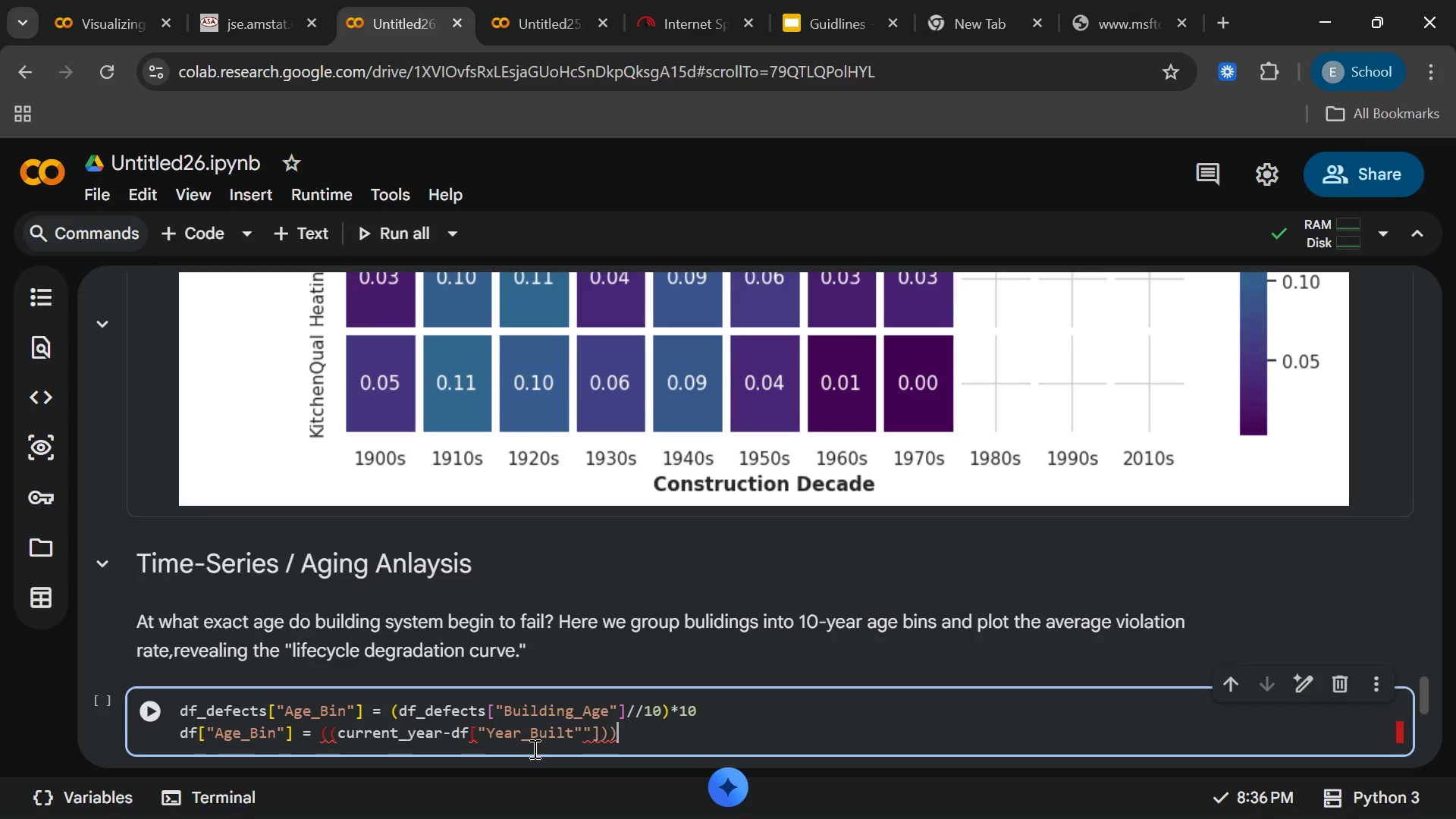 
key(ArrowLeft)
 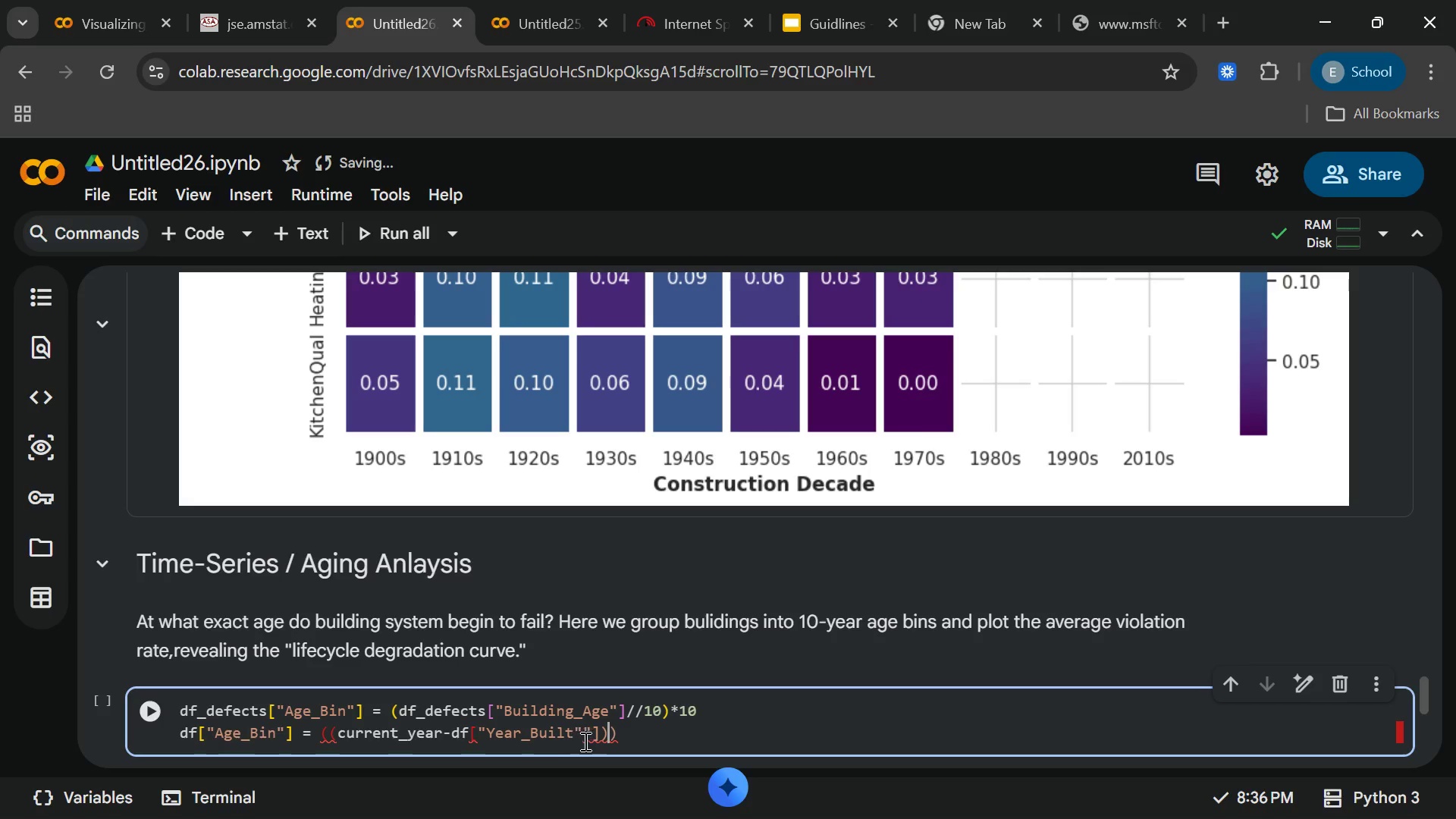 
left_click([592, 735])
 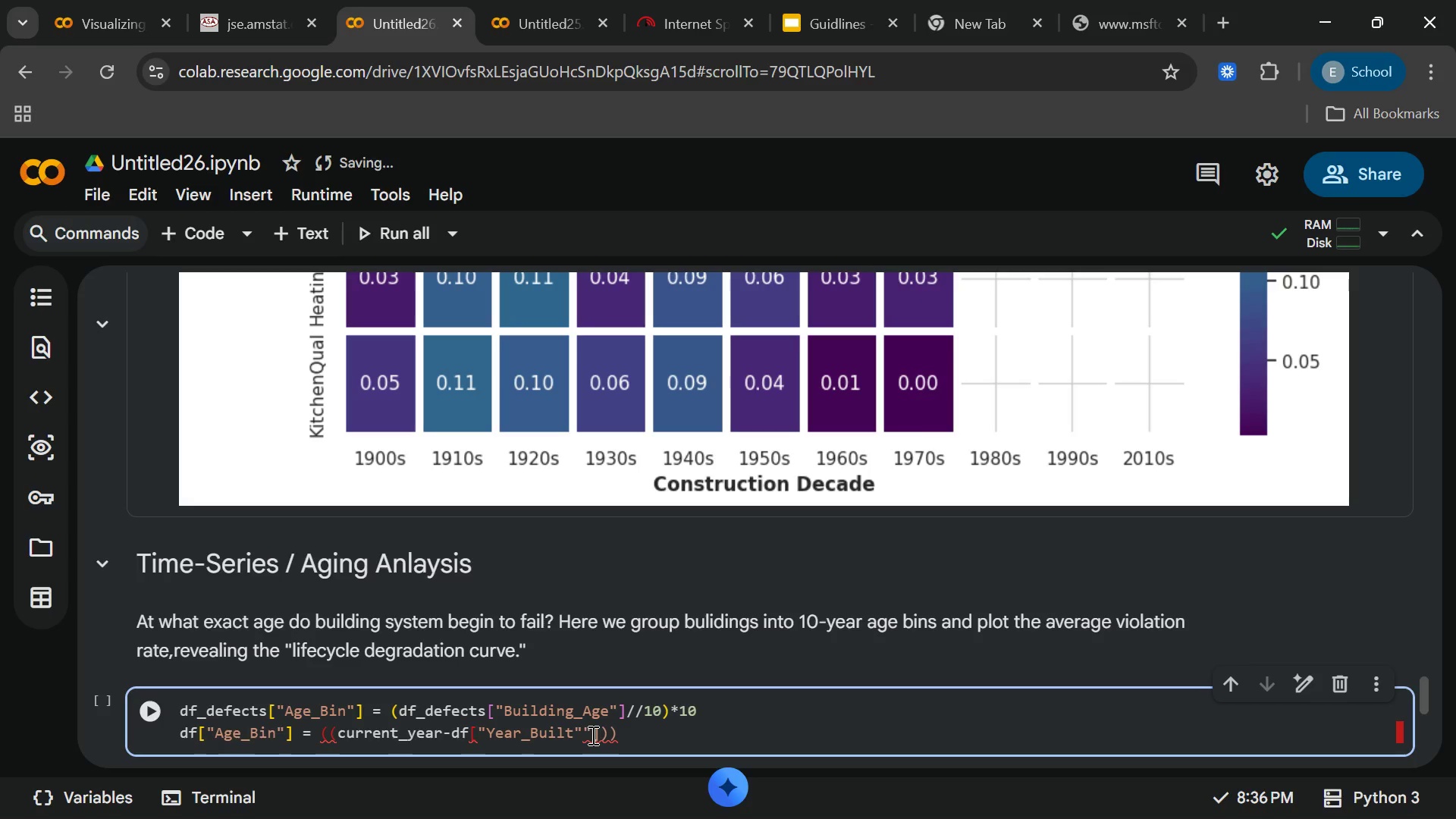 
key(Backspace)
 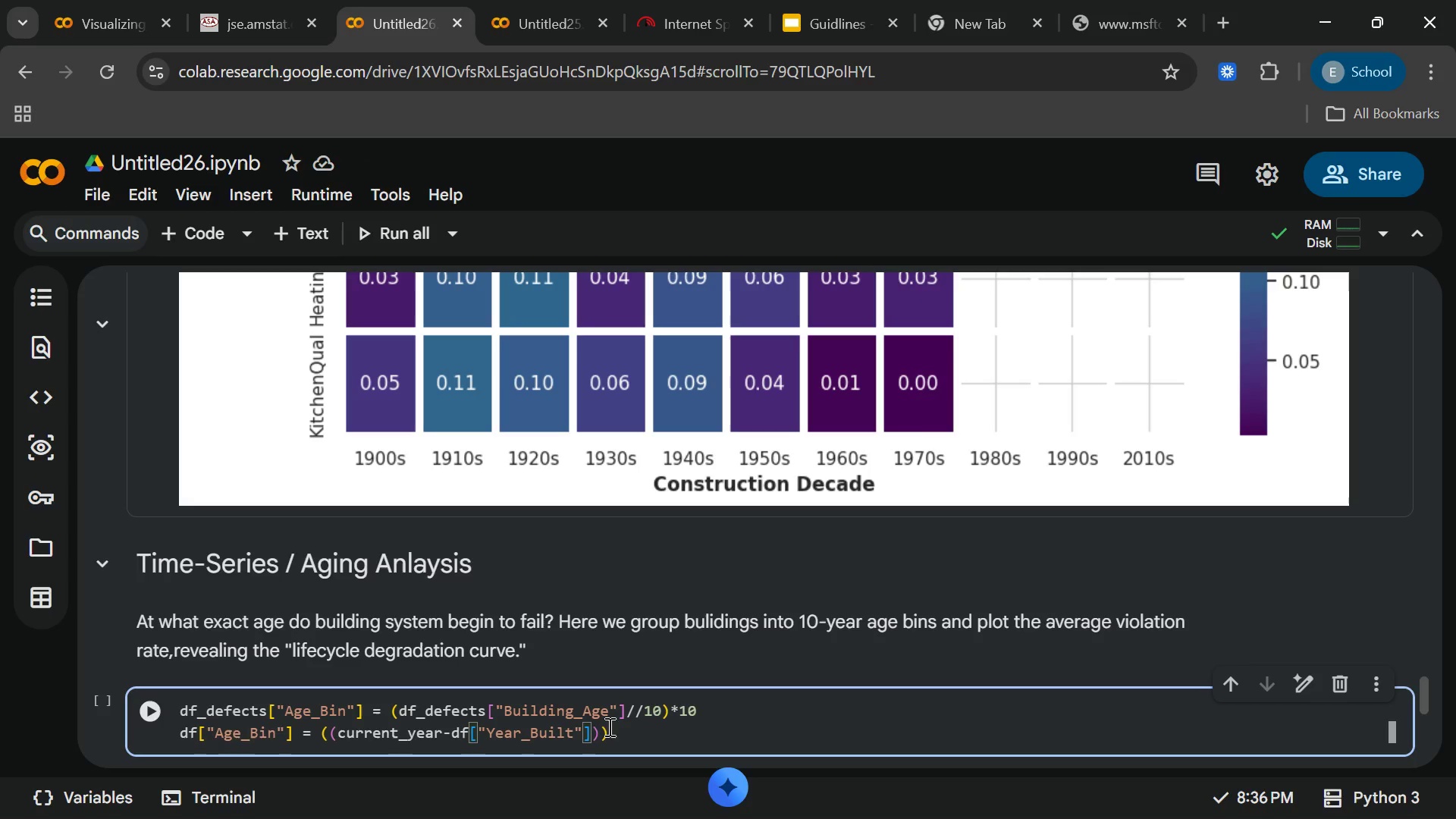 
left_click([603, 730])
 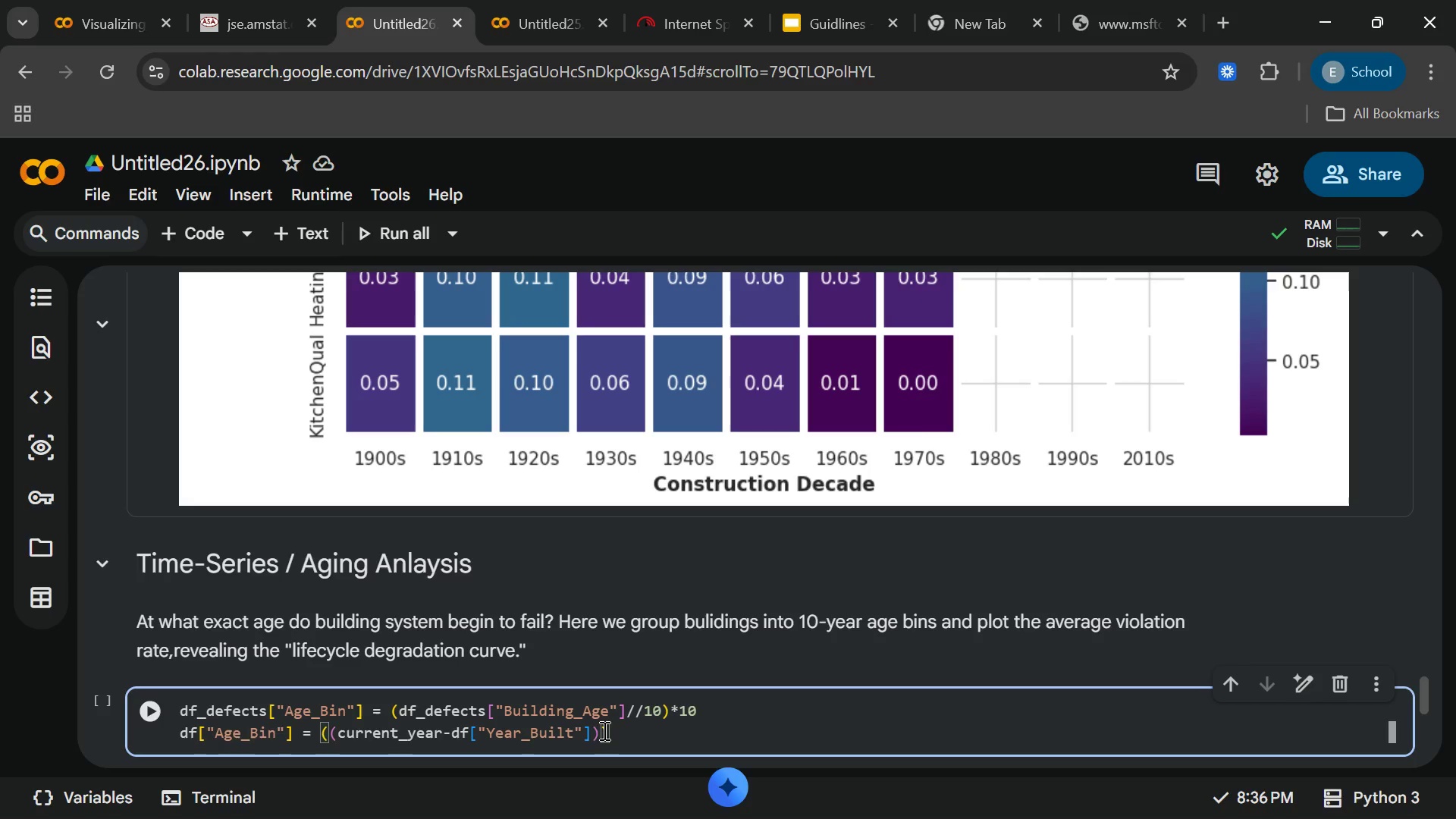 
key(Slash)
 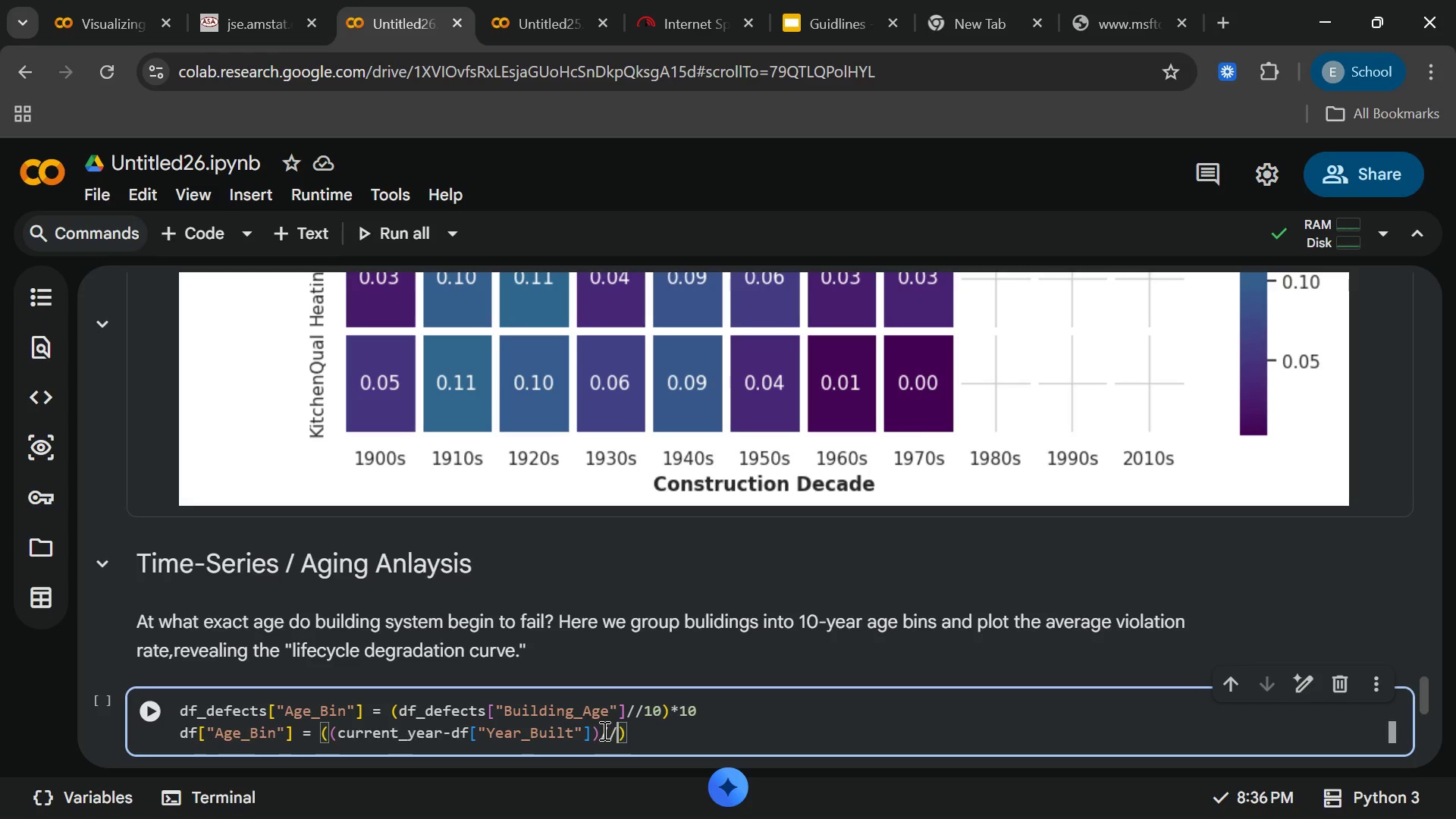 
key(Slash)
 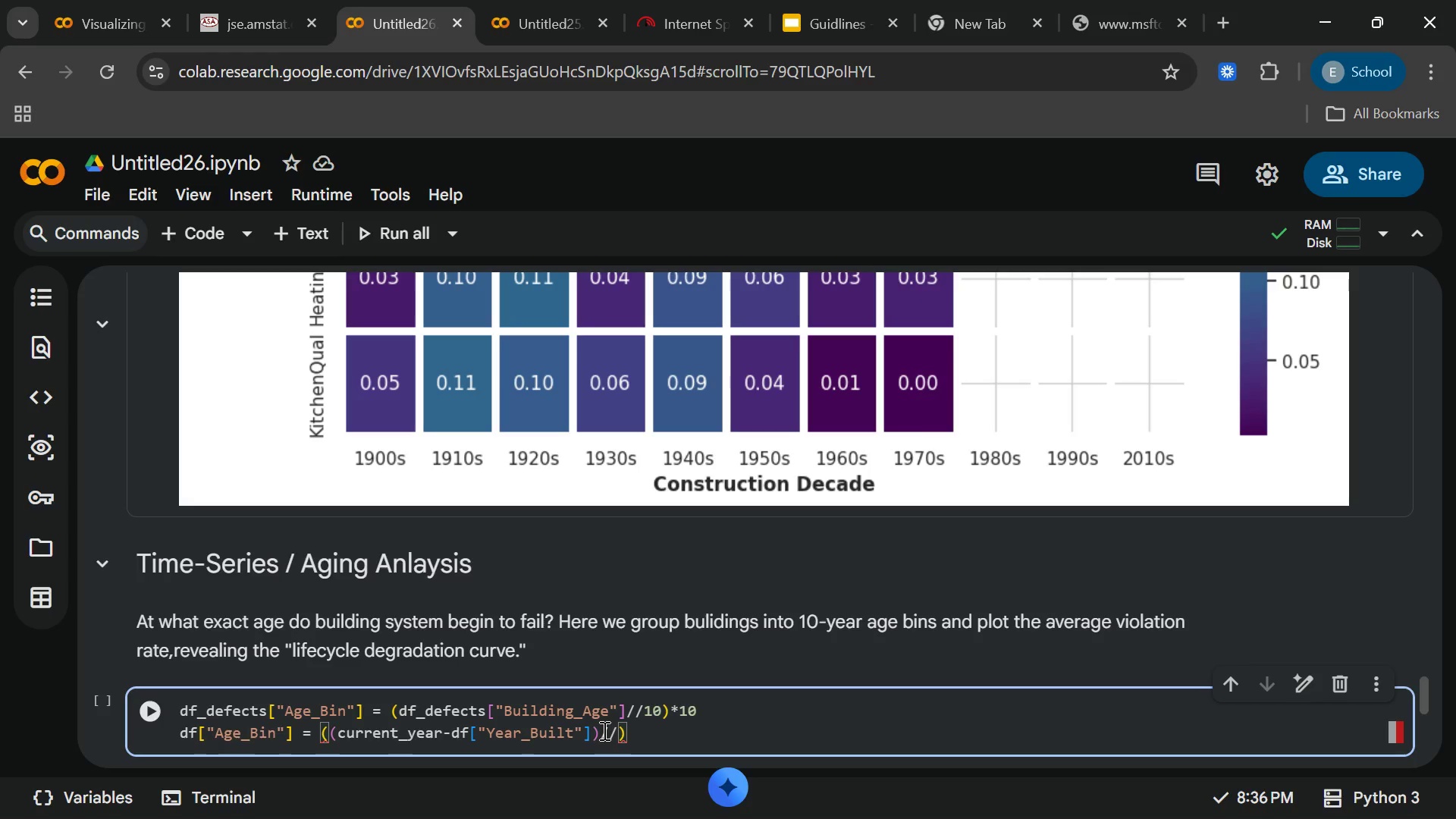 
type(10)
 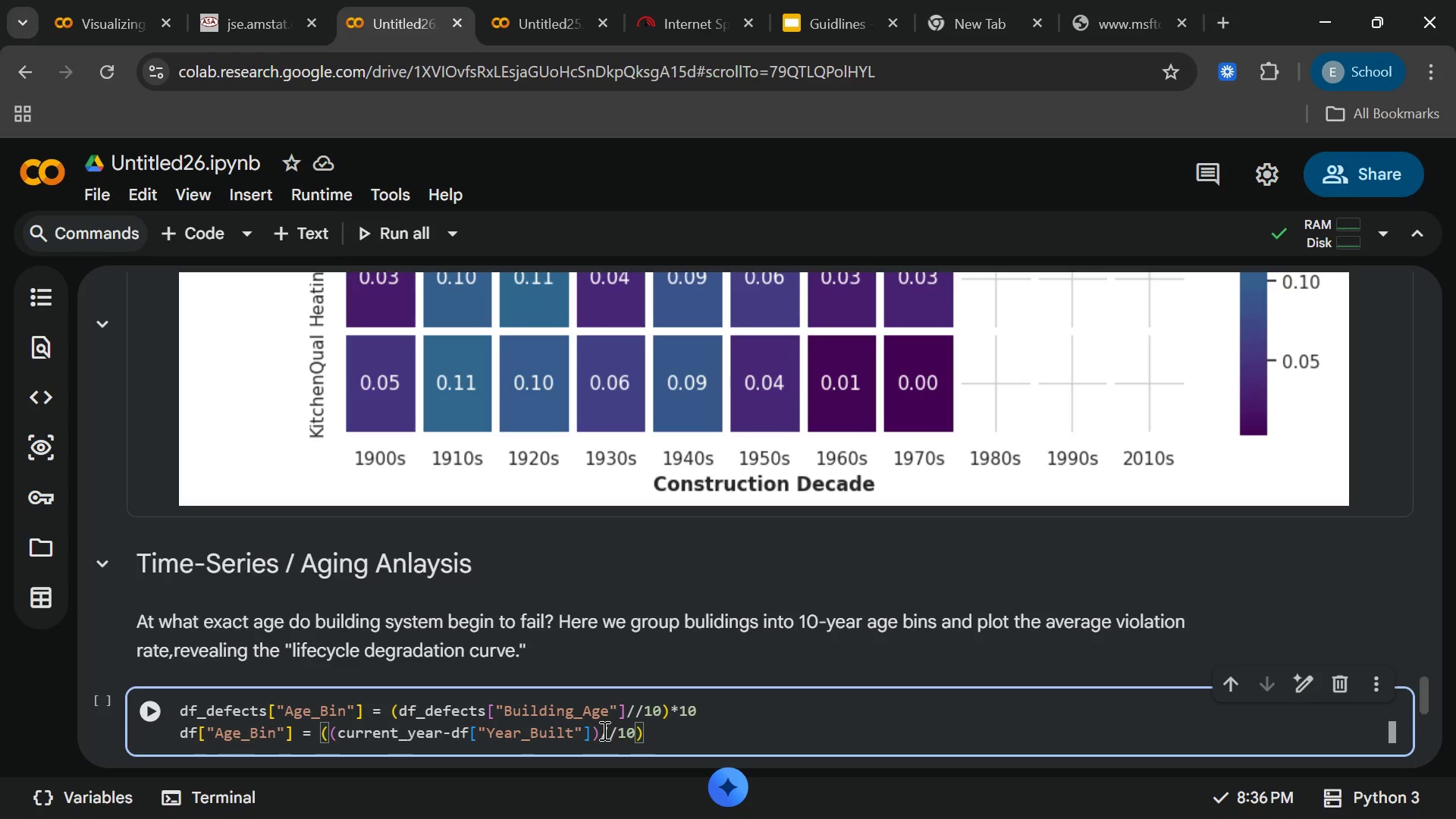 
key(ArrowRight)
 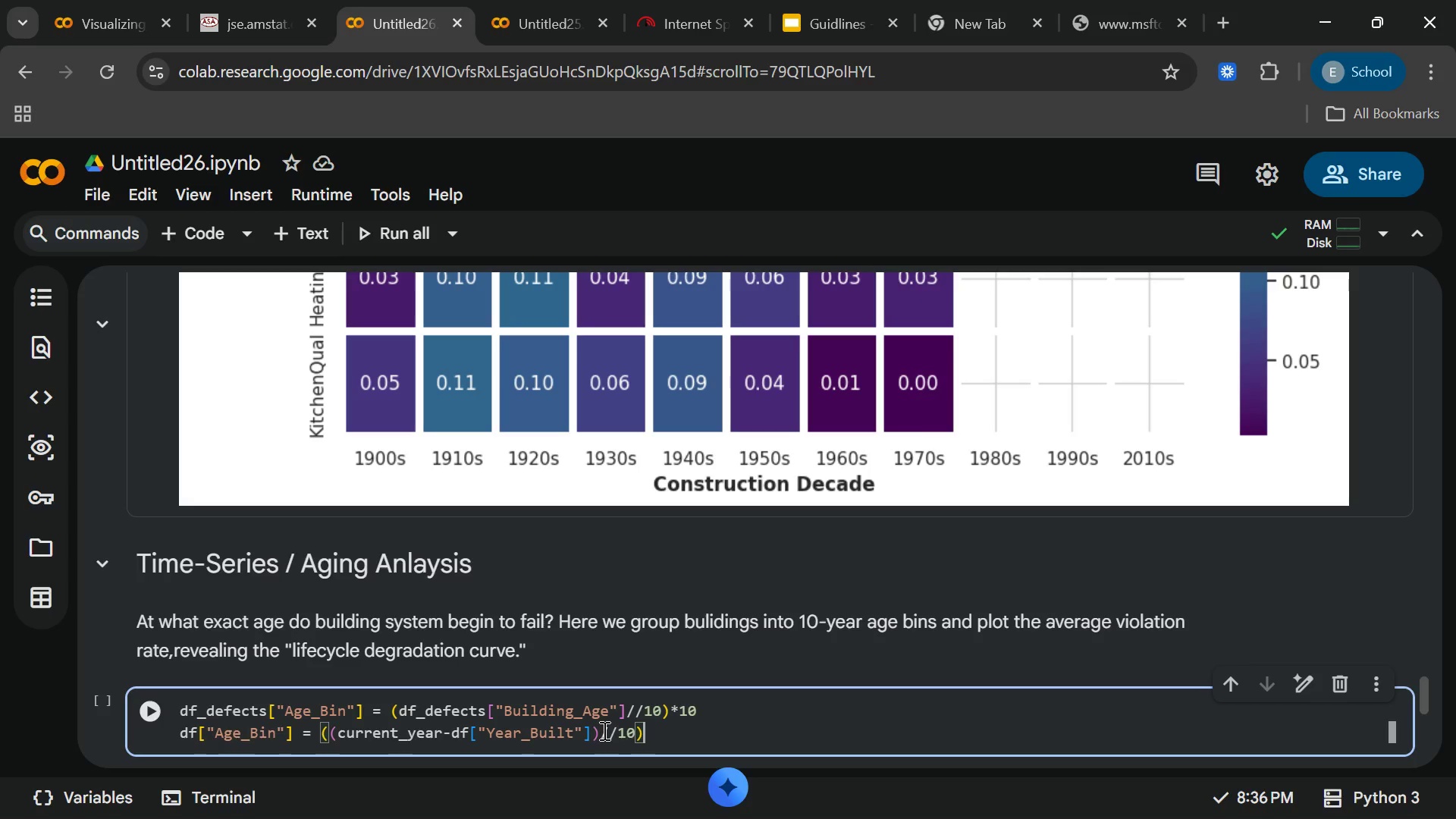 
type(*10)
 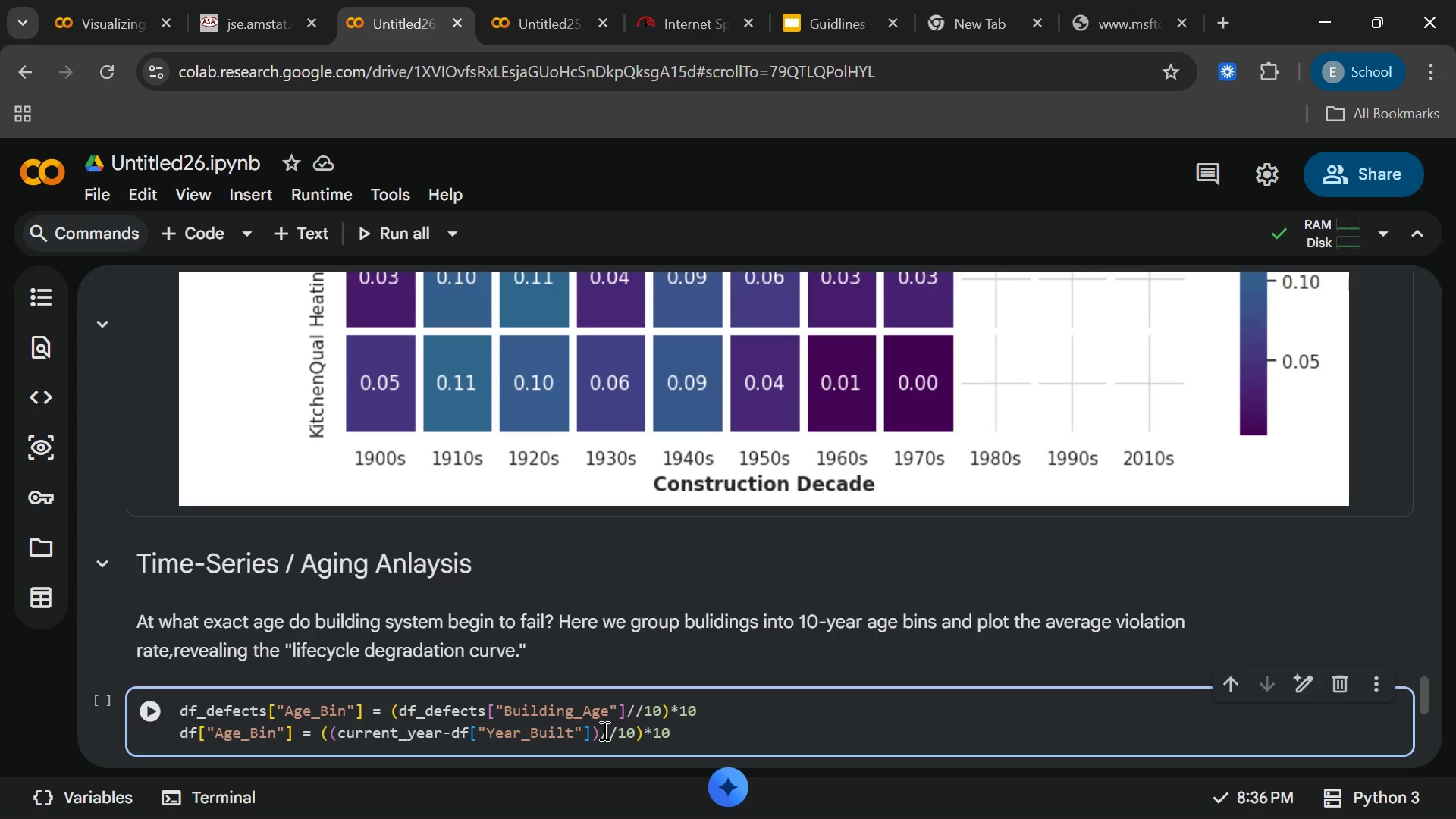 
key(Enter)
 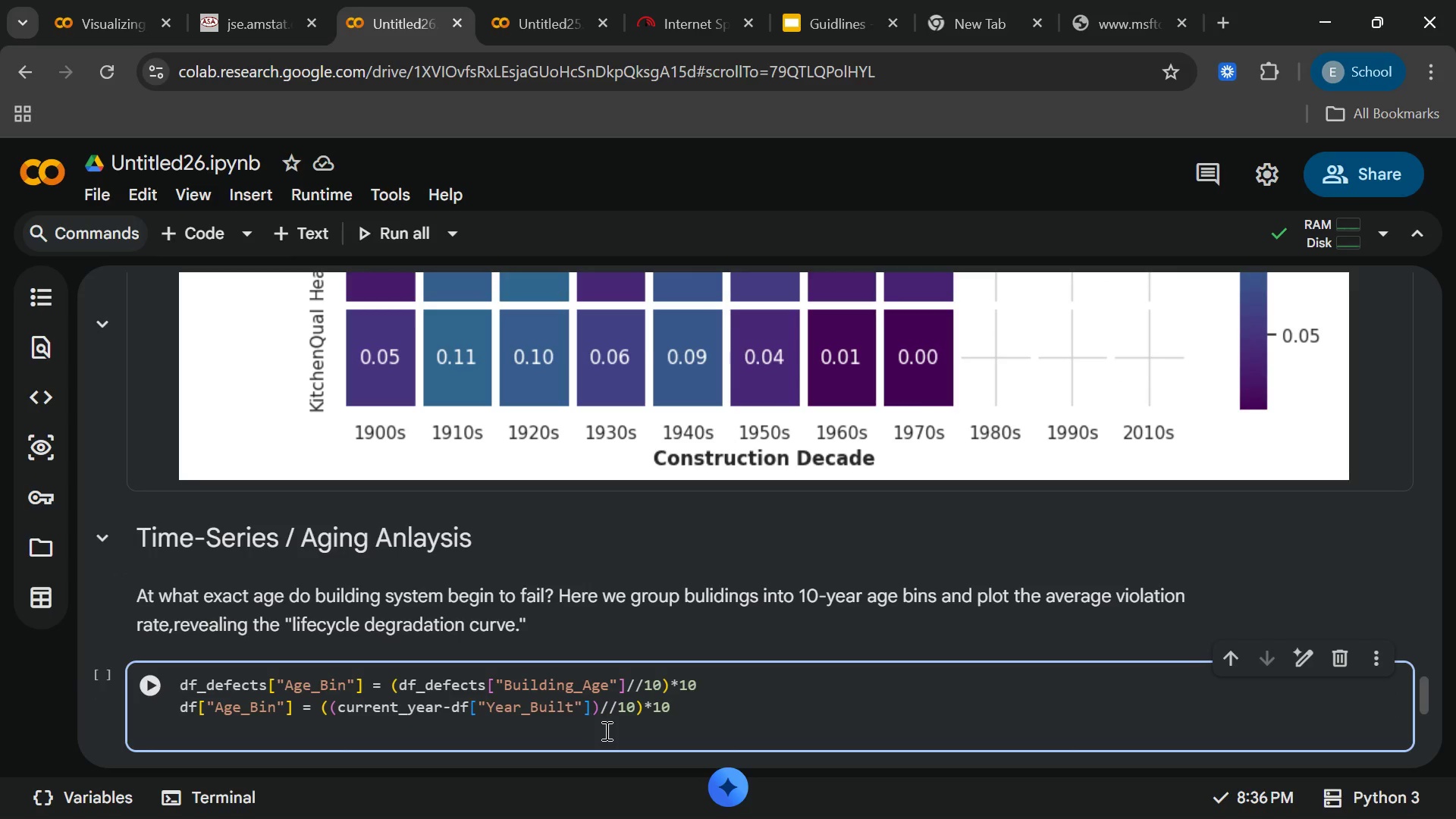 
type(bldgs_per_age )
key(Backspace)
type(_bin = df)
 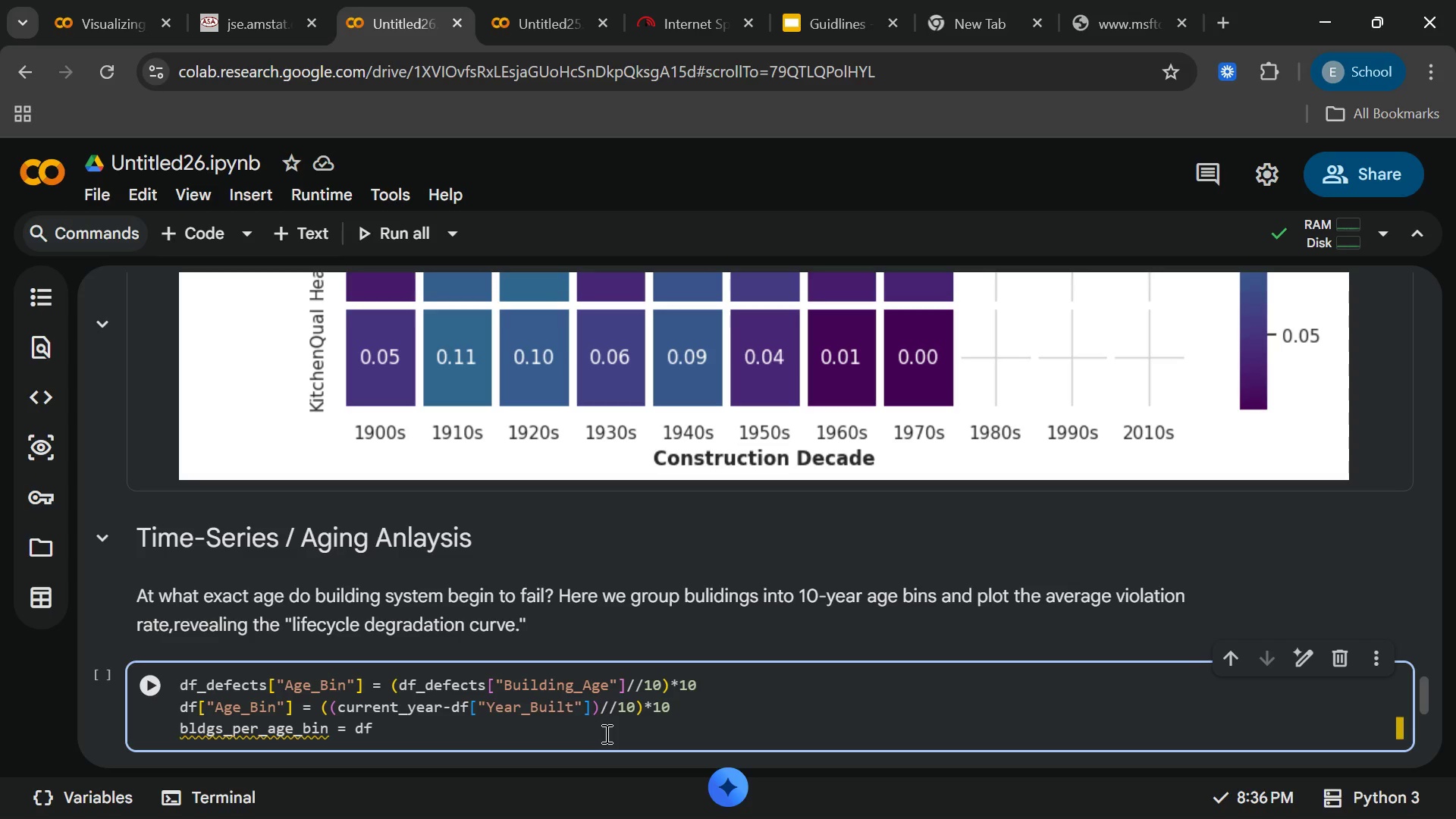 
wait(9.75)
 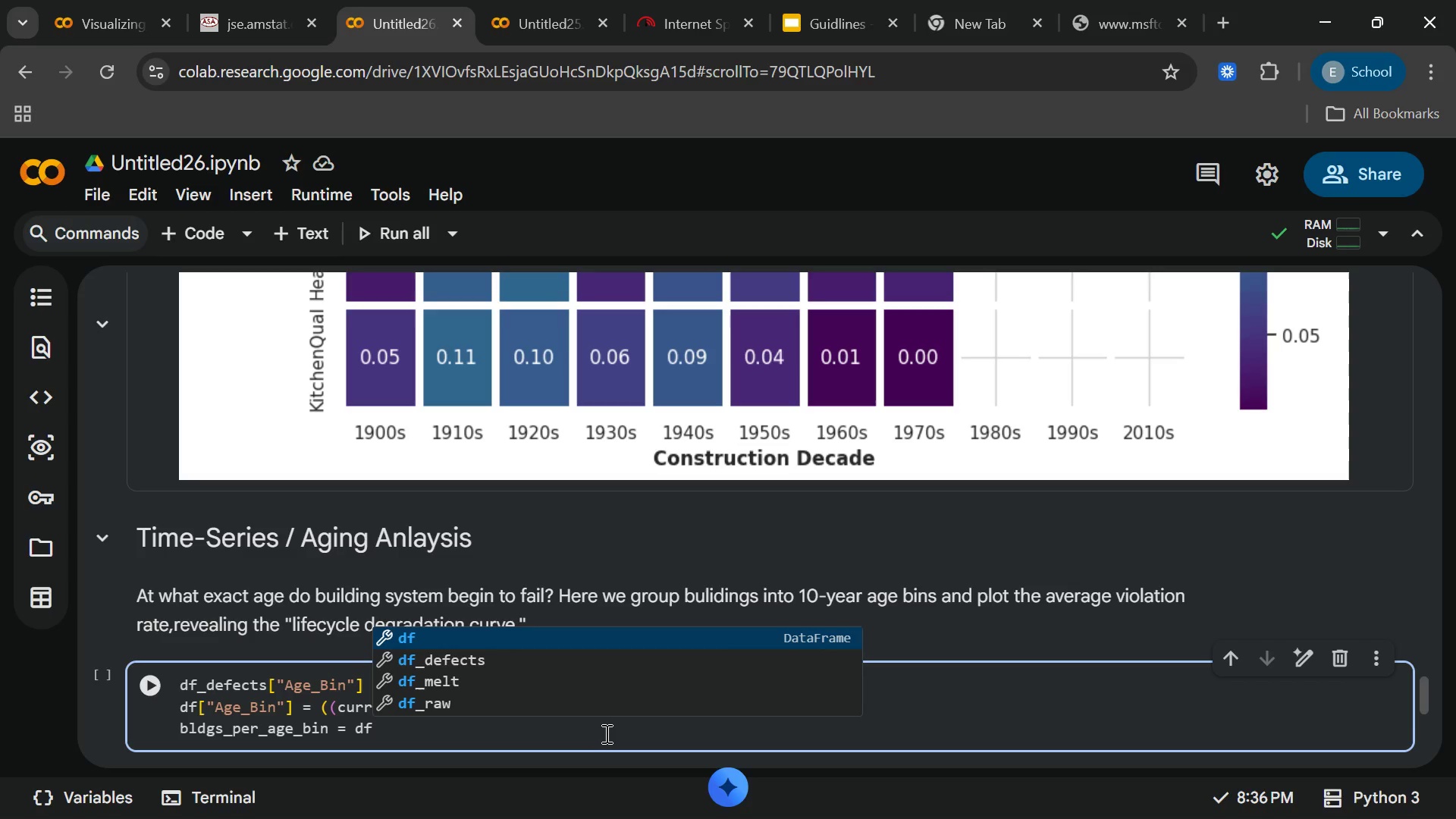 
key(BracketLeft)
 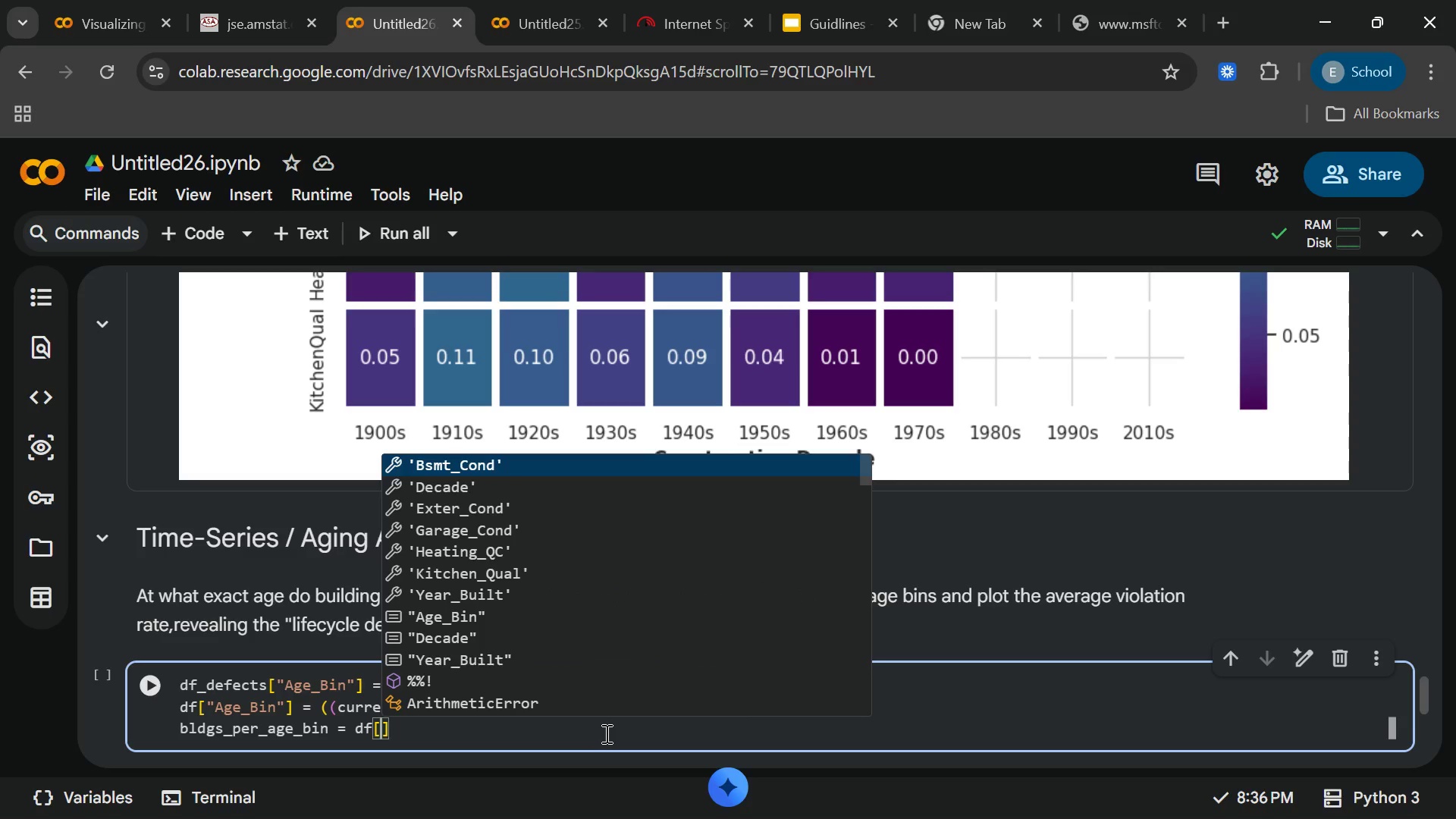 
key(Shift+ShiftRight)
 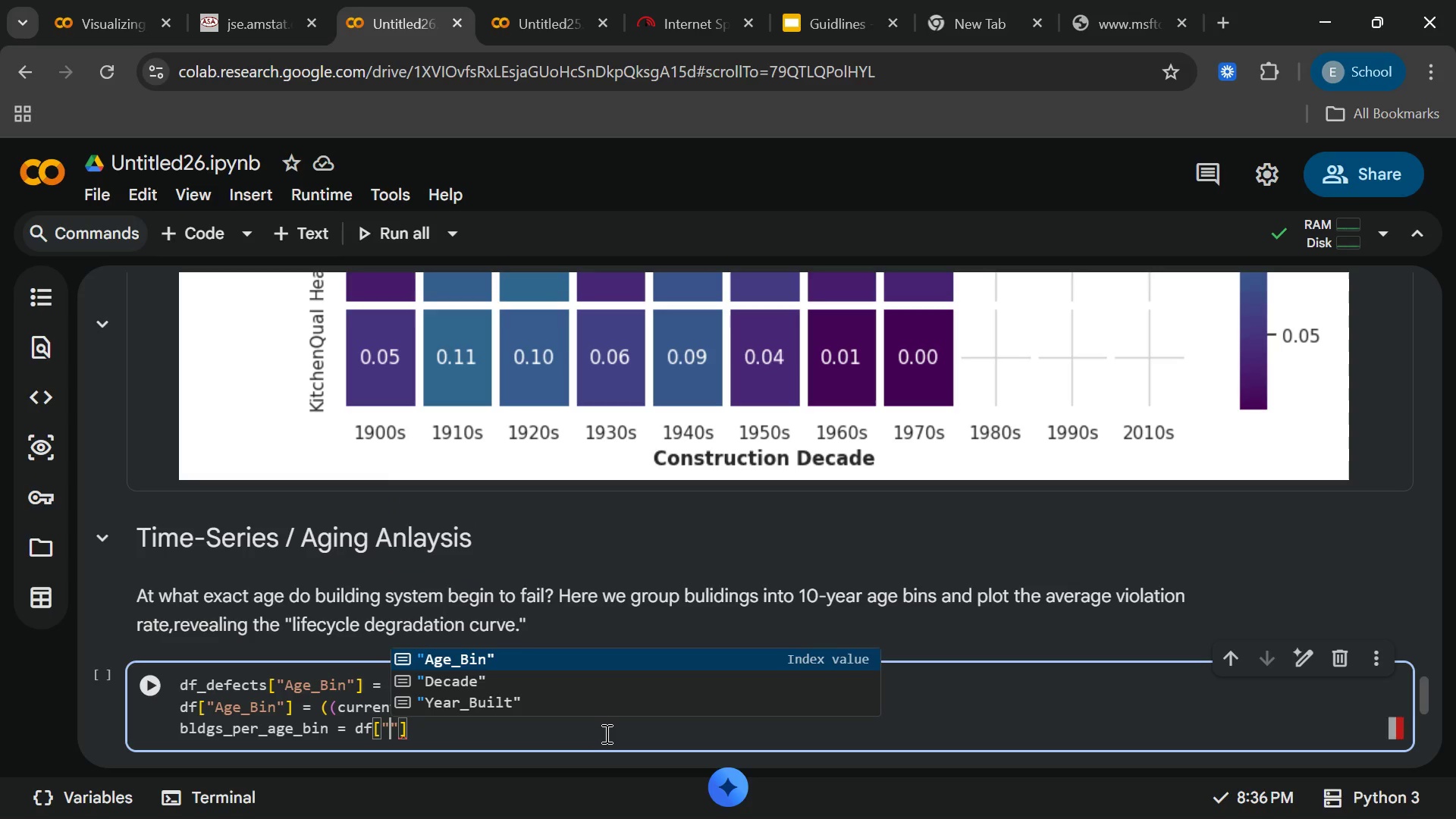 
hold_key(key=ShiftLeft, duration=0.31)
 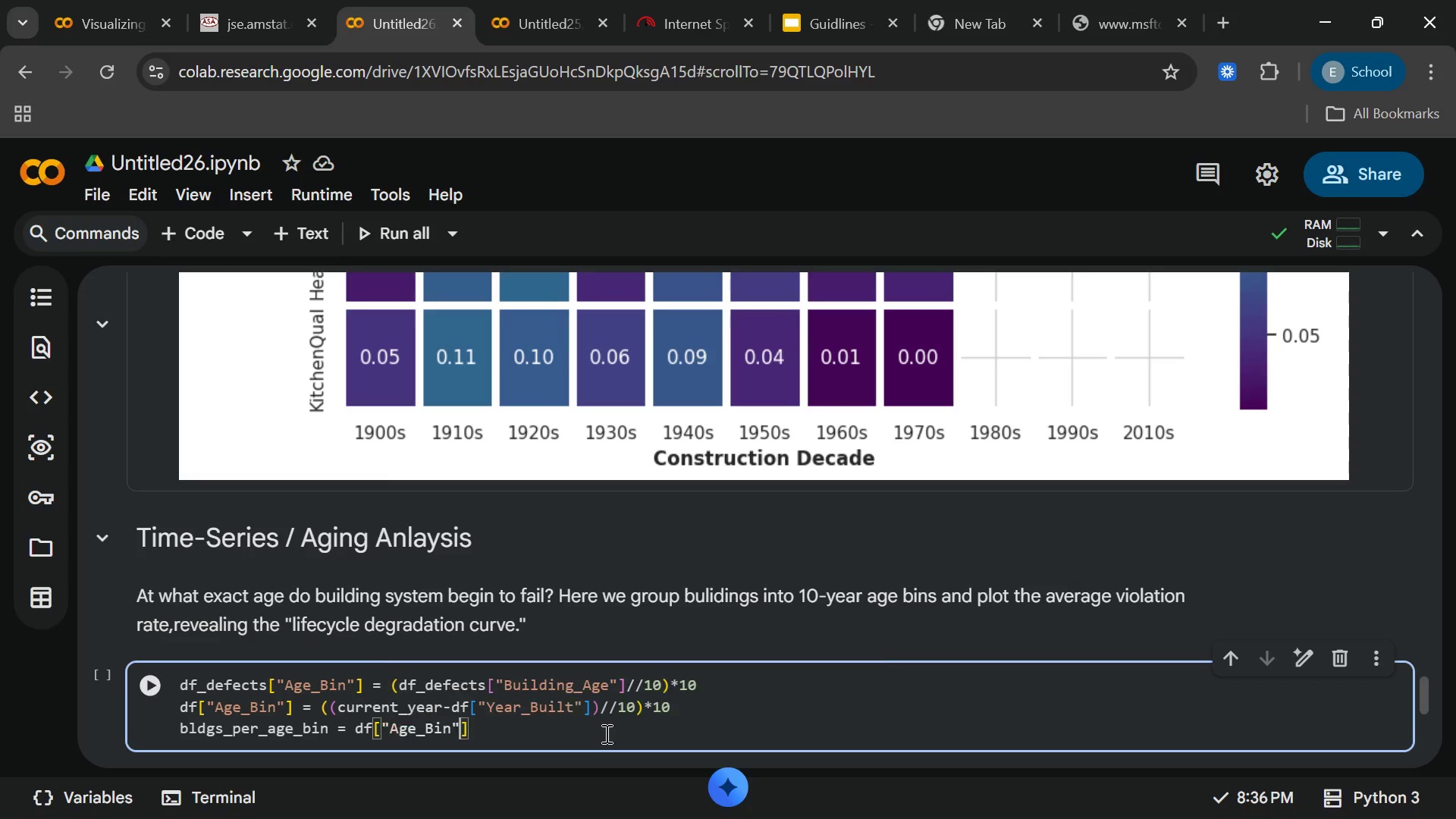 
key(Enter)
 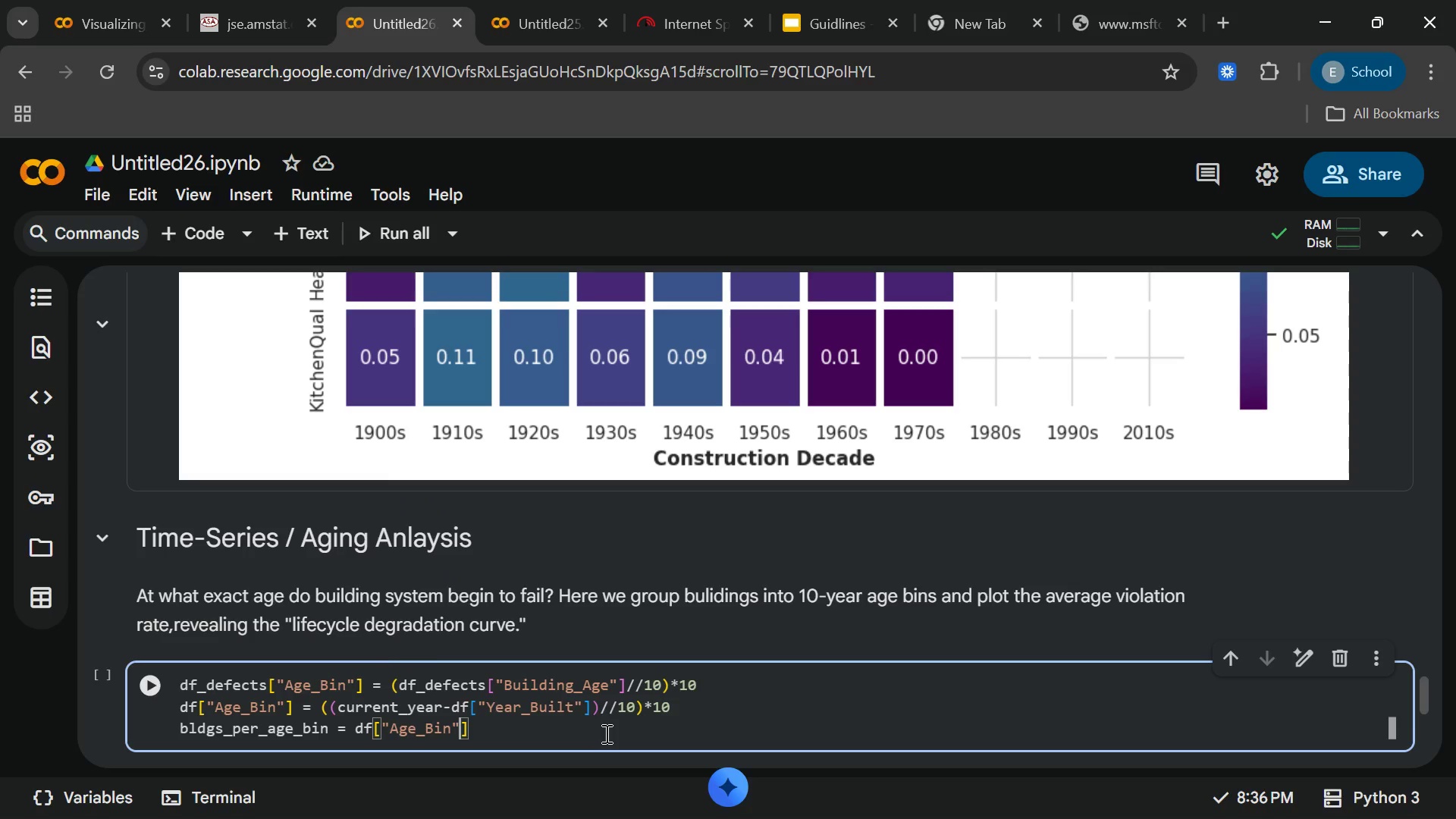 
key(ArrowRight)
 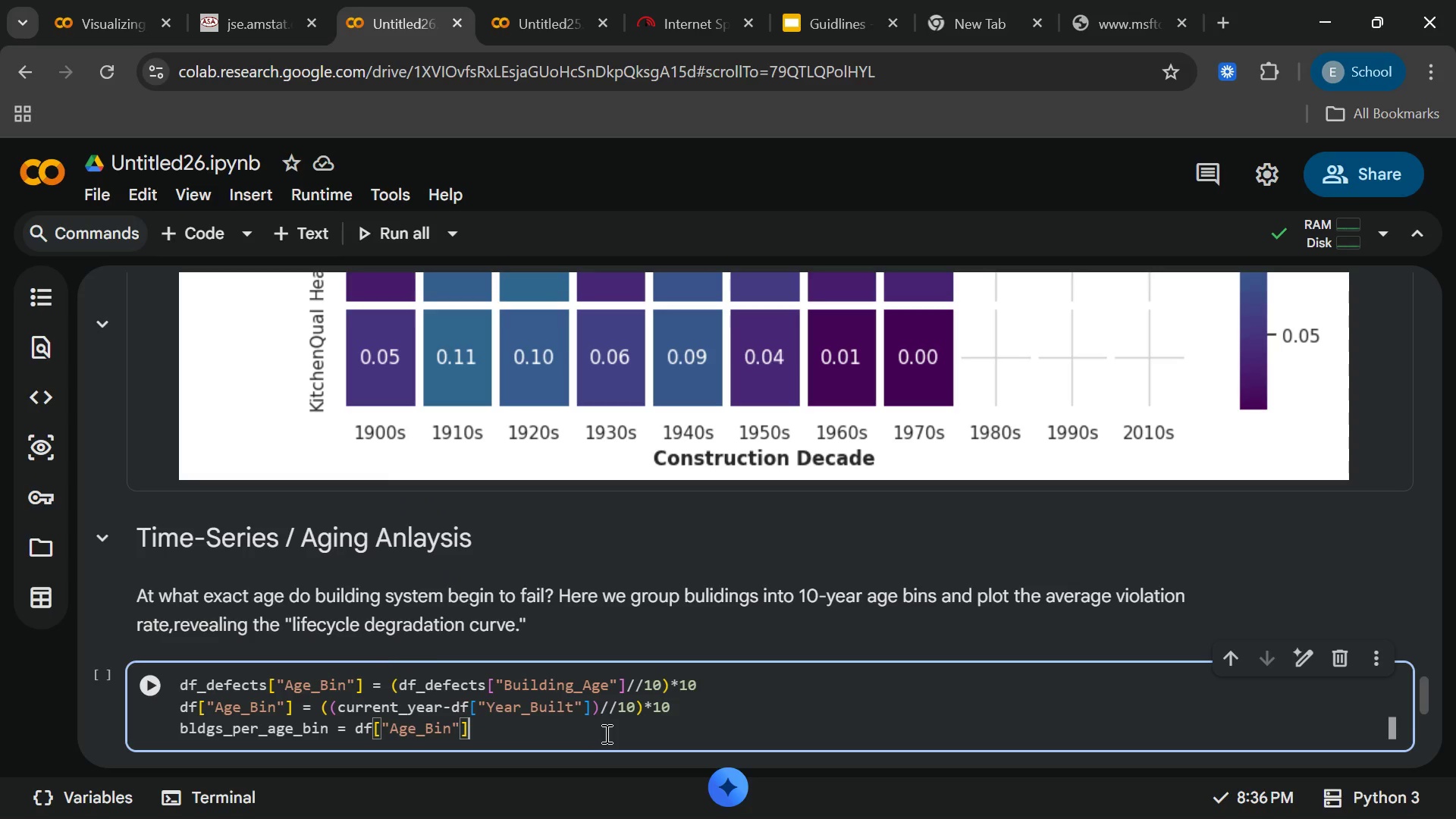 
type(.value_counts)
 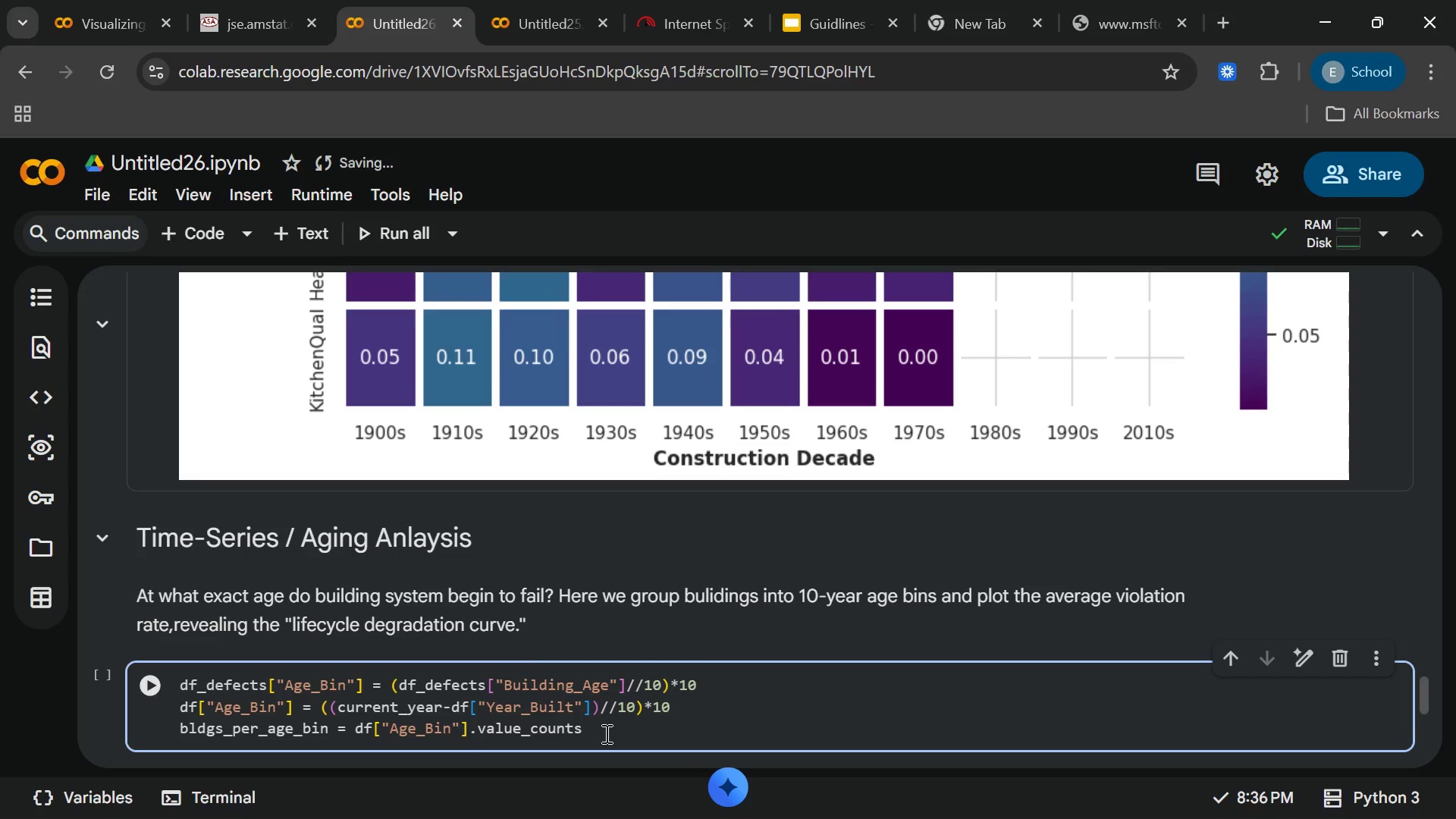 
 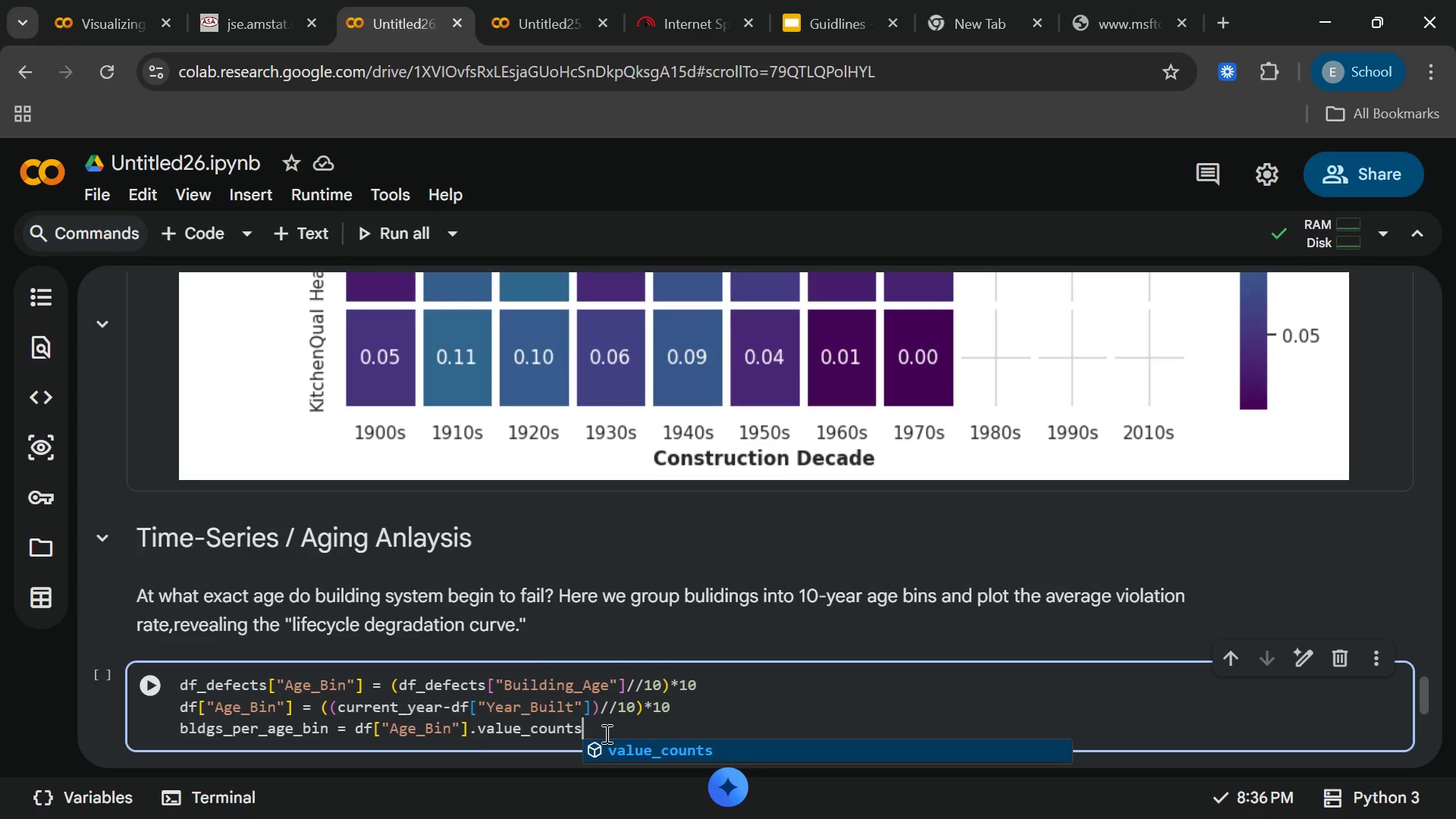 
key(Enter)
 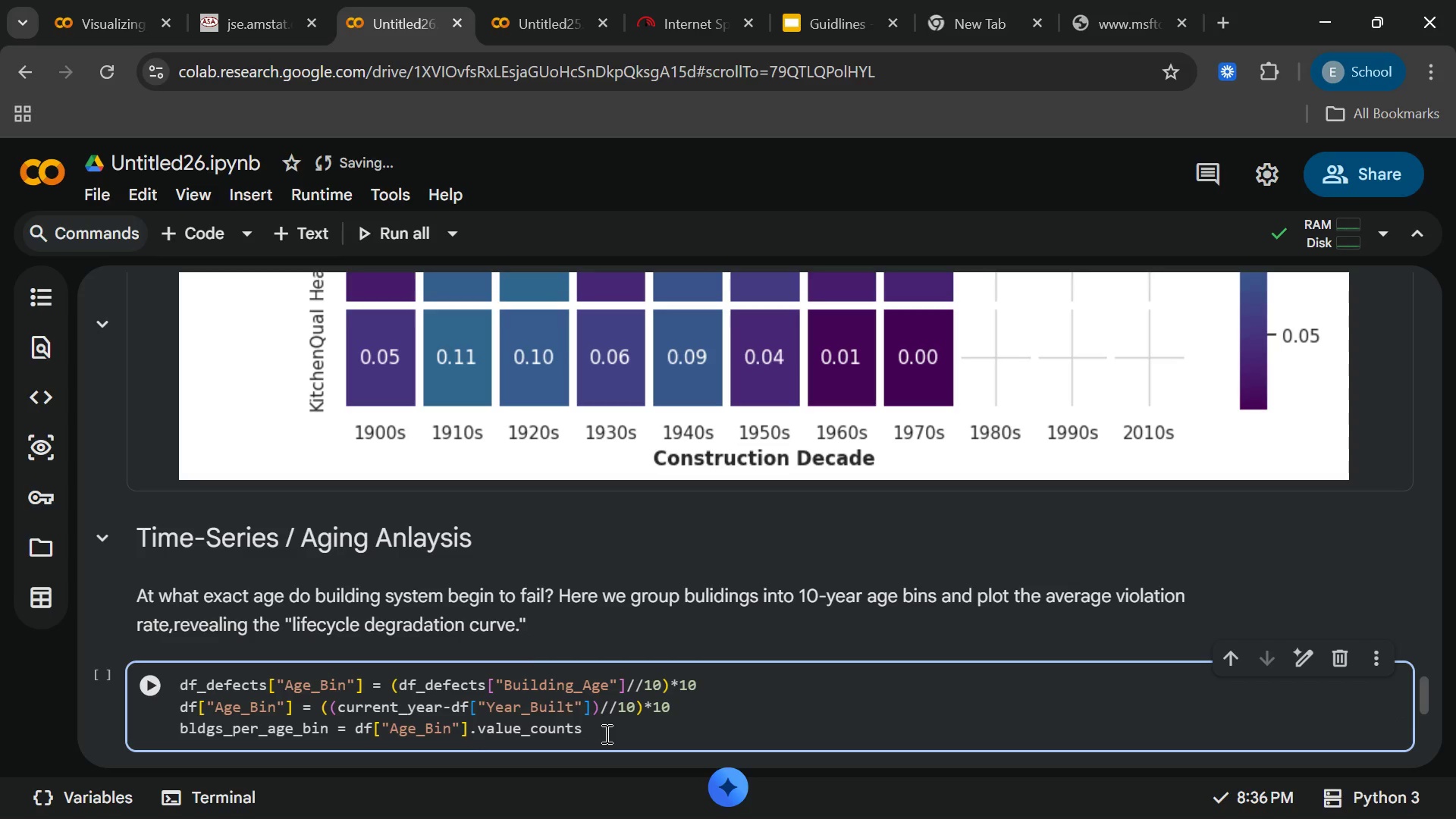 
key(Shift+9)
 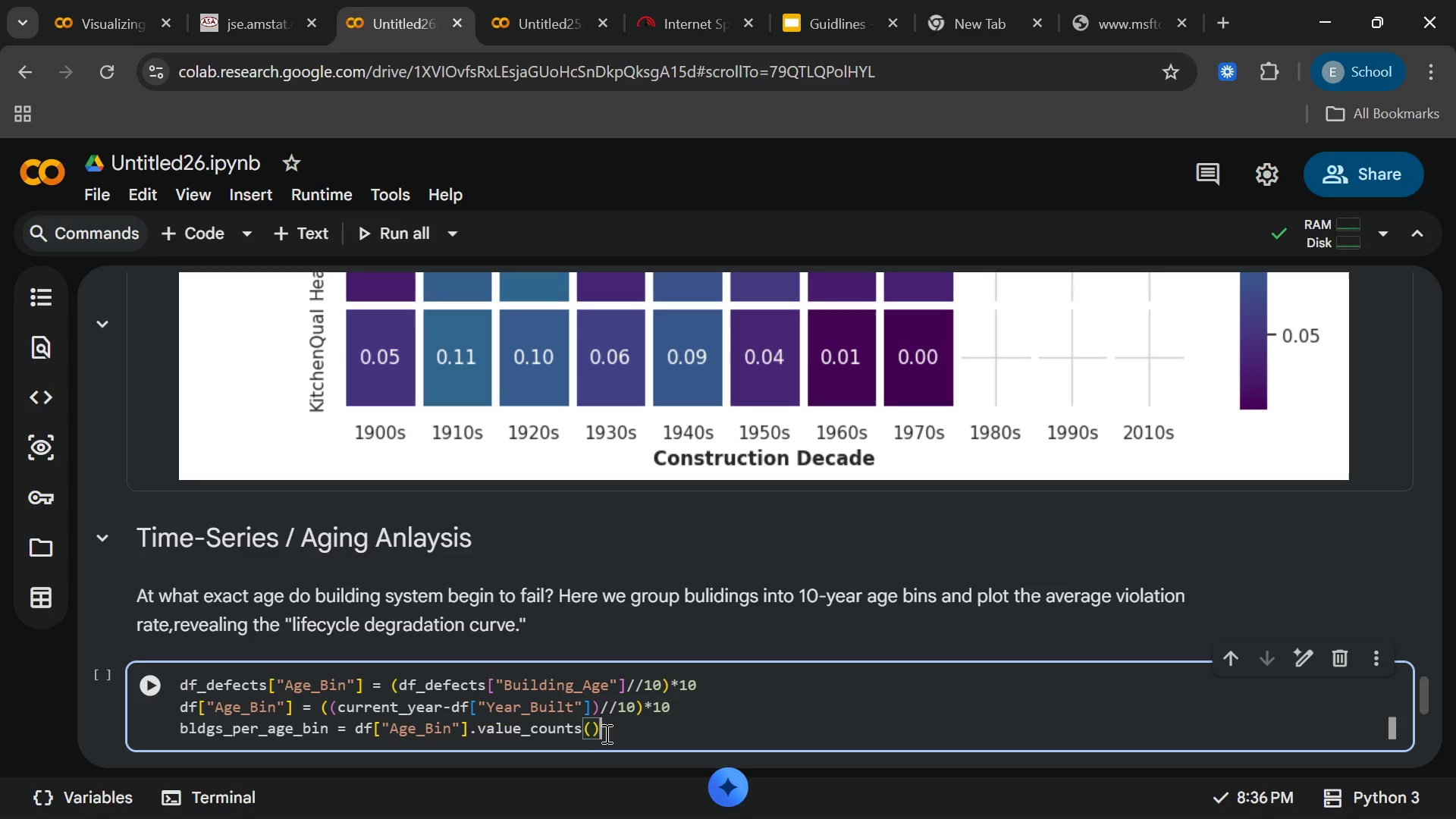 
key(ArrowRight)
 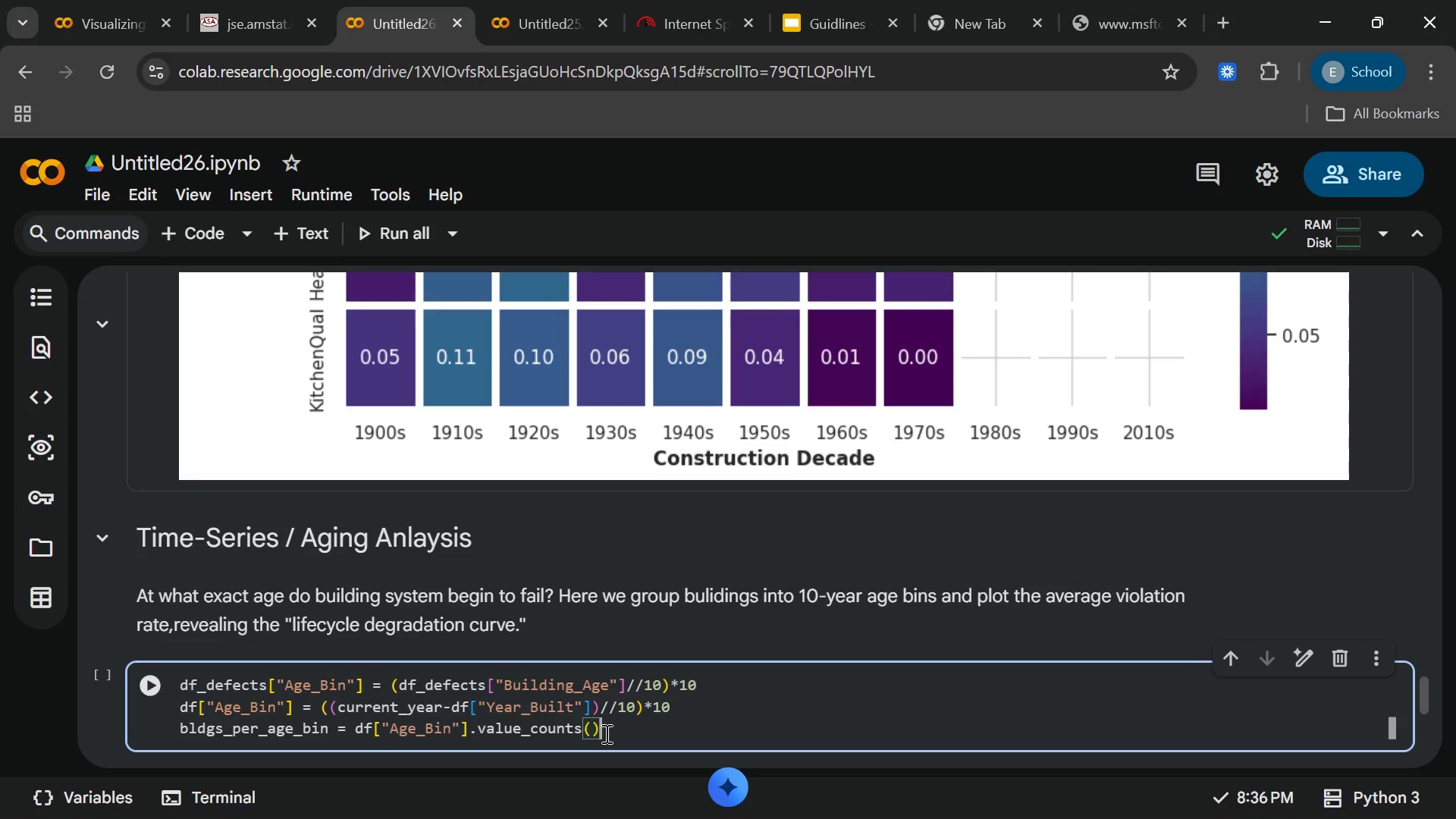 
wait(6.59)
 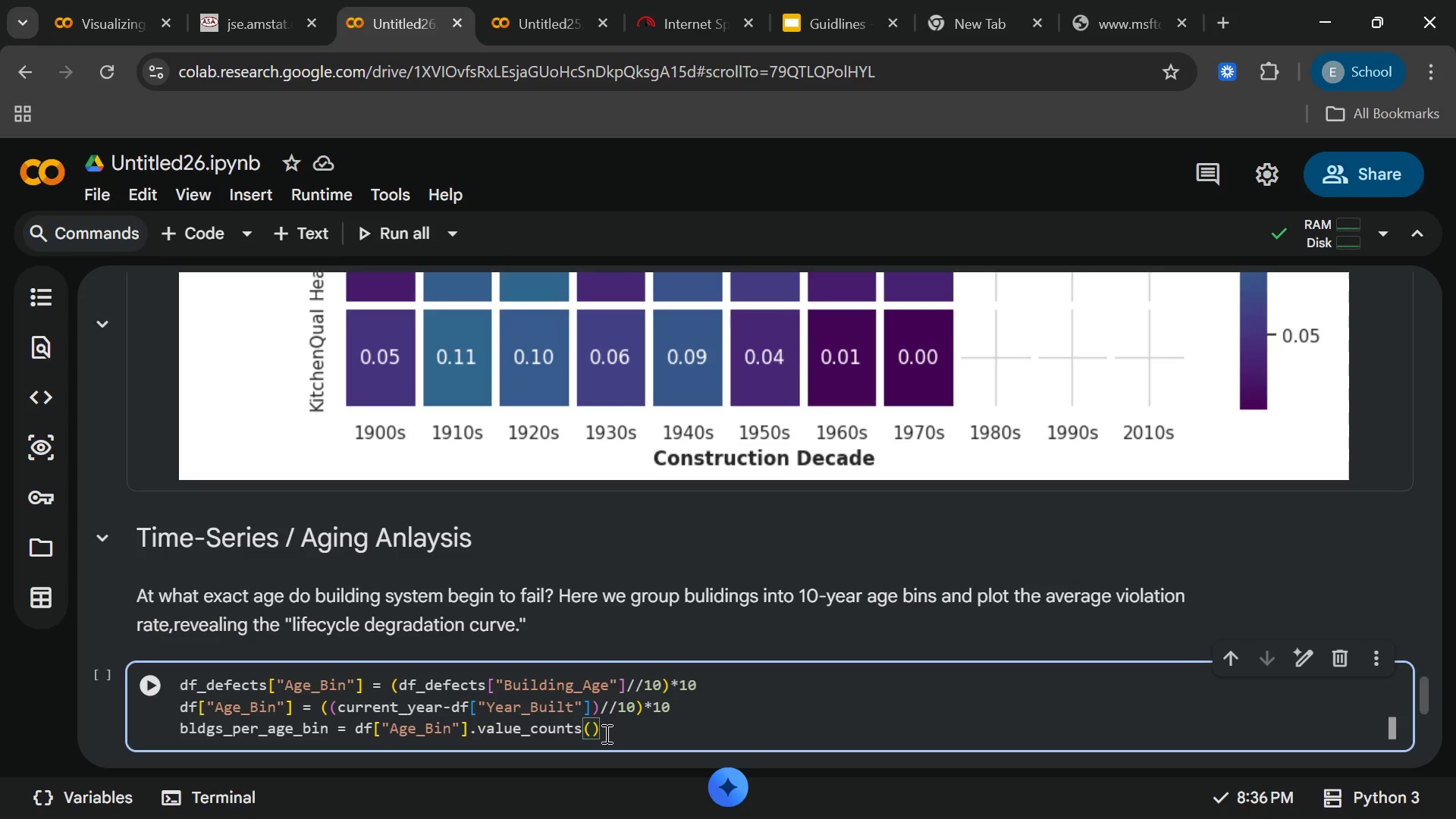 
type(.to)
 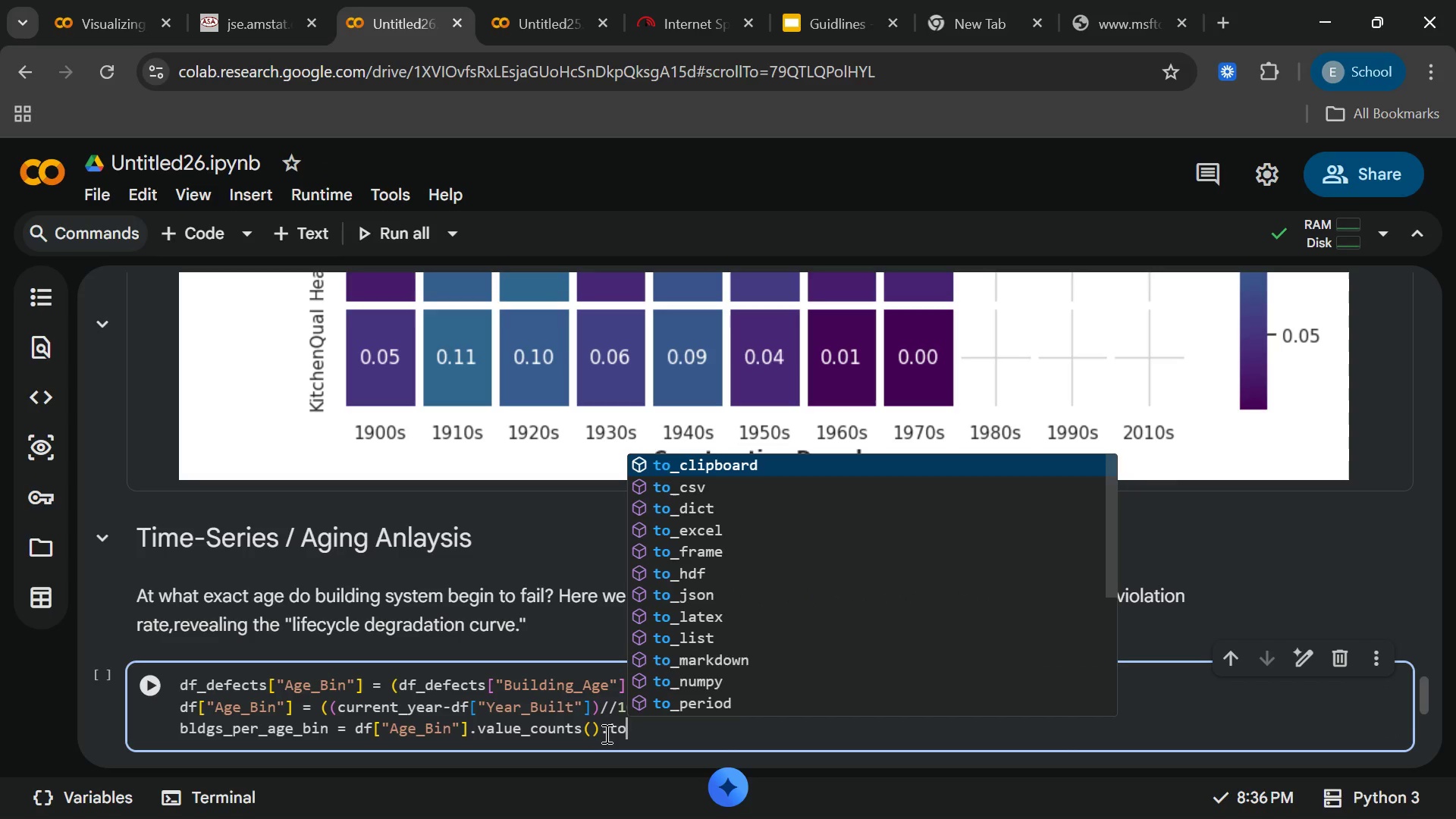 
key(Shift+Minus)
 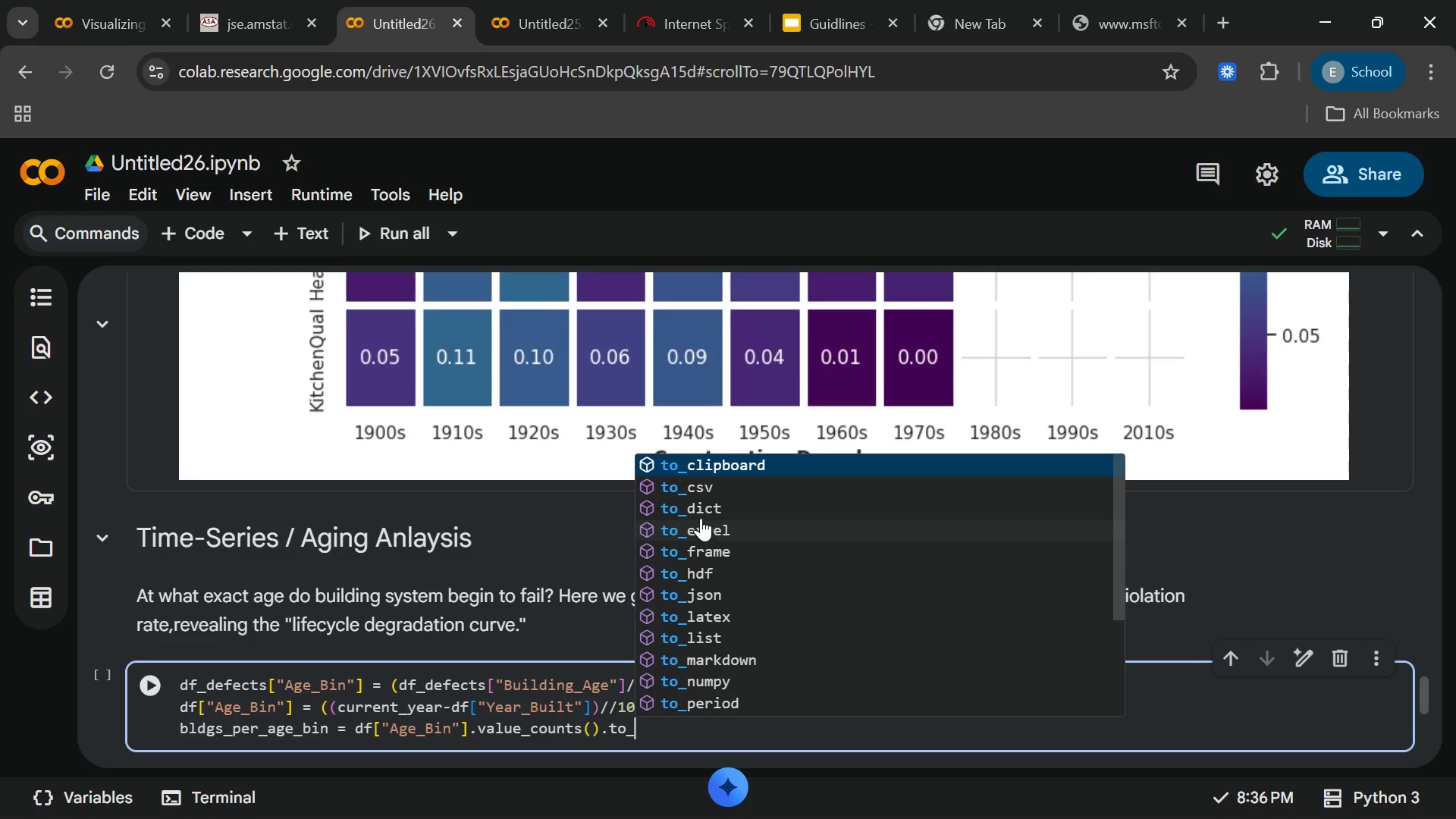 
left_click([695, 510])
 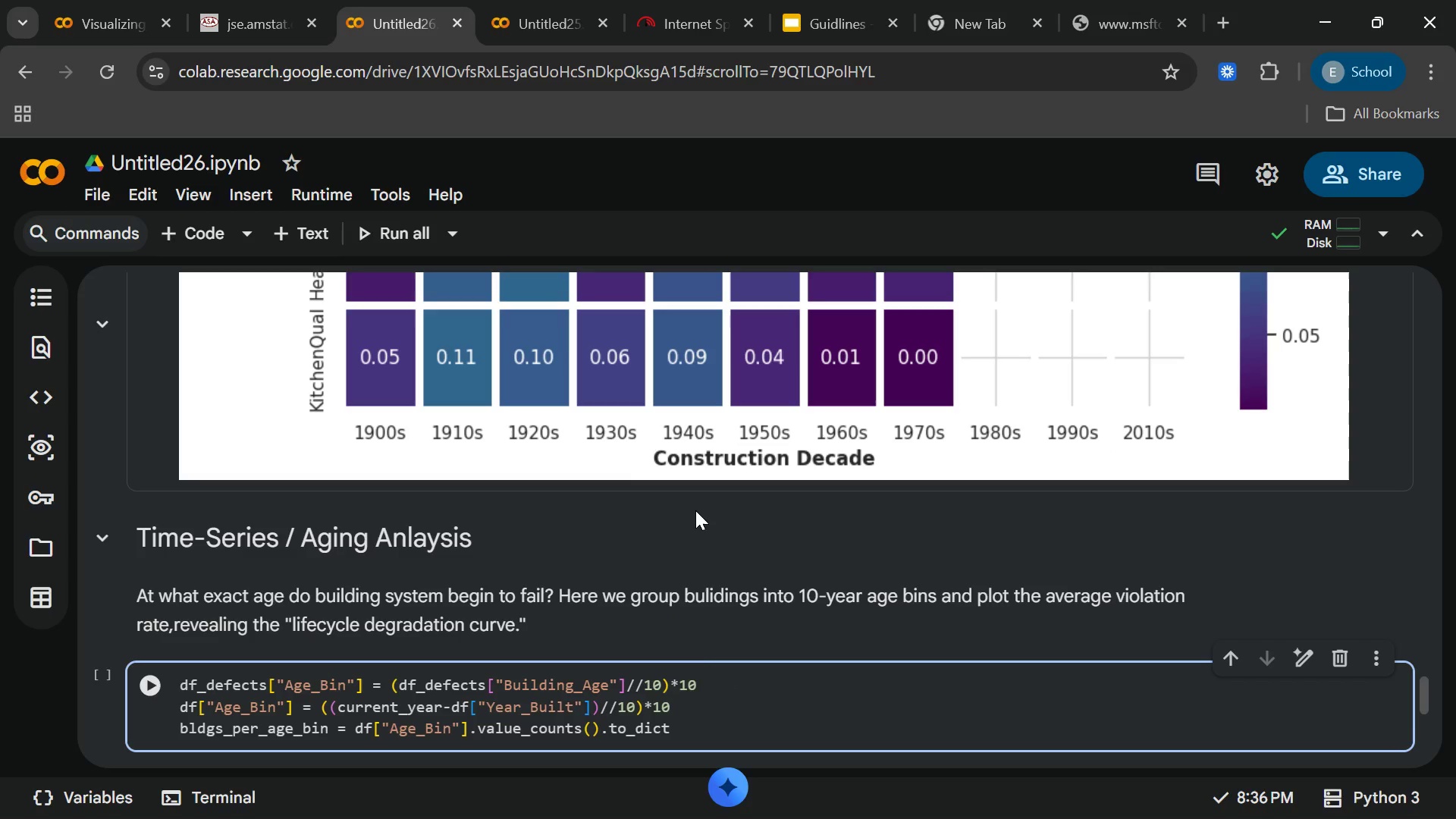 
key(Shift+9)
 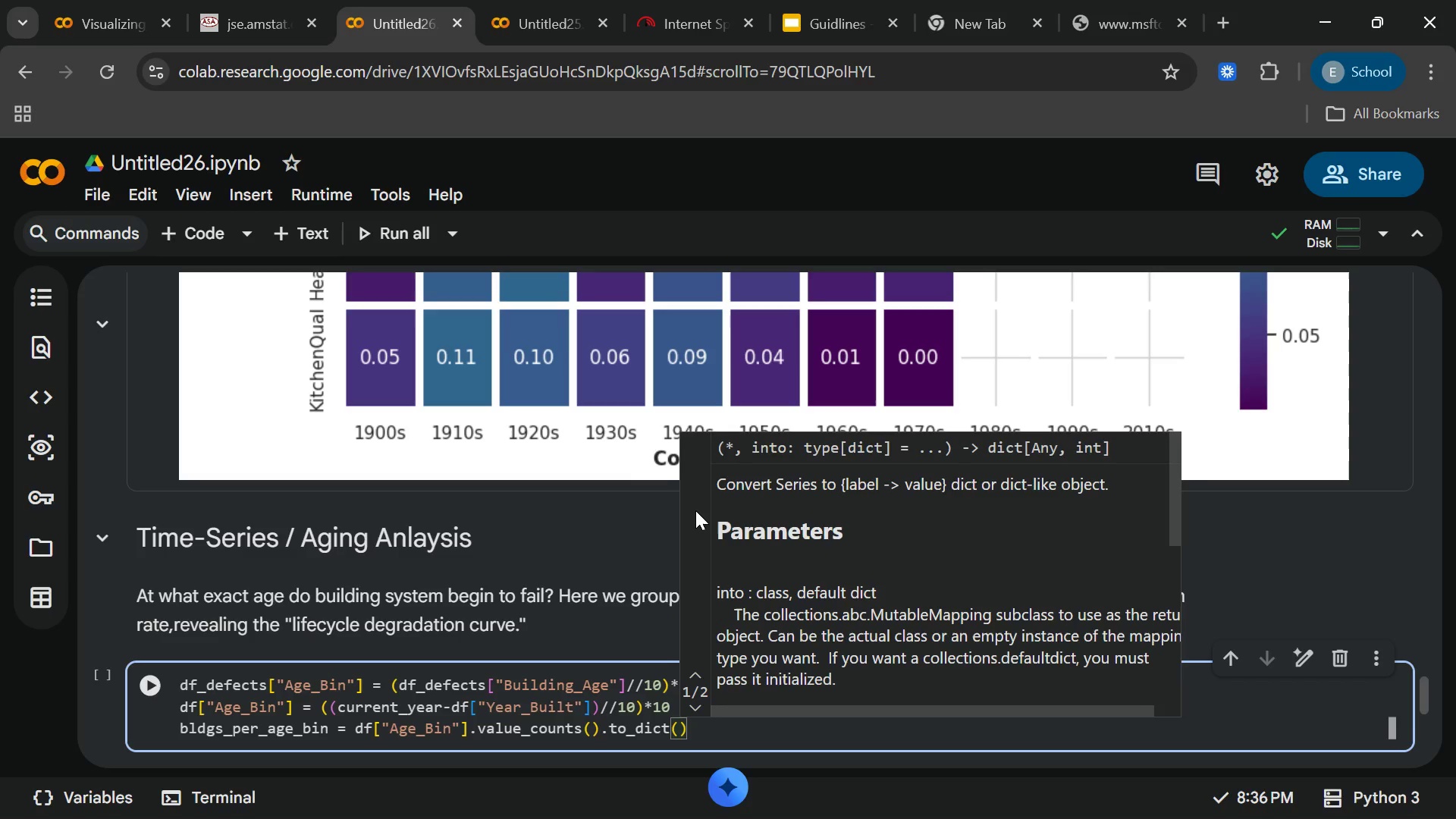 
key(ArrowRight)
 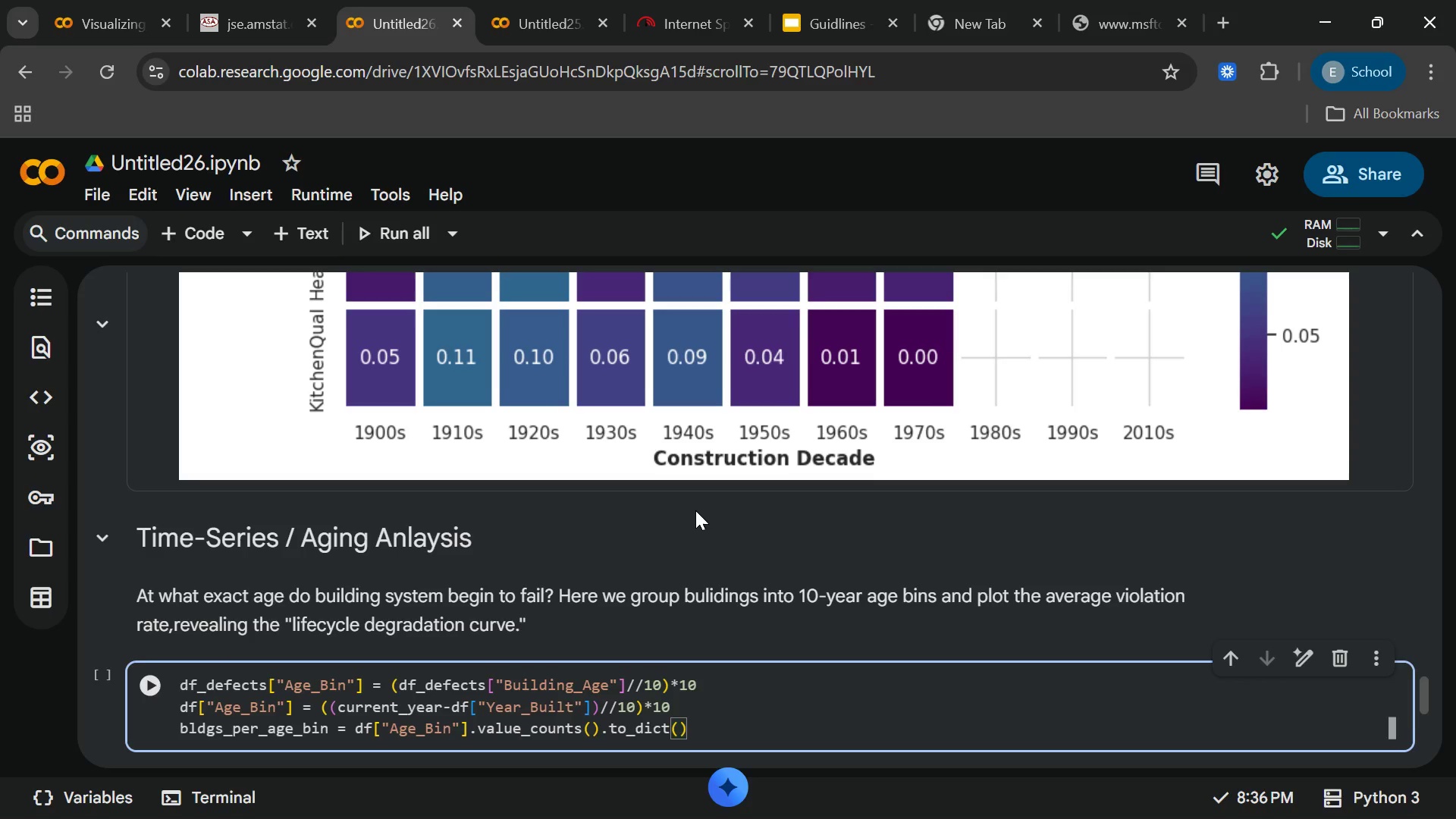 
key(Enter)
 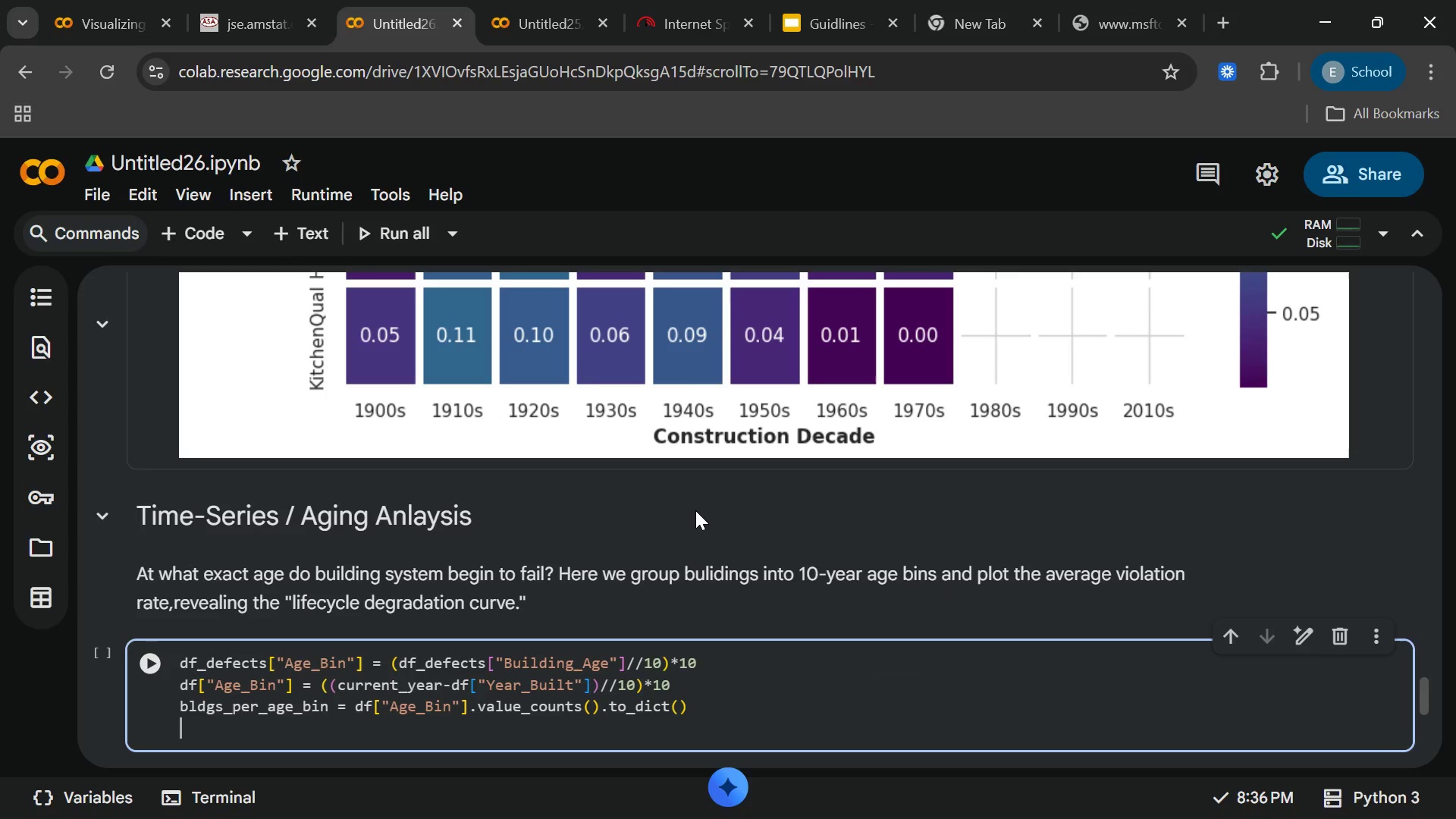 
key(Enter)
 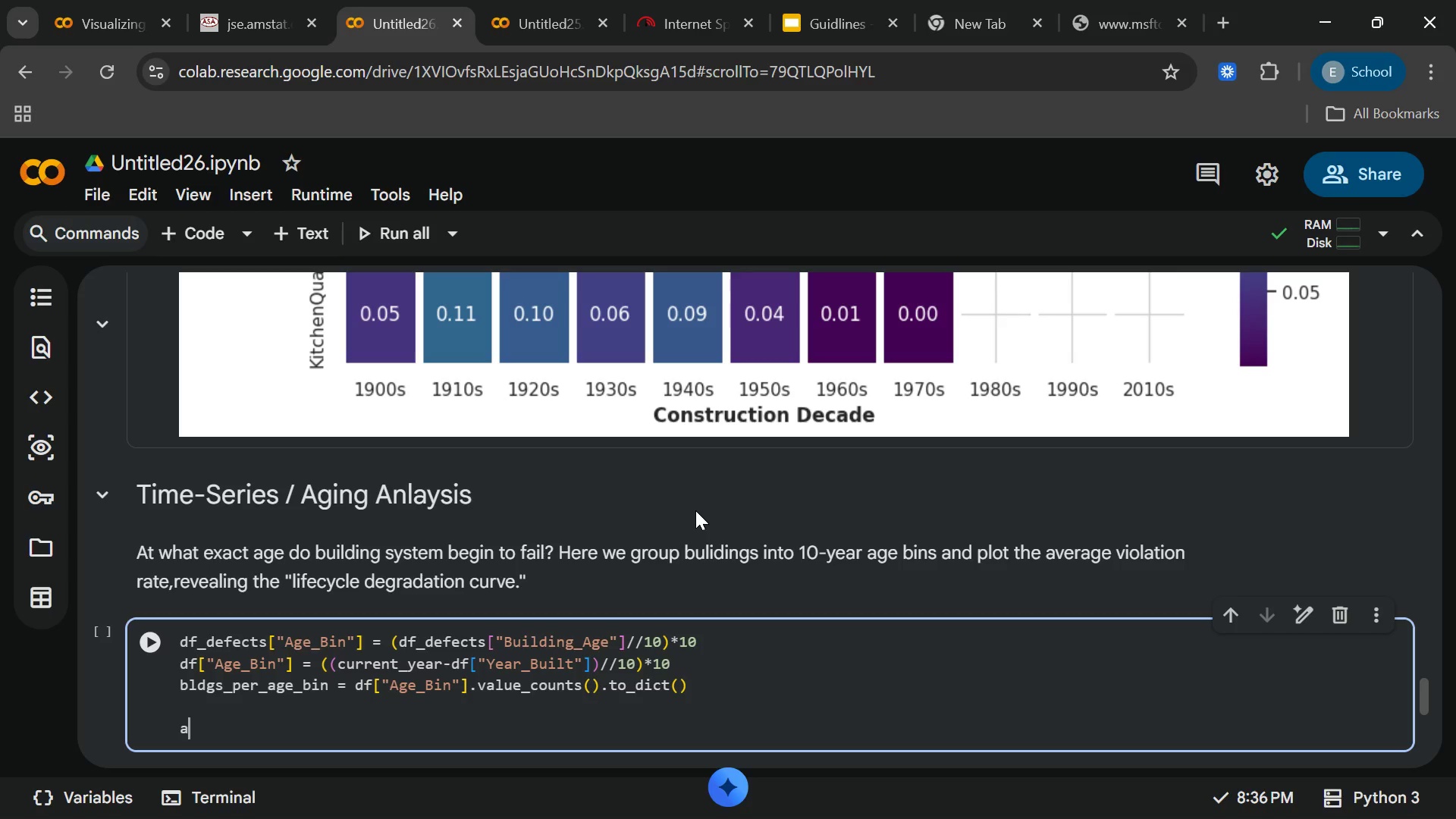 
type(age_tren)
 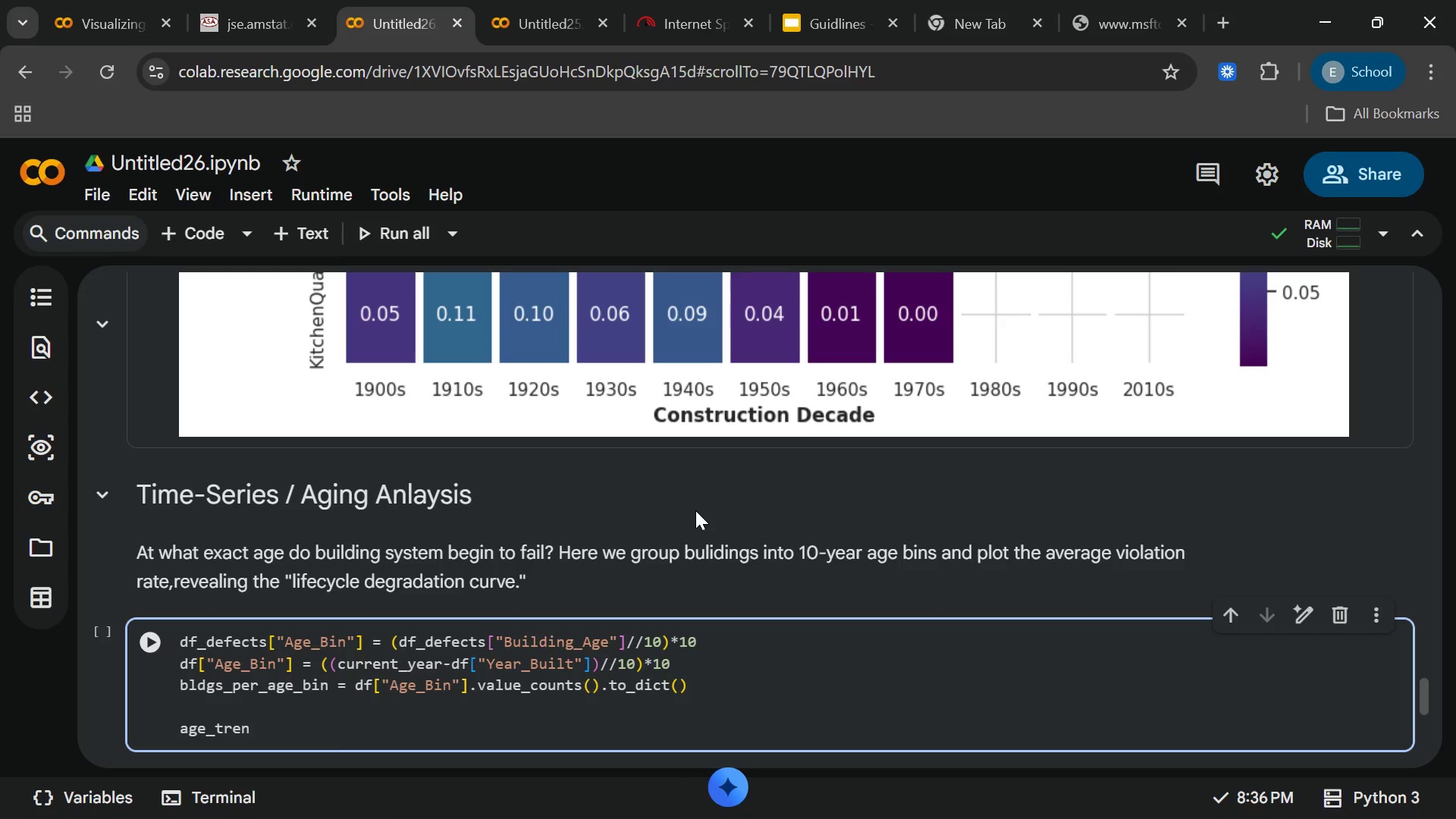 
type(ds)
 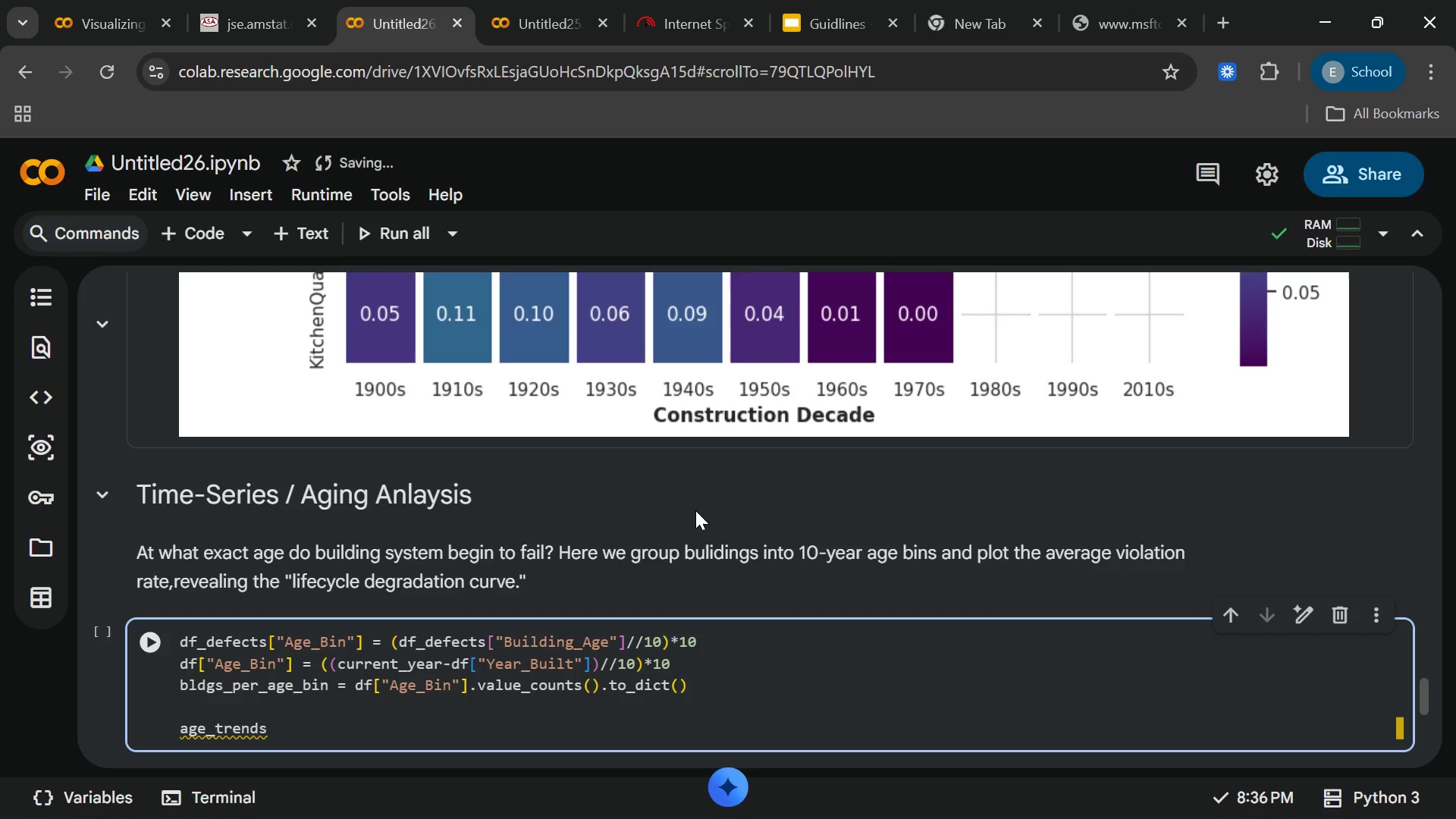 
type( = df_dfects)
 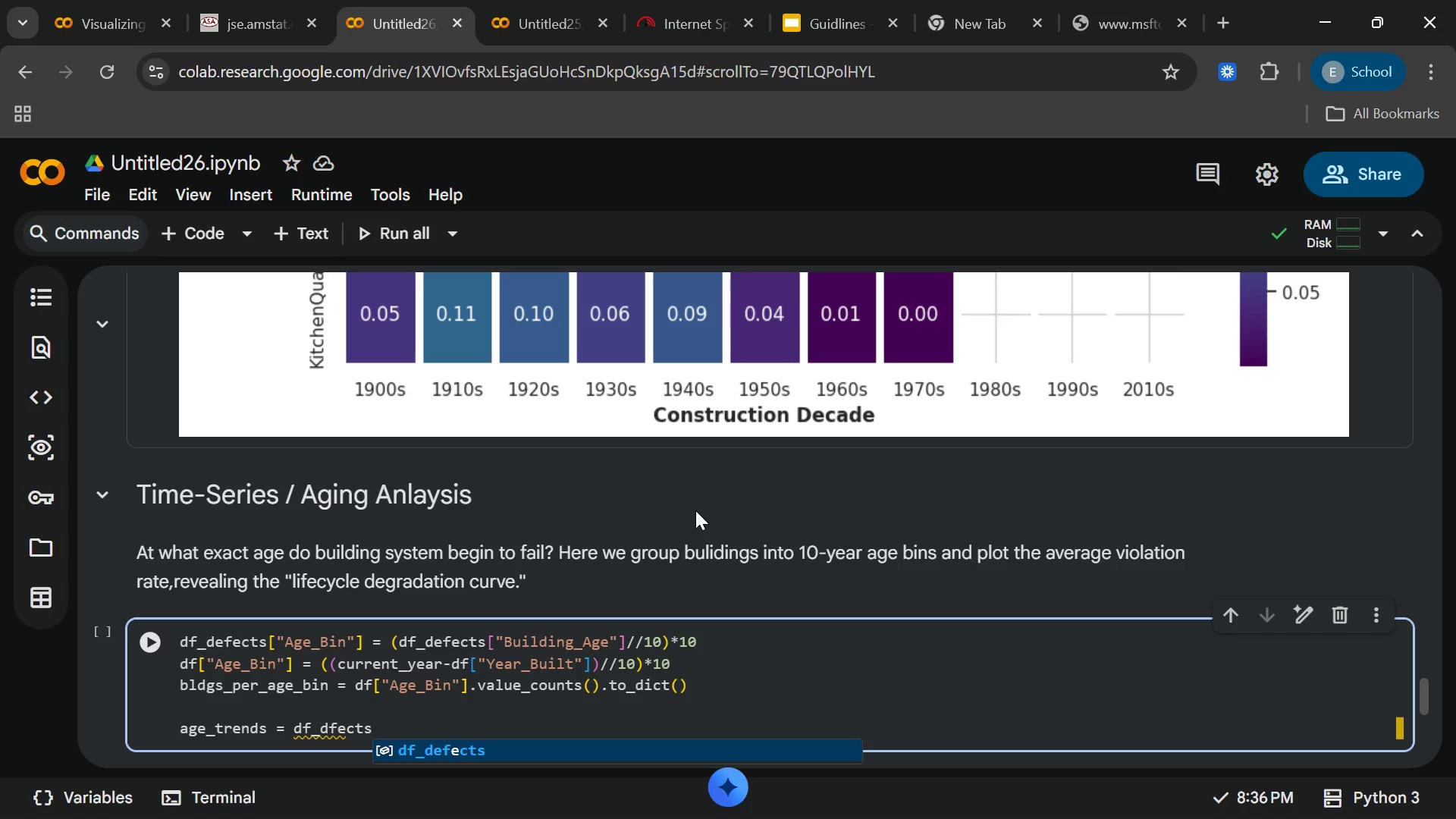 
key(Enter)
 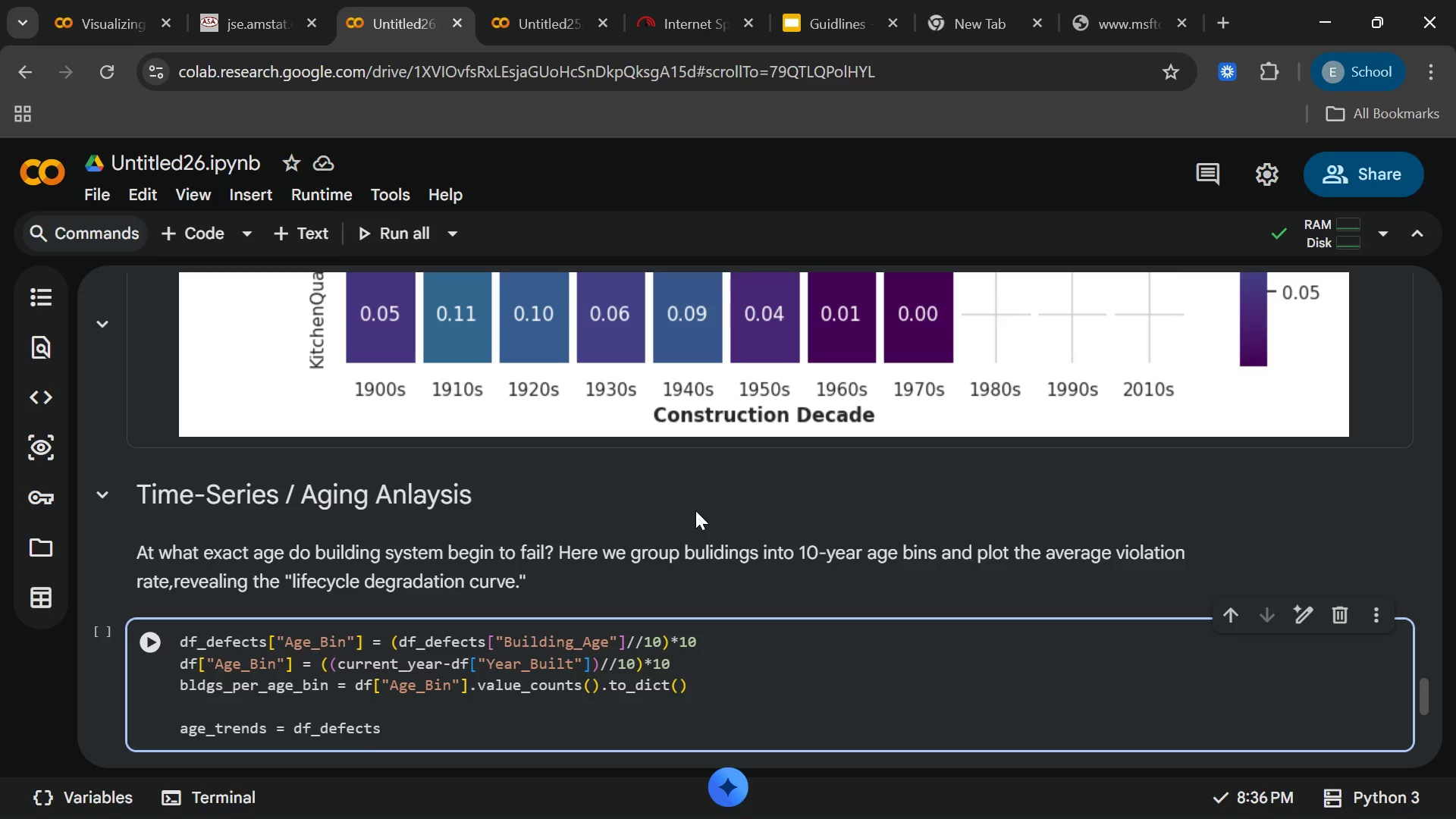 
type(.gru)
key(Backspace)
type(oupby)
 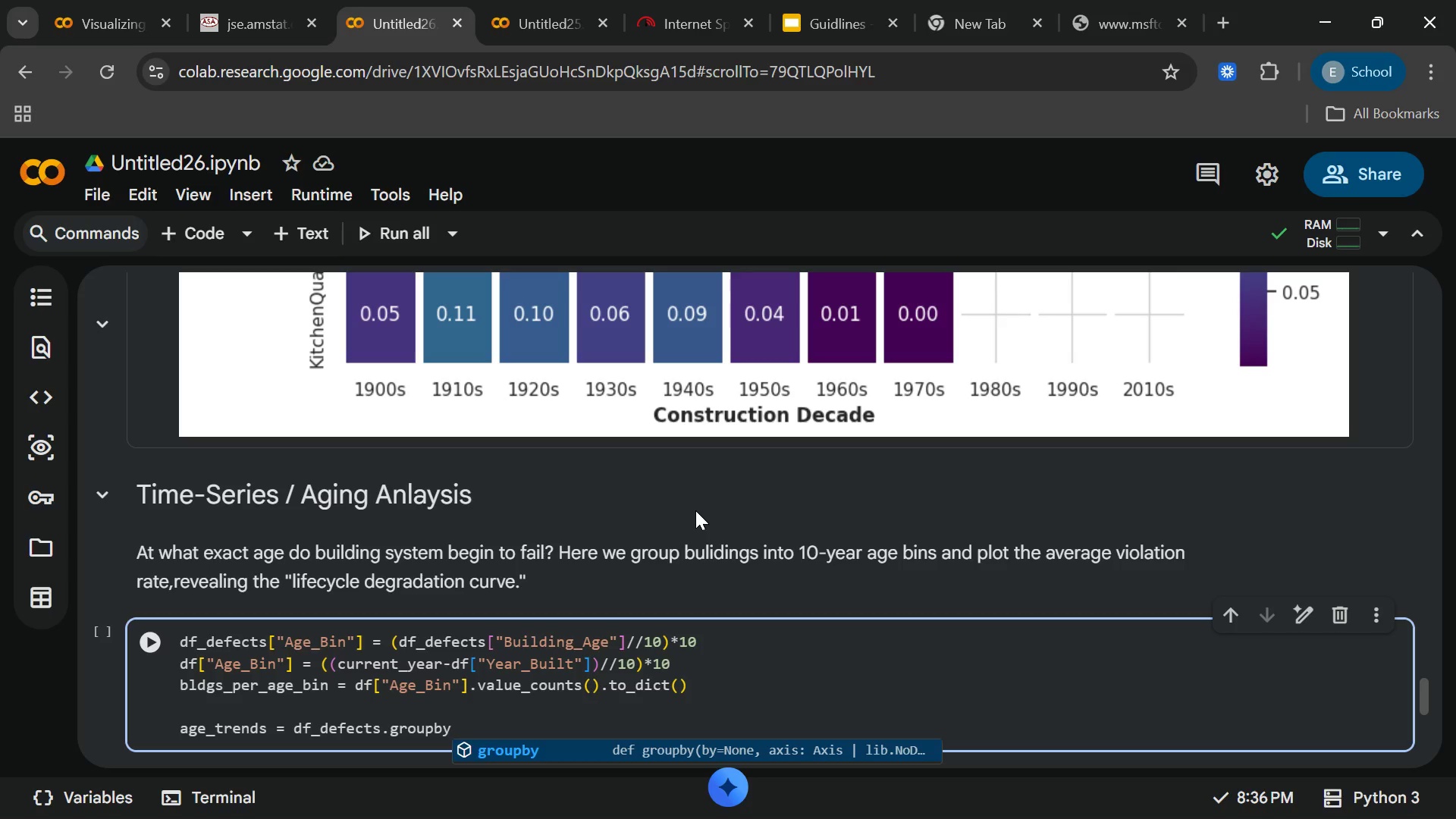 
key(Enter)
 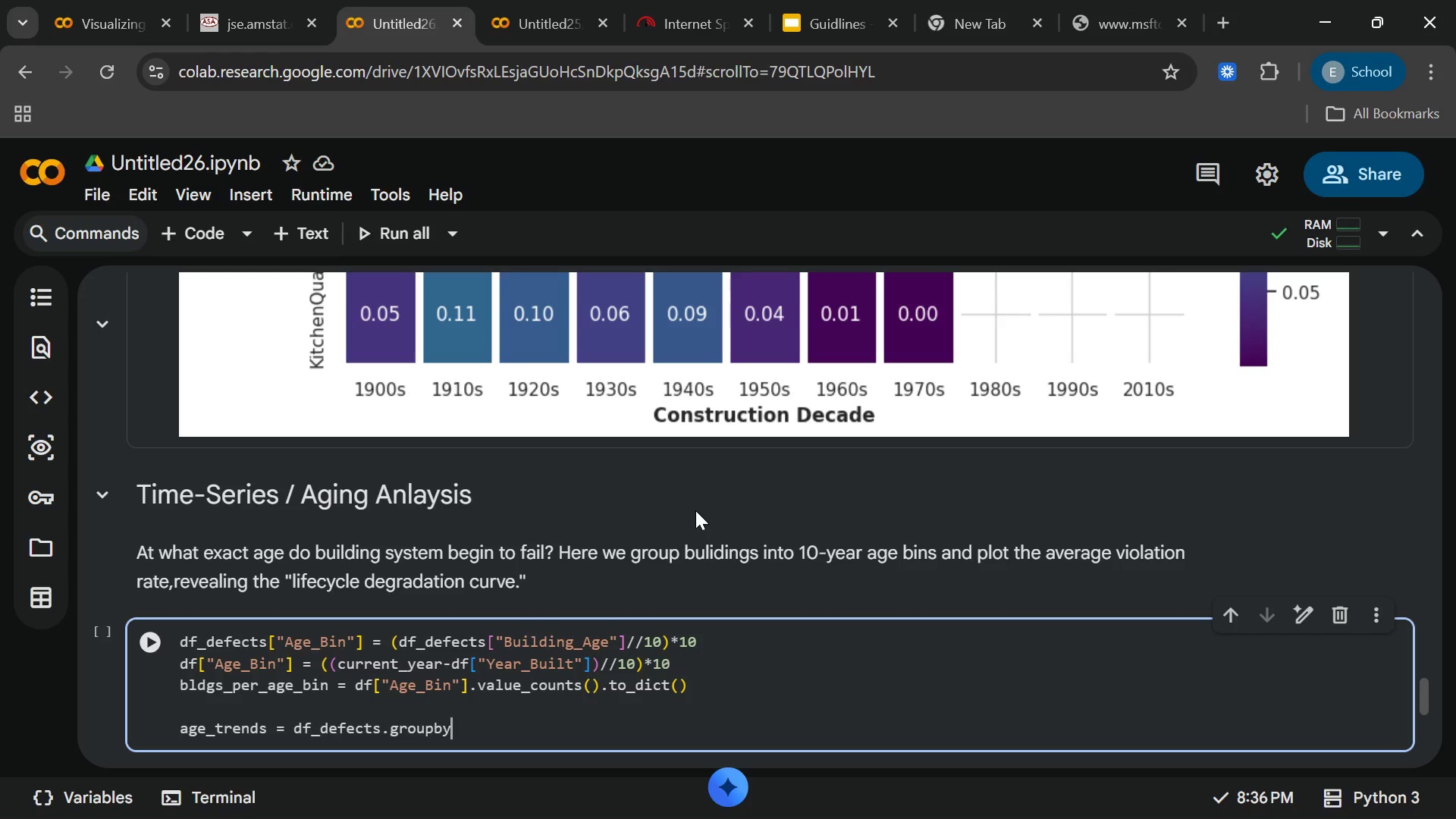 
type(("Age)
 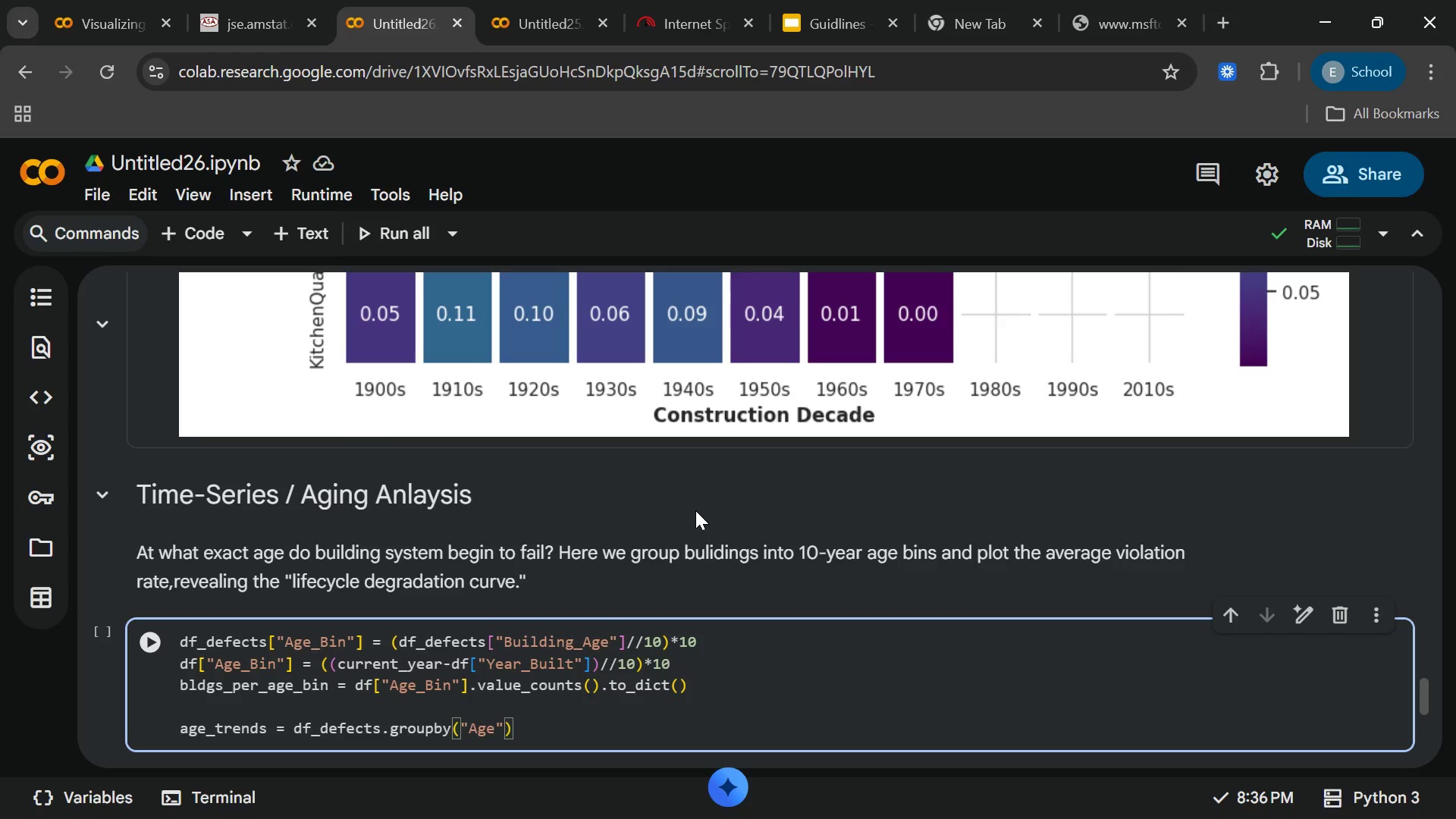 
wait(6.42)
 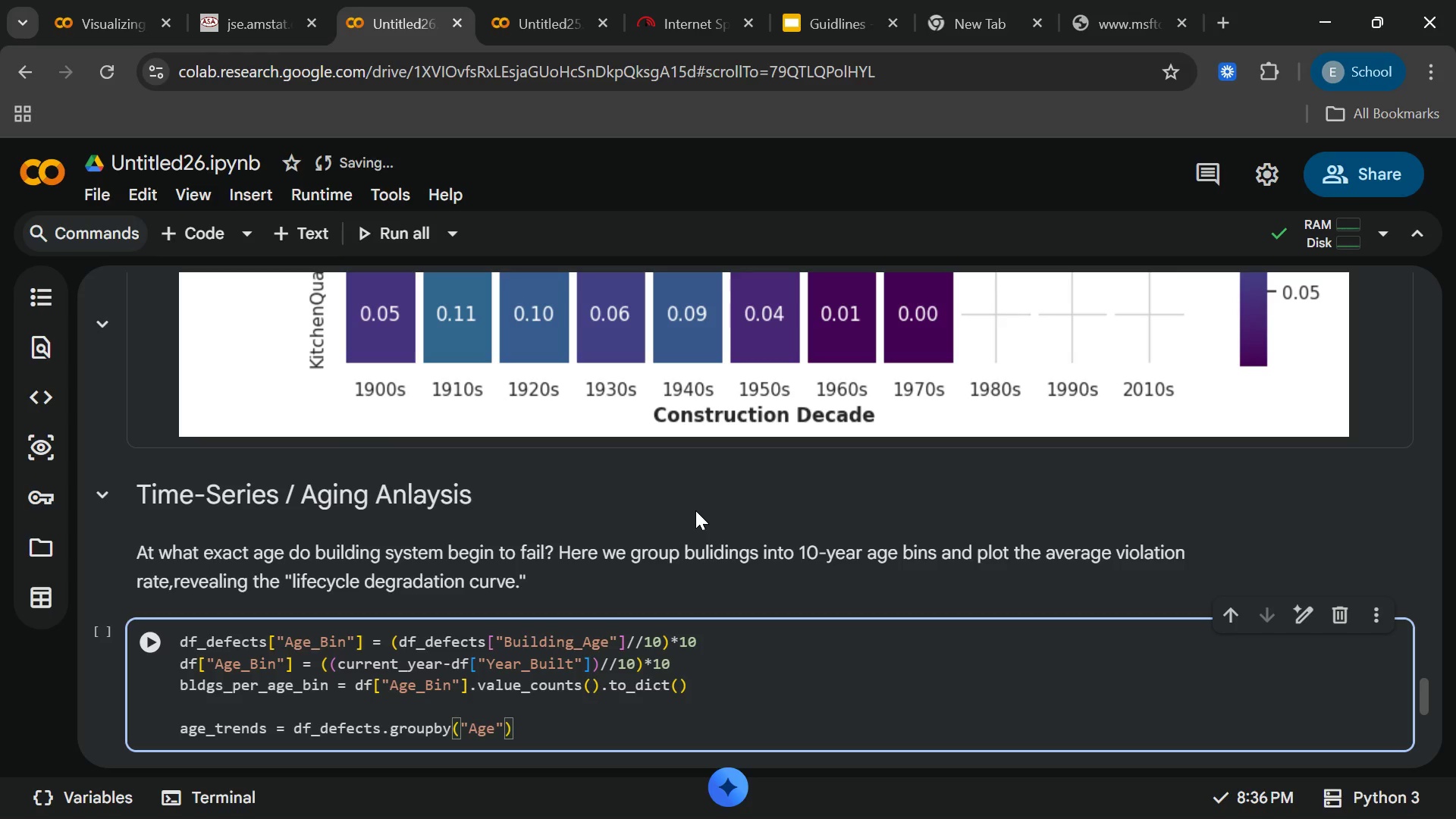 
type(_BIN)
key(Backspace)
key(Backspace)
key(Backspace)
type(bin)
 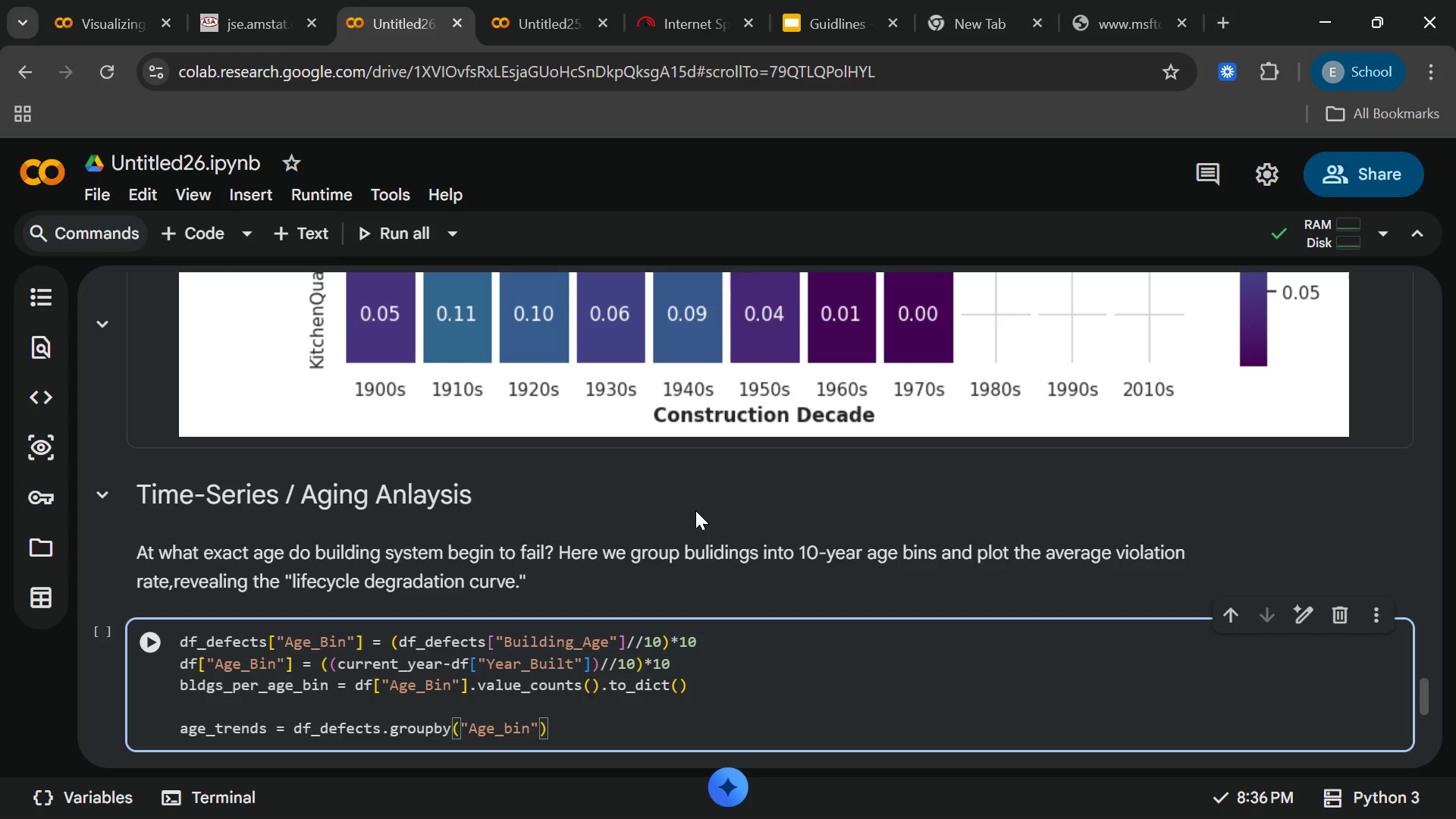 
wait(5.86)
 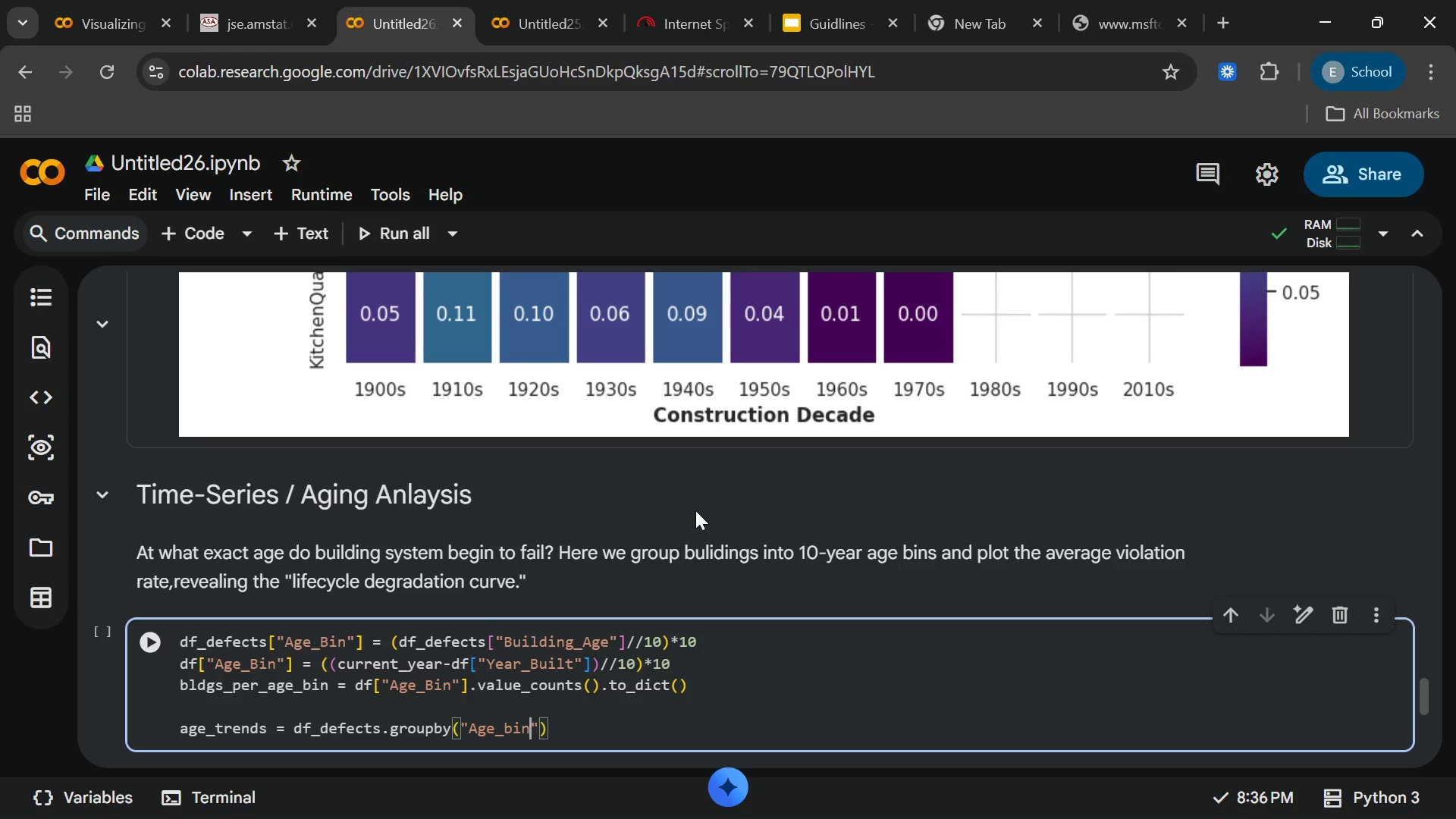 
key(ArrowRight)
 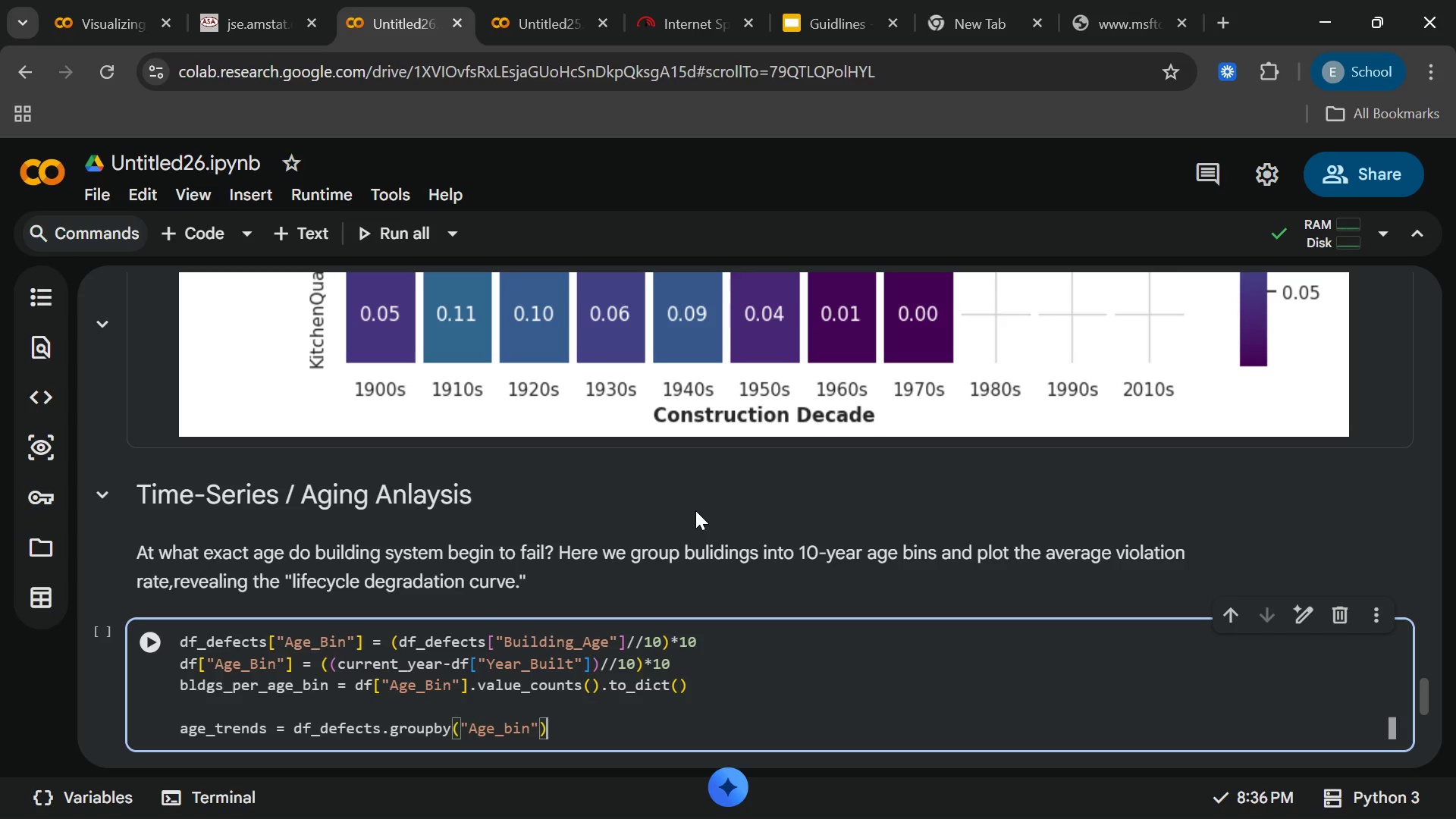 
key(ArrowRight)
 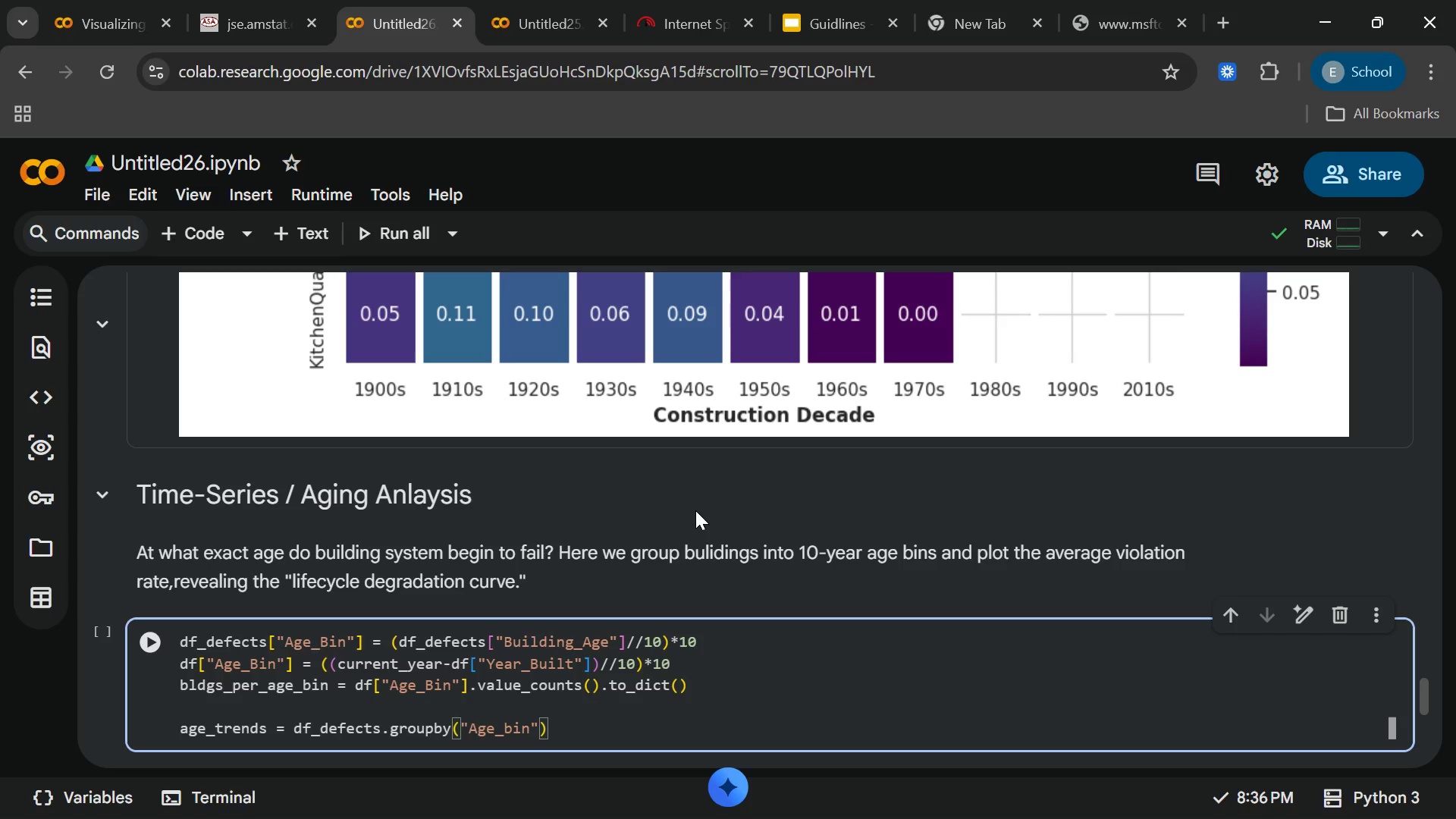 
key(ArrowRight)
 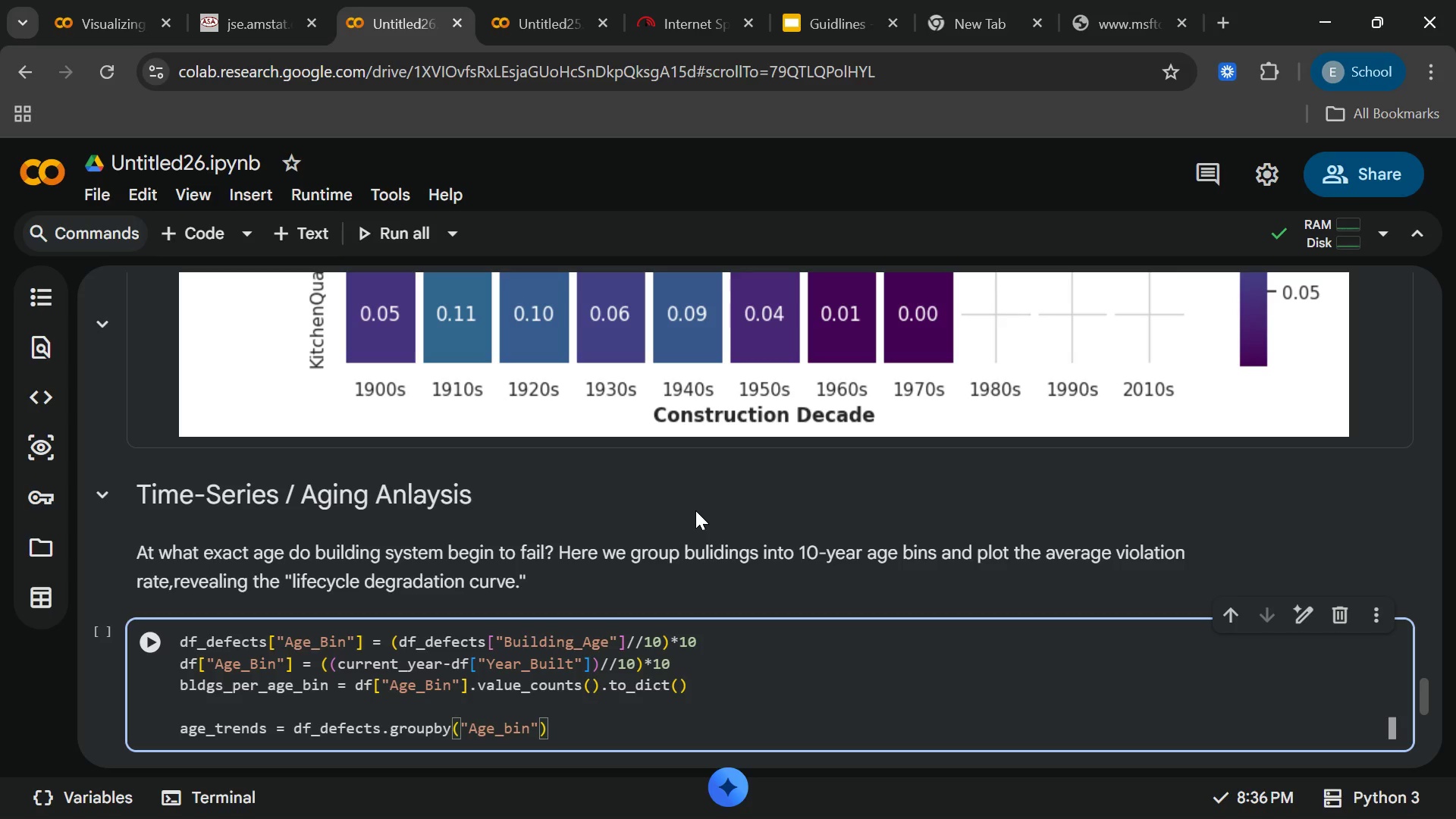 
type(.size)
 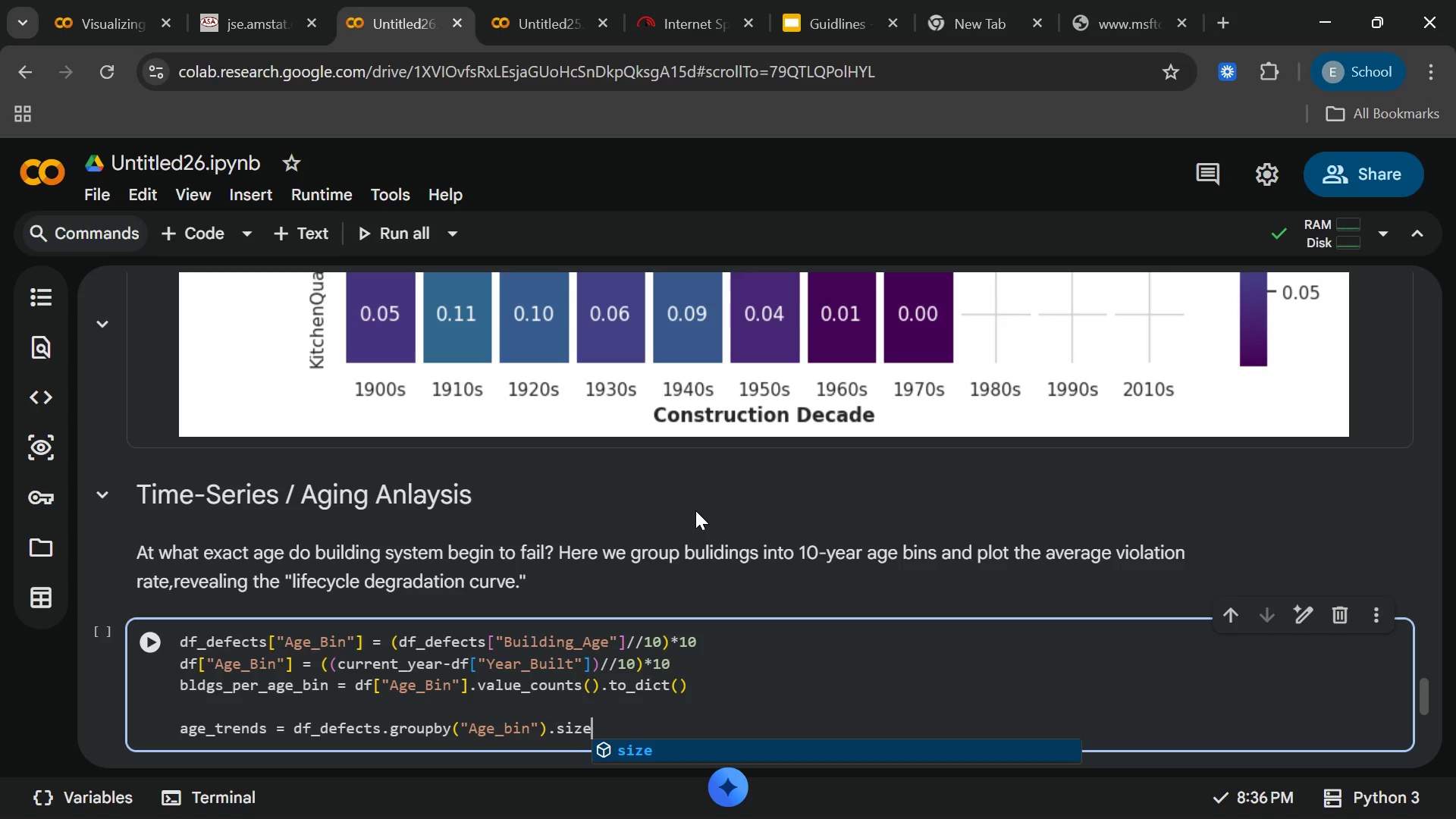 
key(Shift+9)
 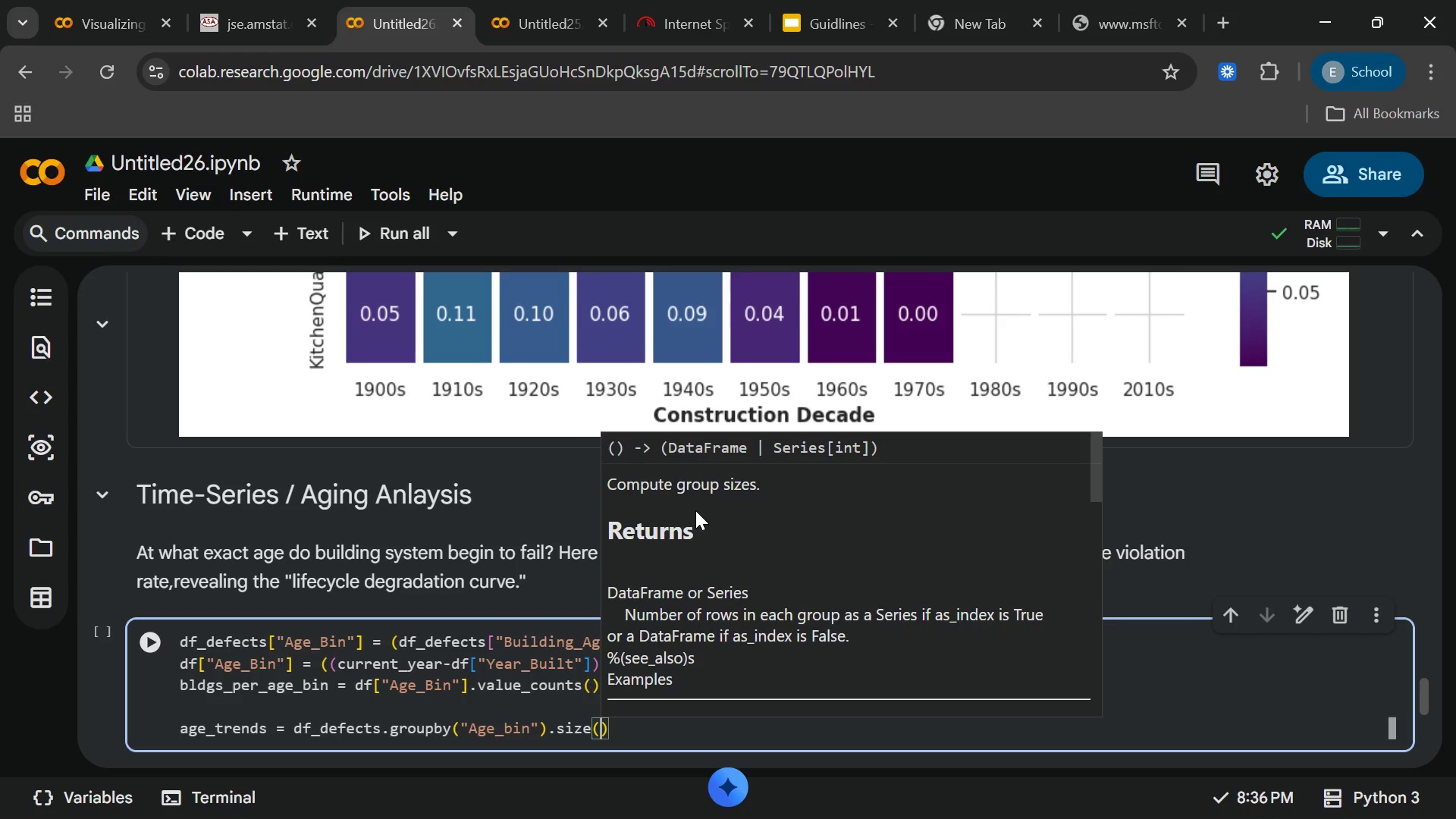 
key(ArrowRight)
 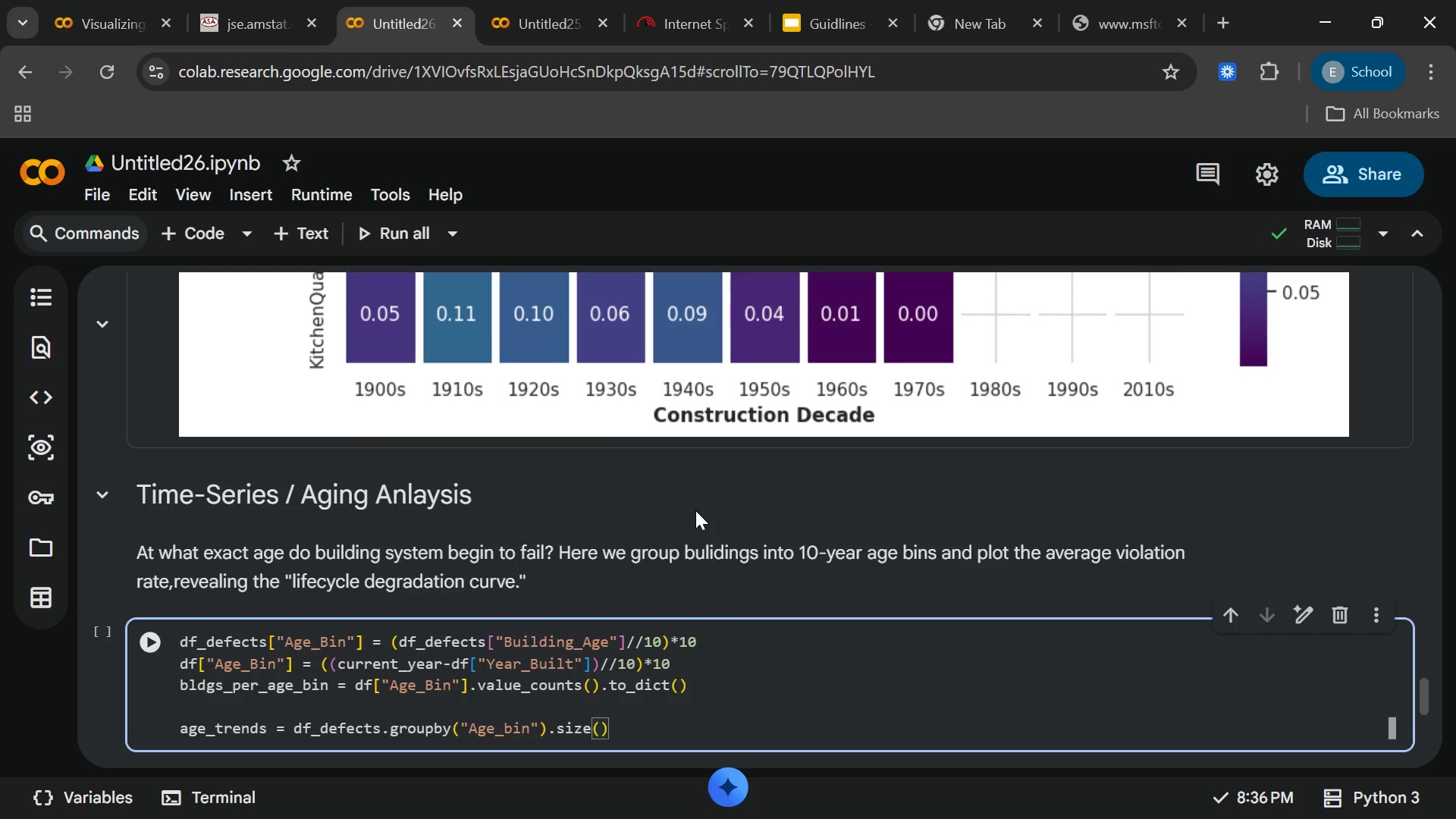 
type(.reset_ins)
key(Backspace)
type(f)
key(Backspace)
type(de)
 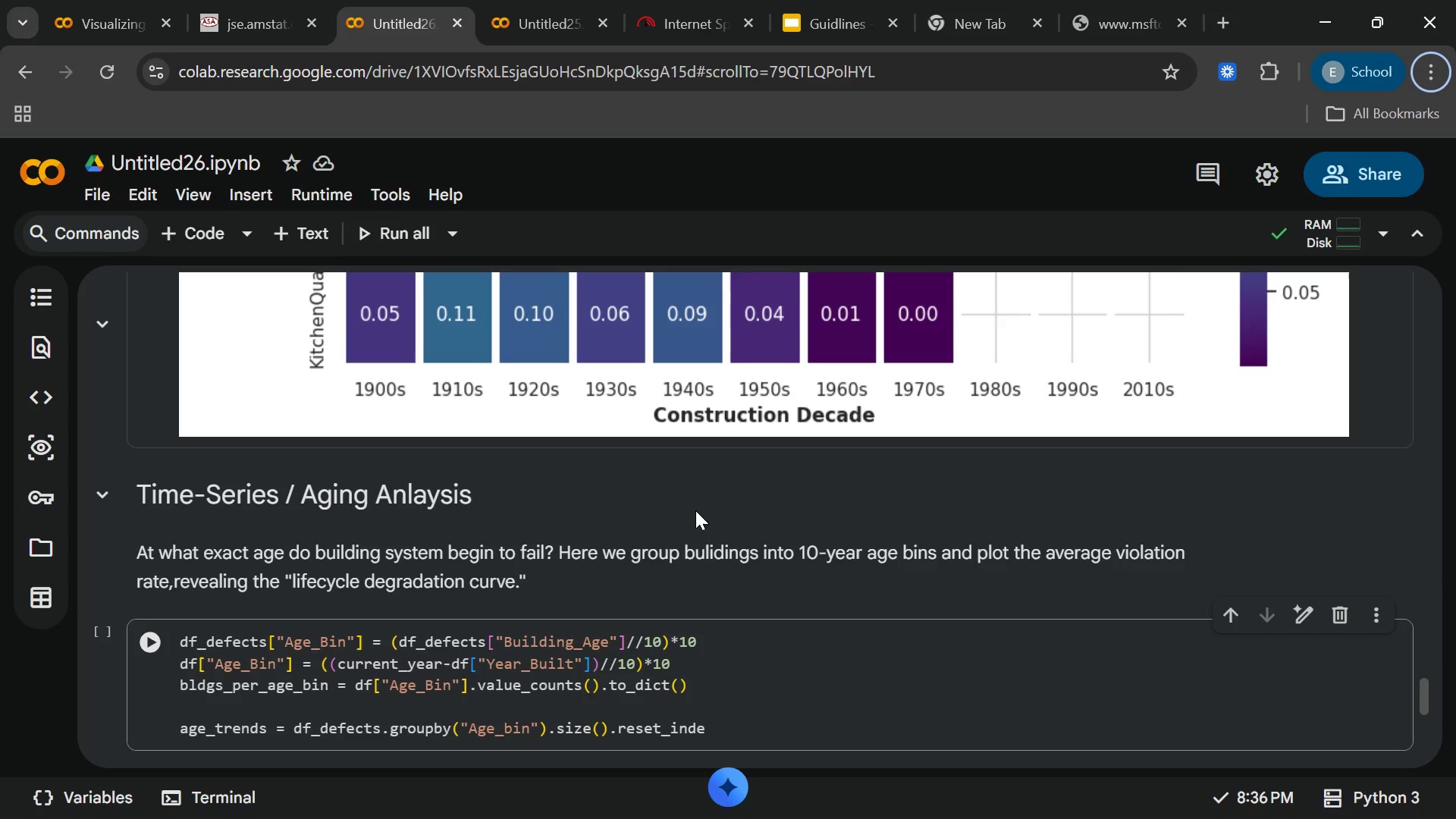 
 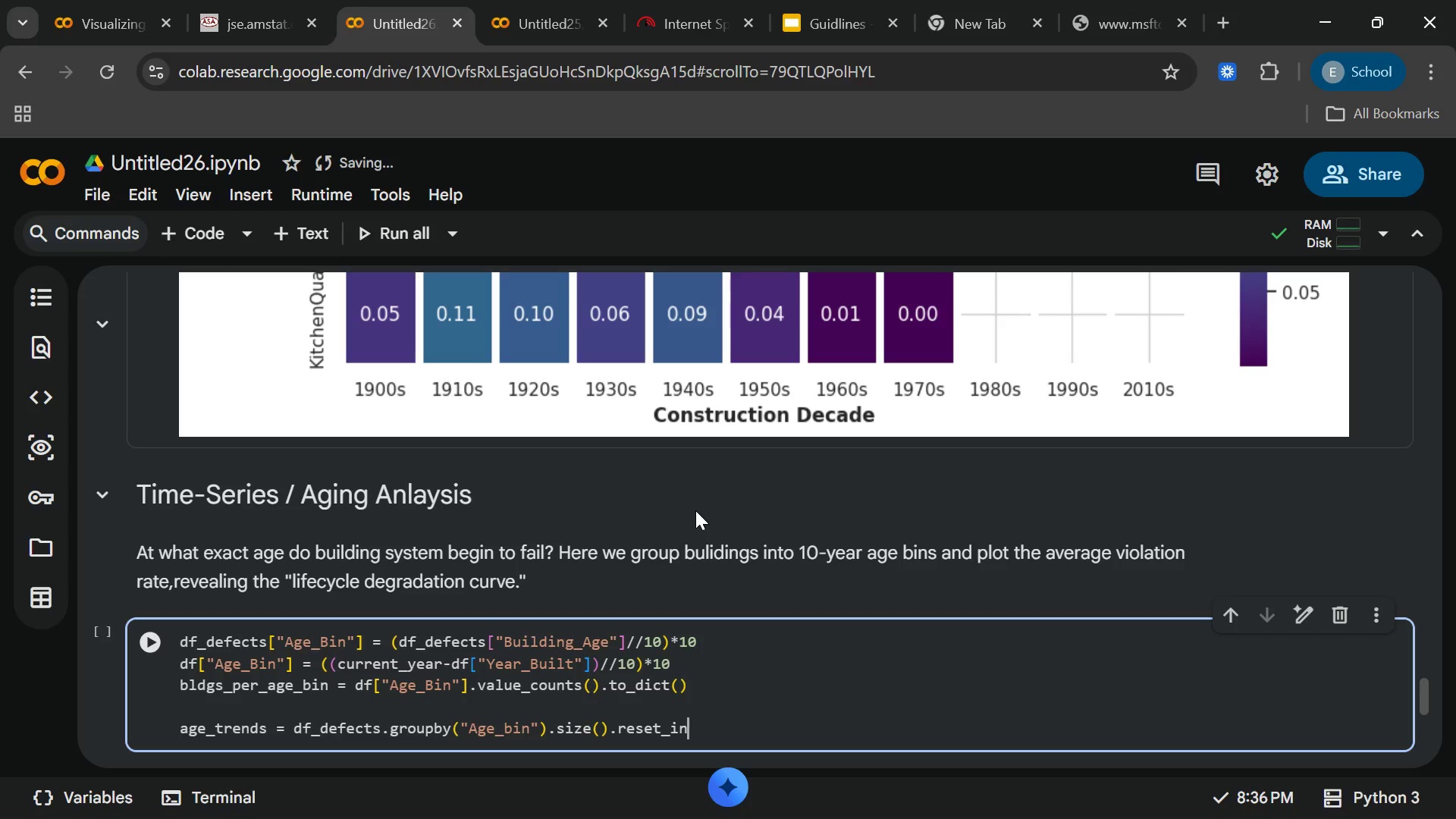 
key(Alt+AltLeft)
 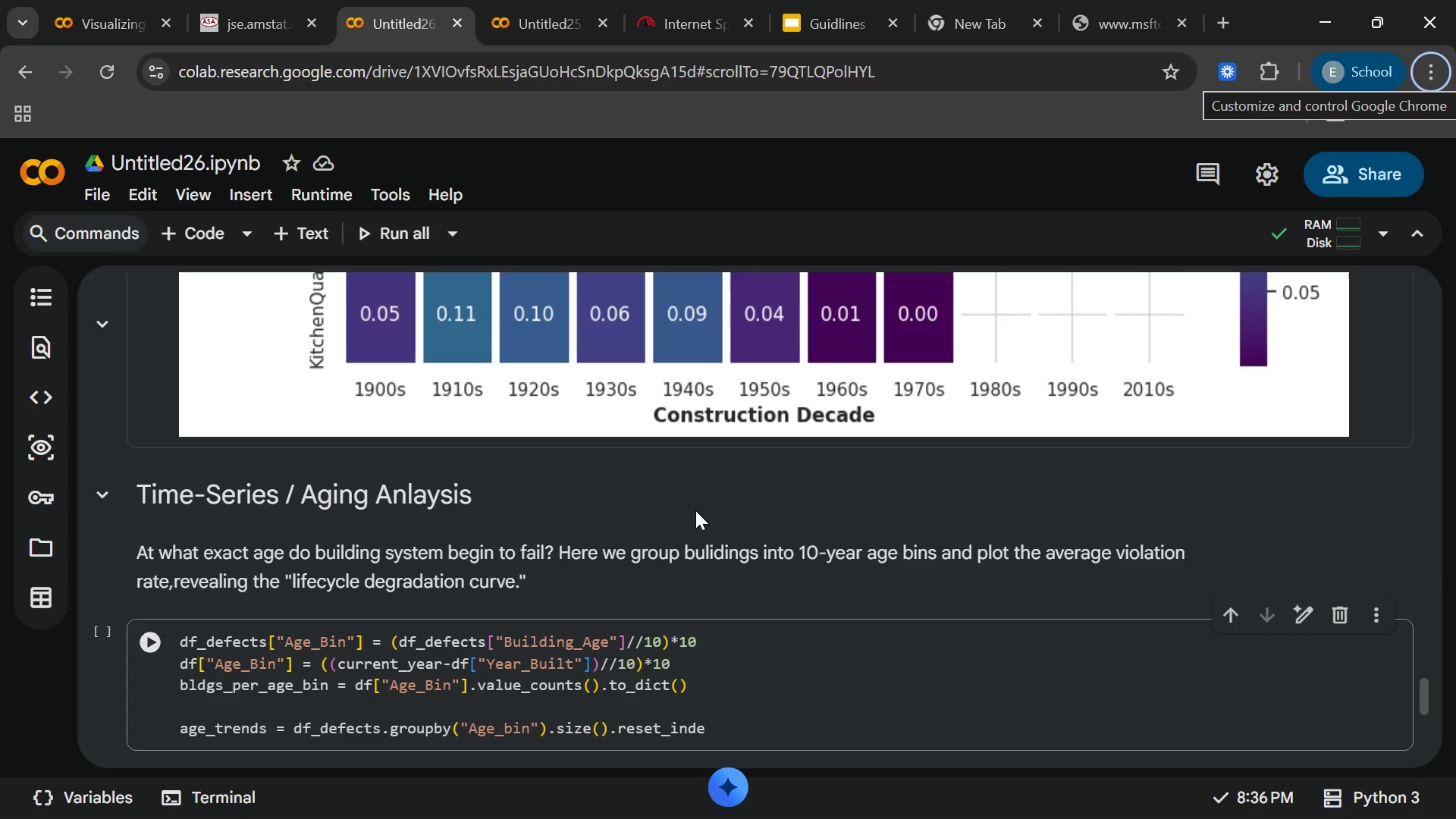 
key(Shift+9)
 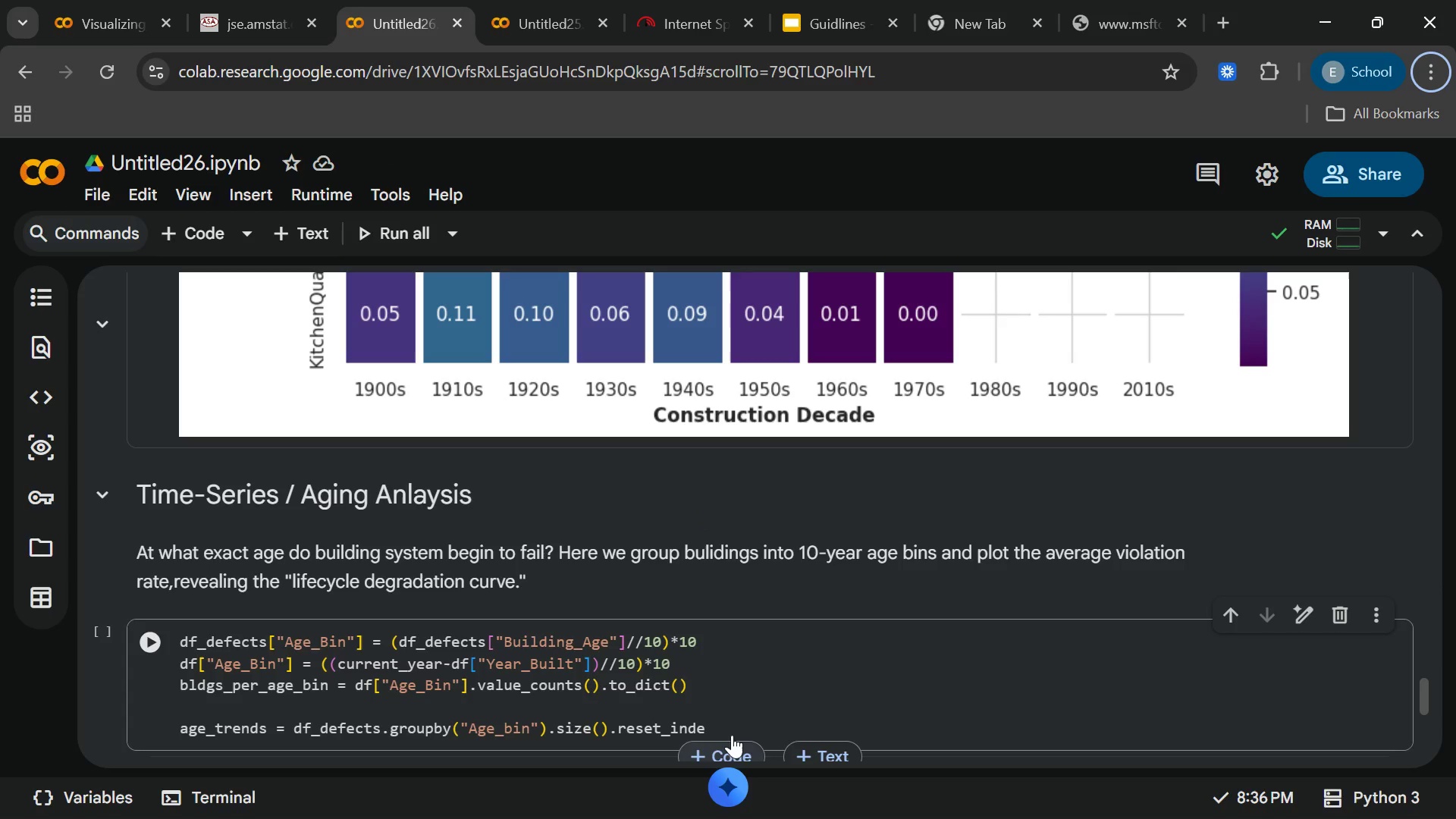 
left_click([731, 724])
 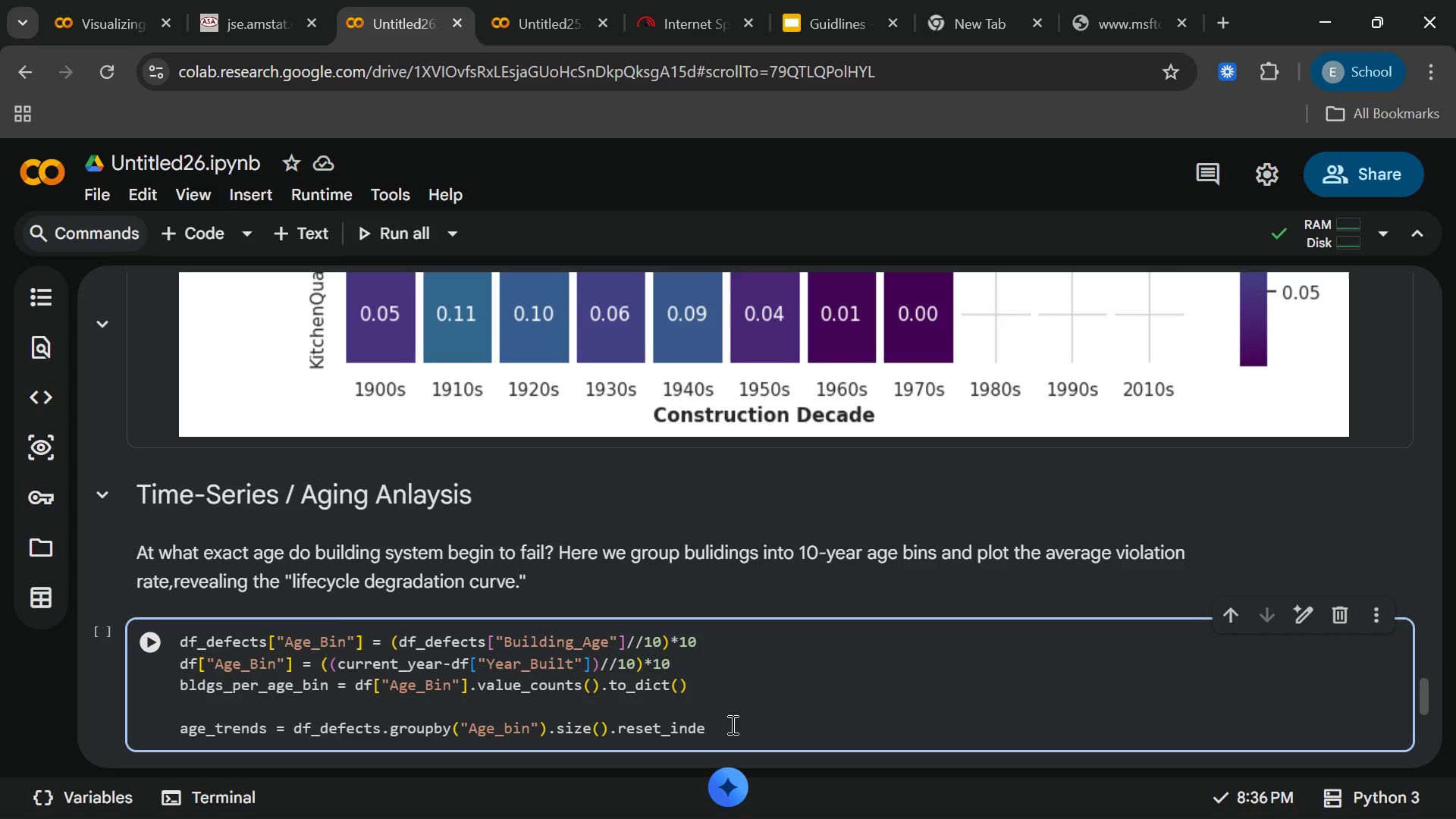 
key(X)
 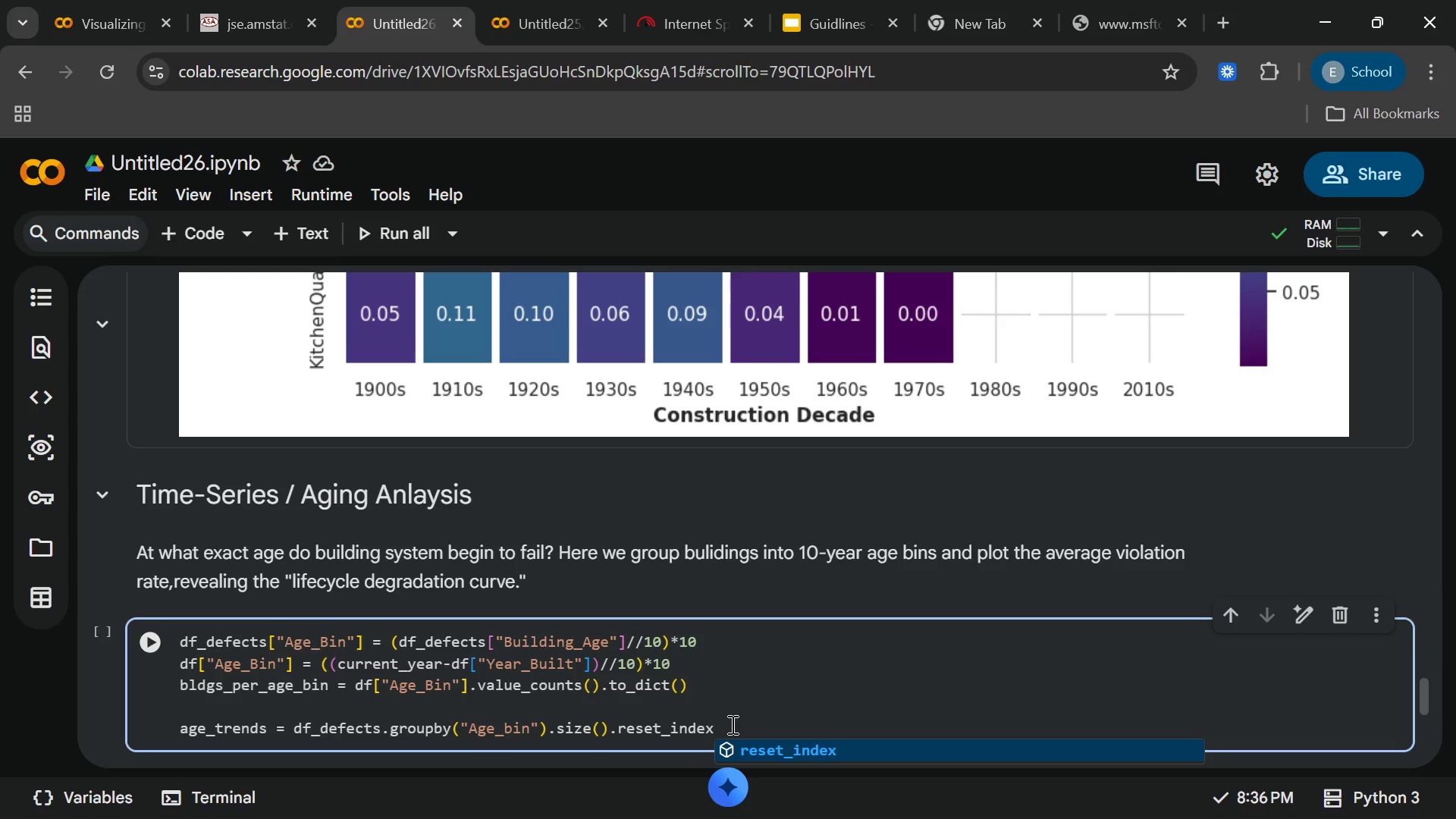 
hold_key(key=ShiftRight, duration=1.03)
 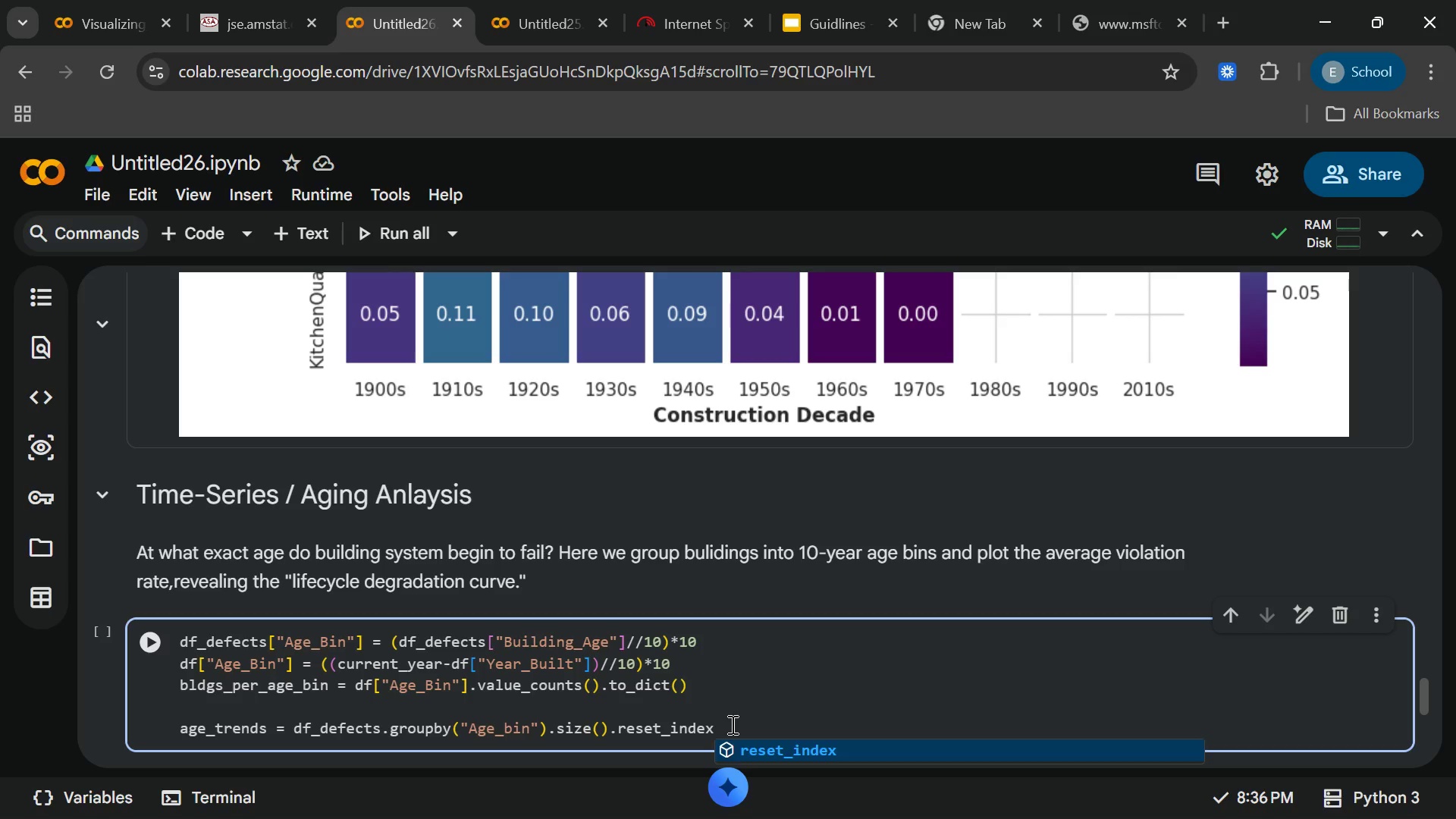 
key(Enter)
 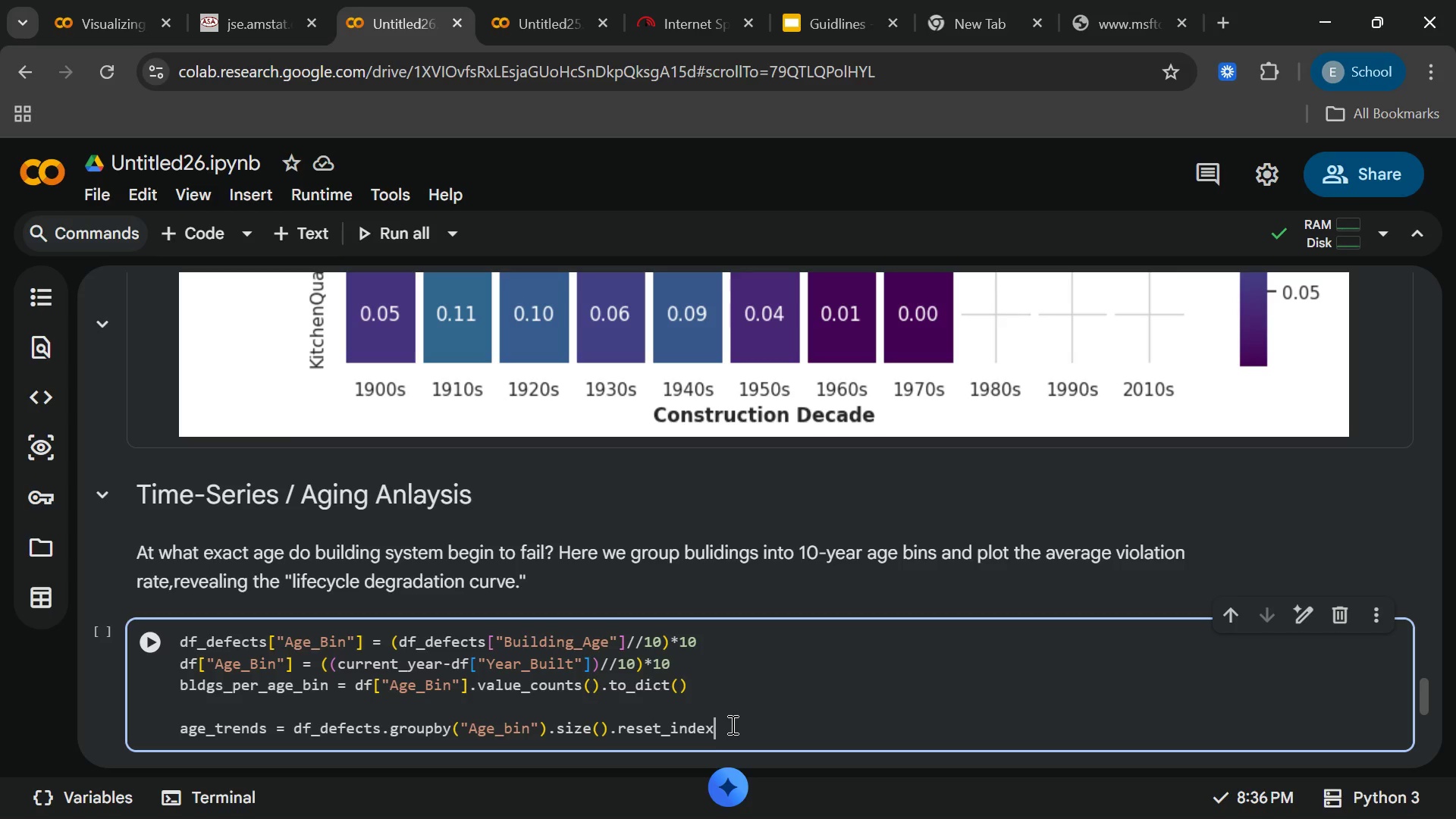 
type((name)
 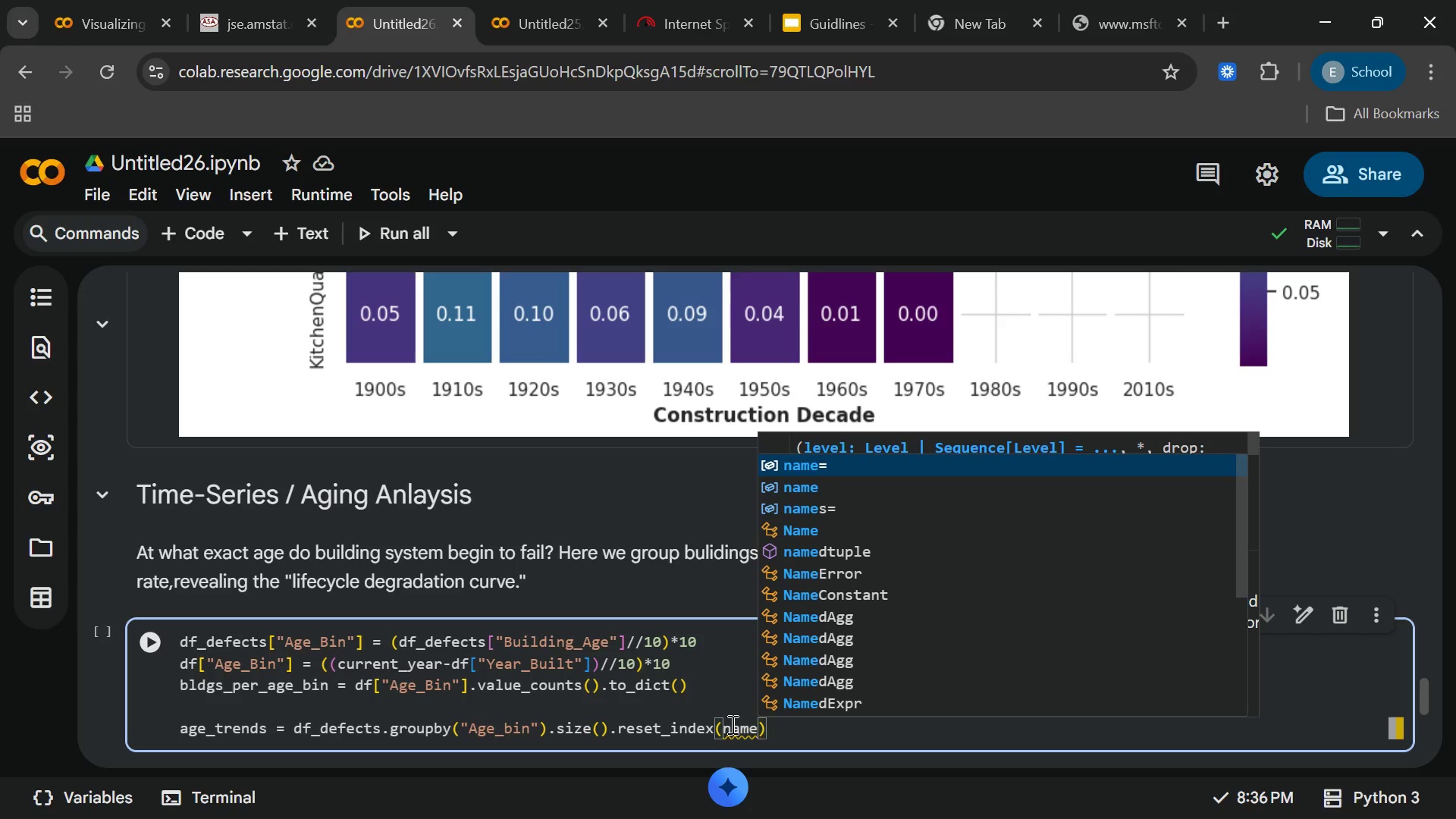 
type(="Total_Defects)
 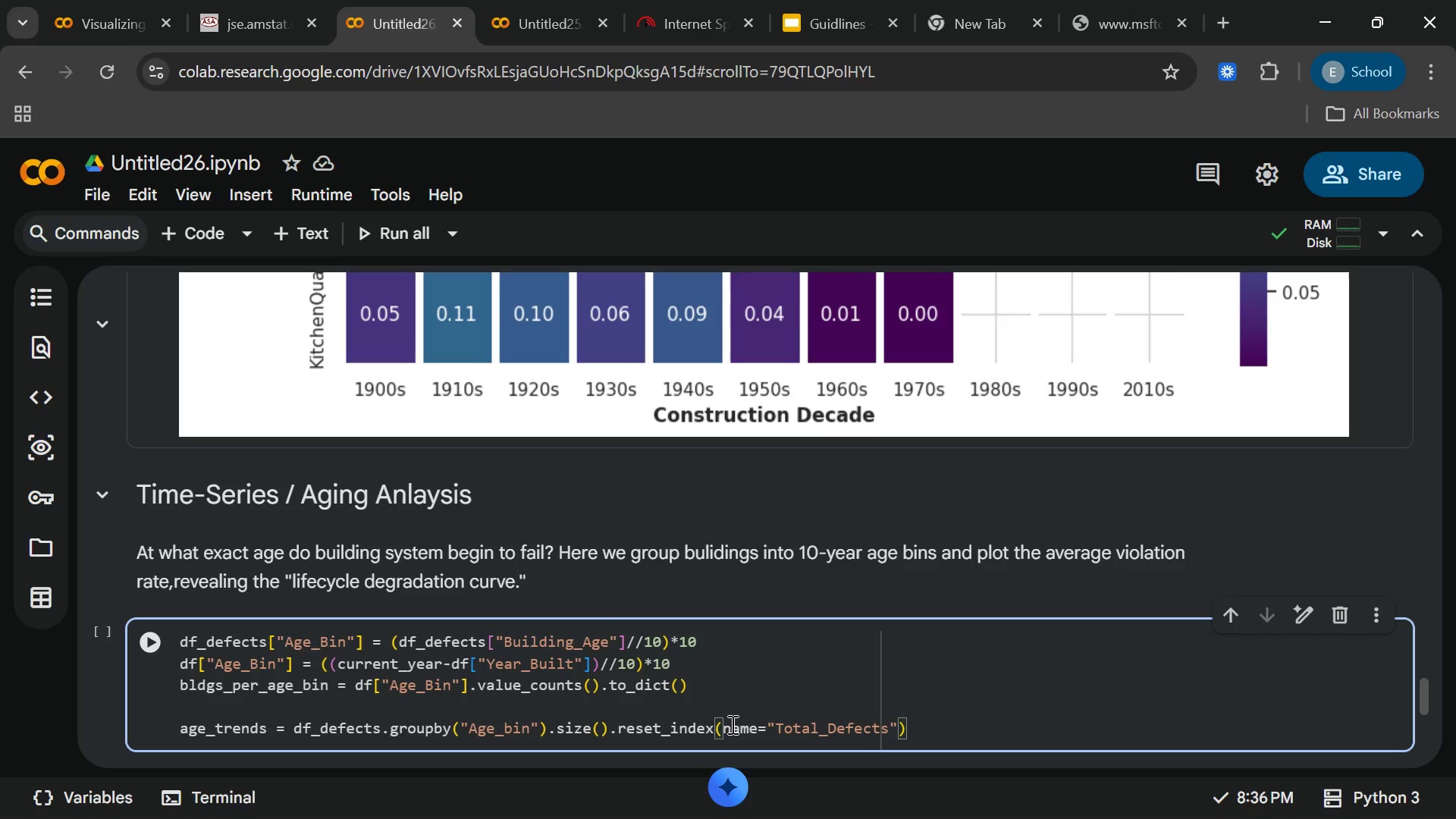 
key(ArrowRight)
 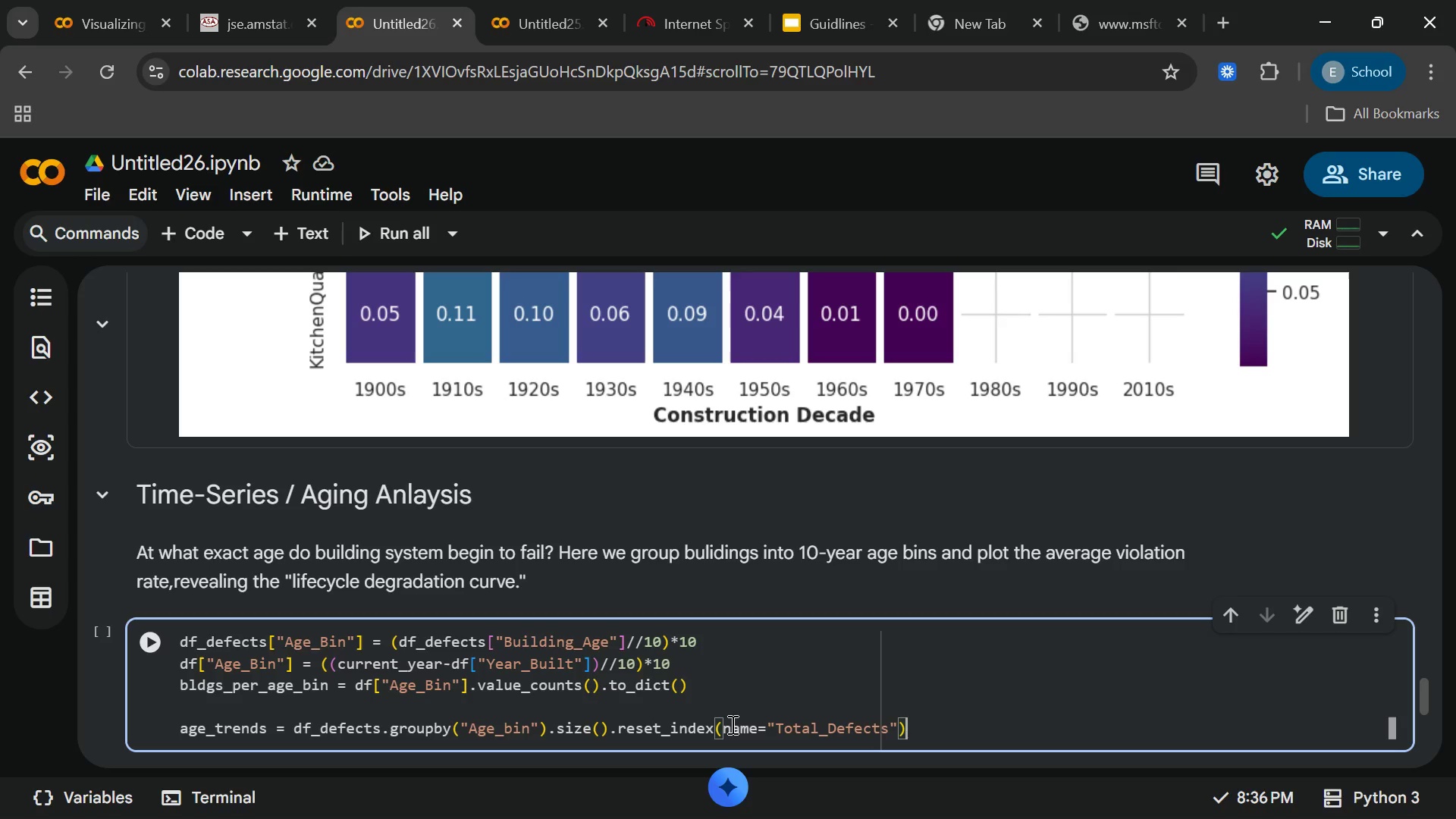 
key(ArrowRight)
 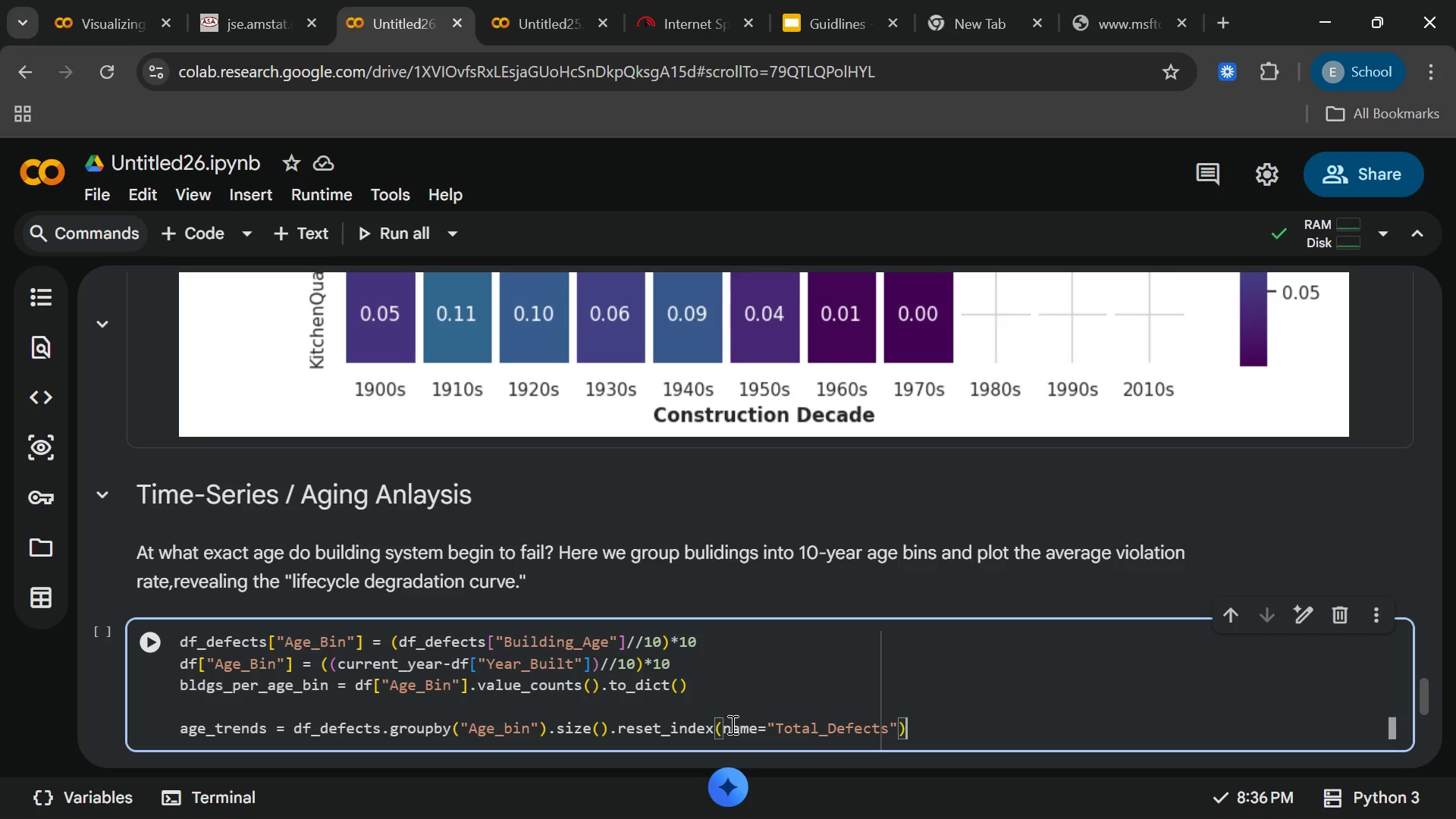 
key(Enter)
 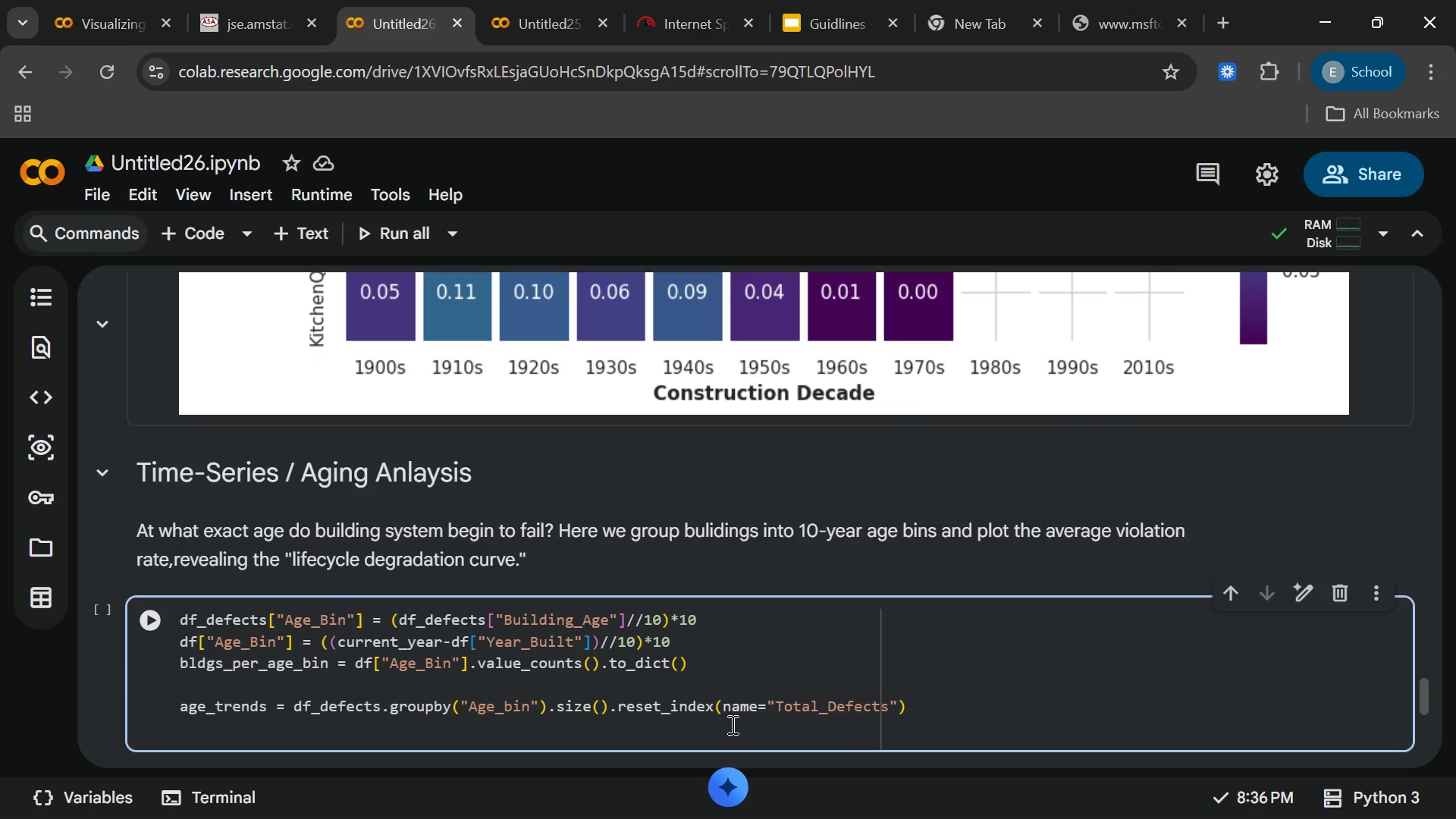 
type(age_trends)
 